 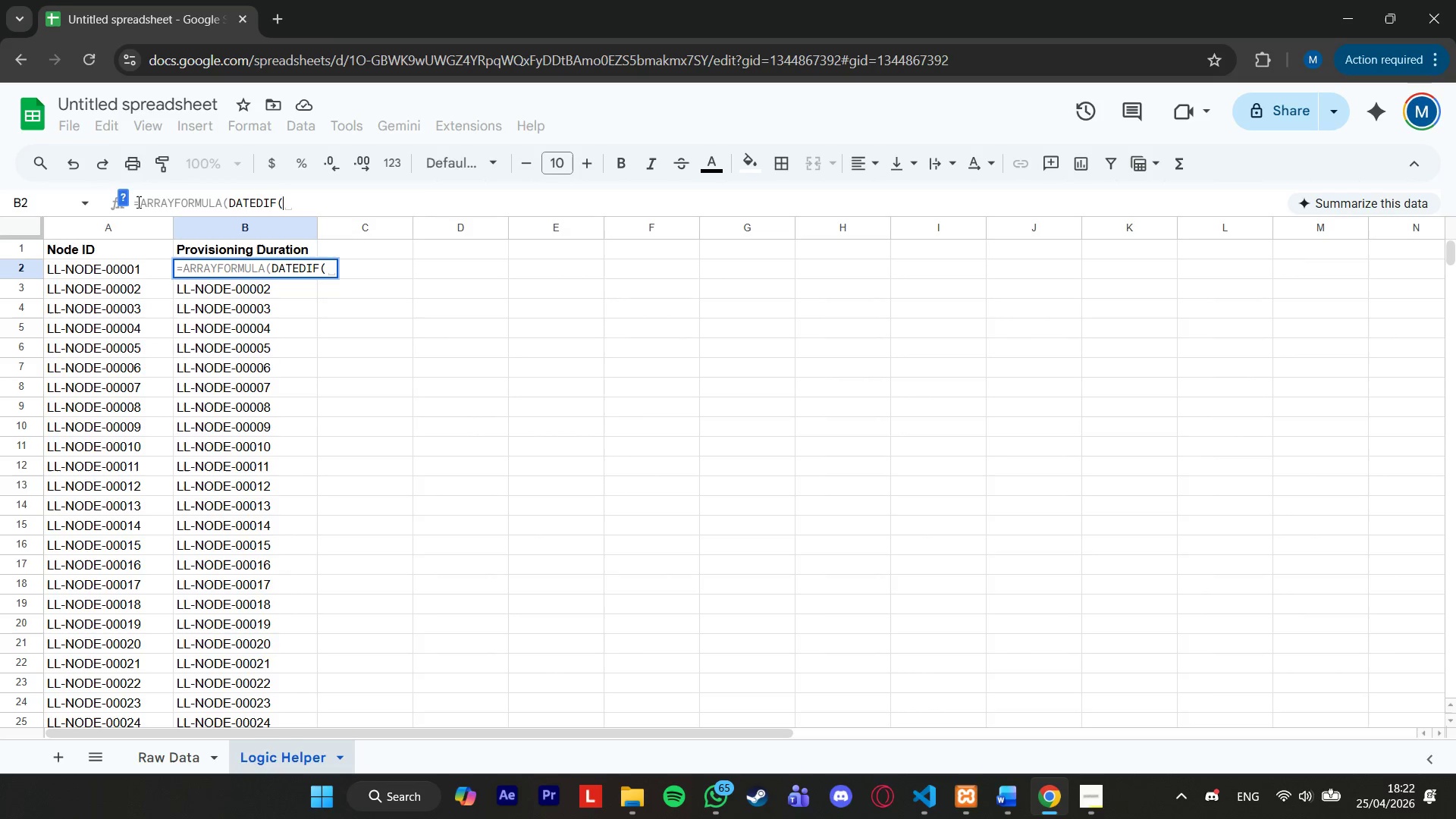 
hold_key(key=Backspace, duration=0.56)
 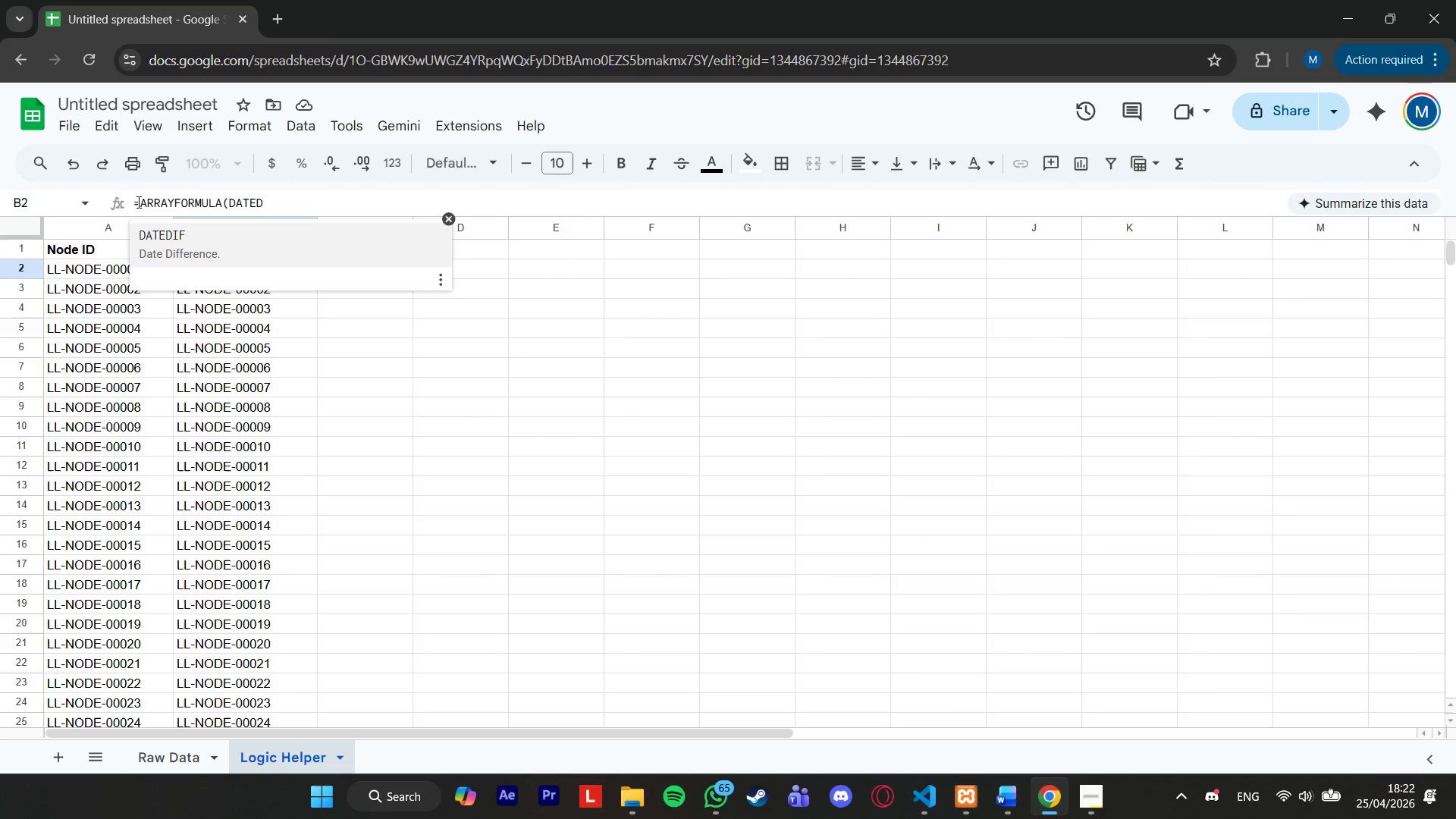 
type(id)
key(Backspace)
type(f)
 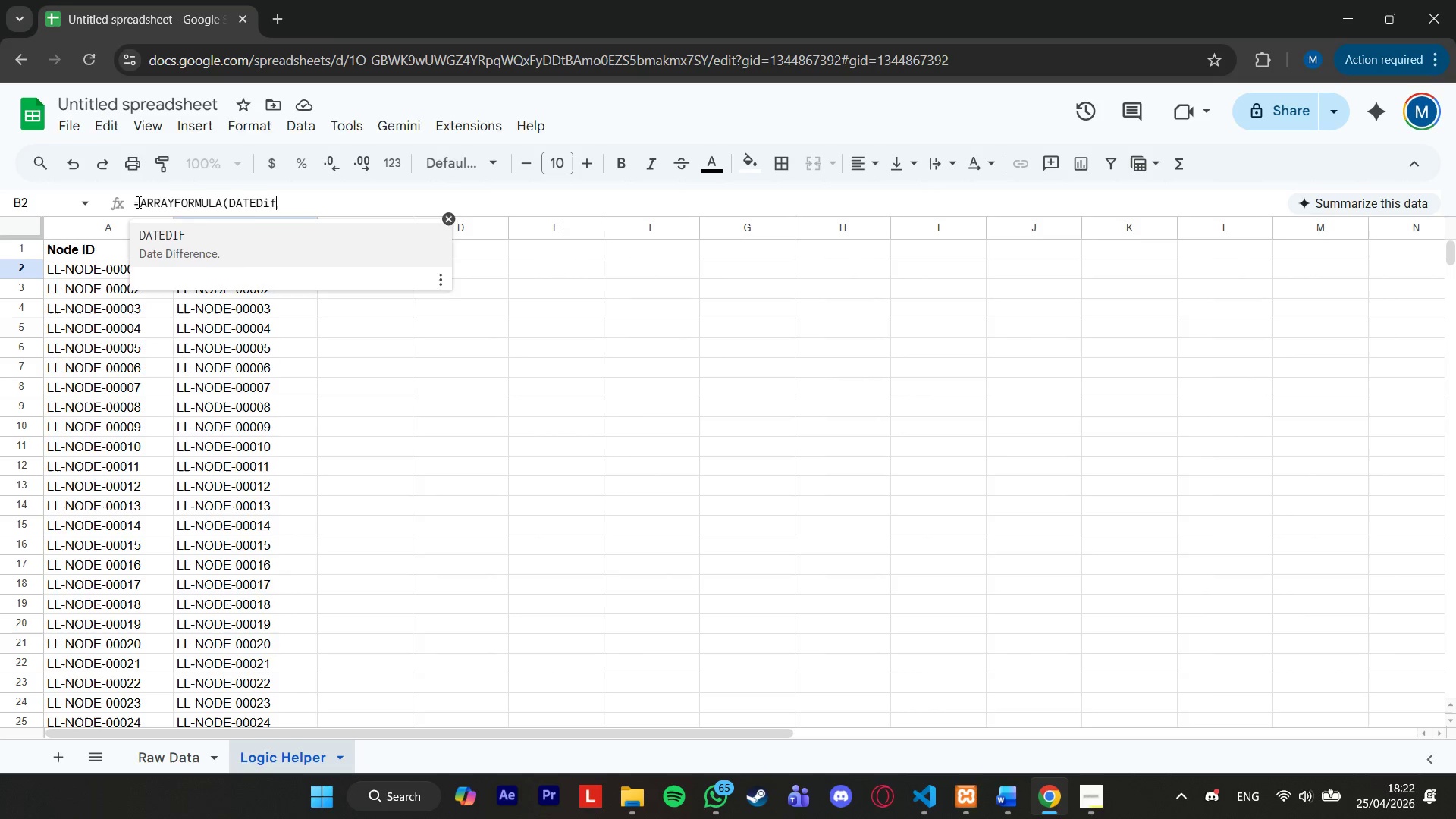 
key(Enter)
 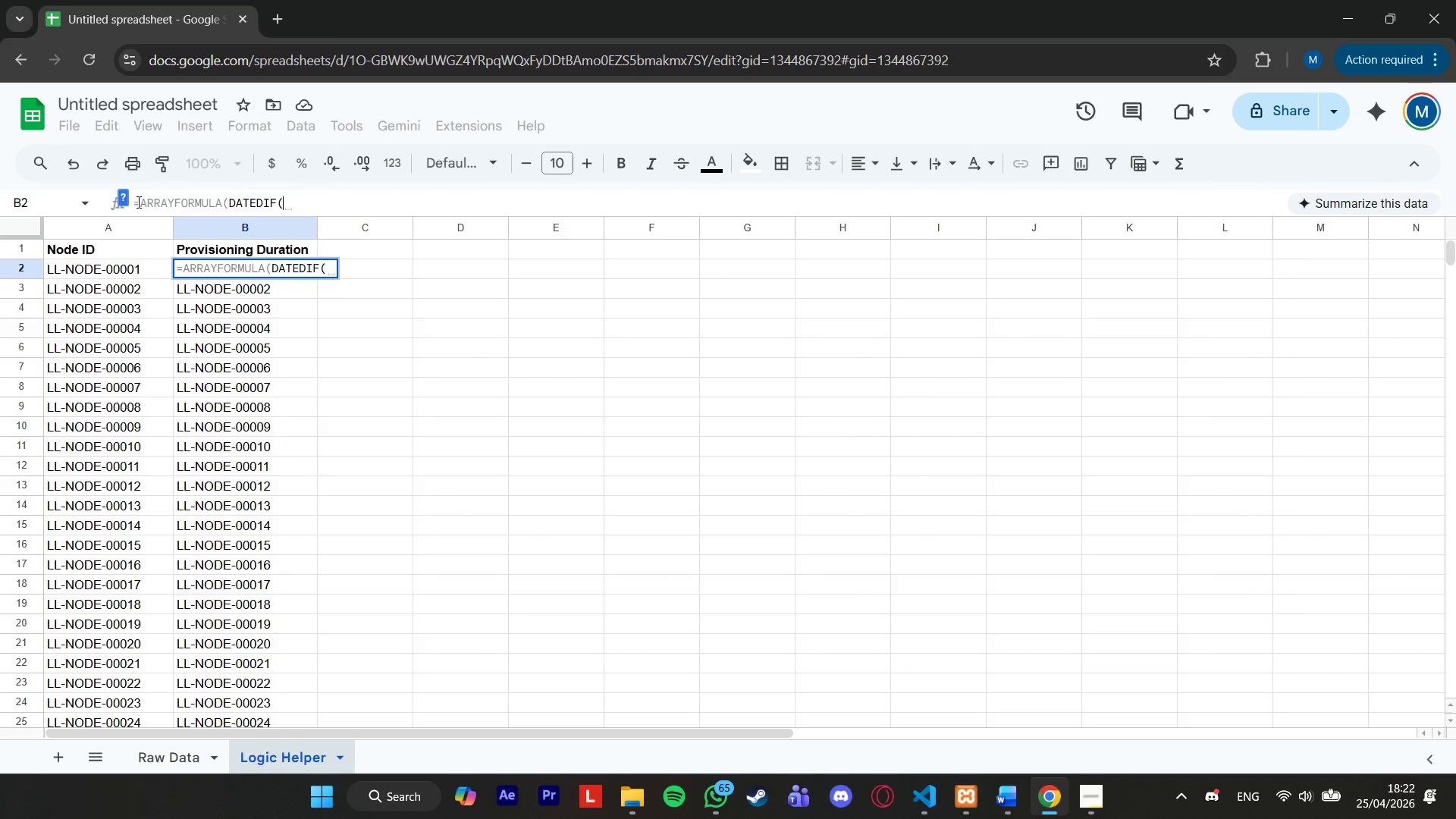 
wait(7.41)
 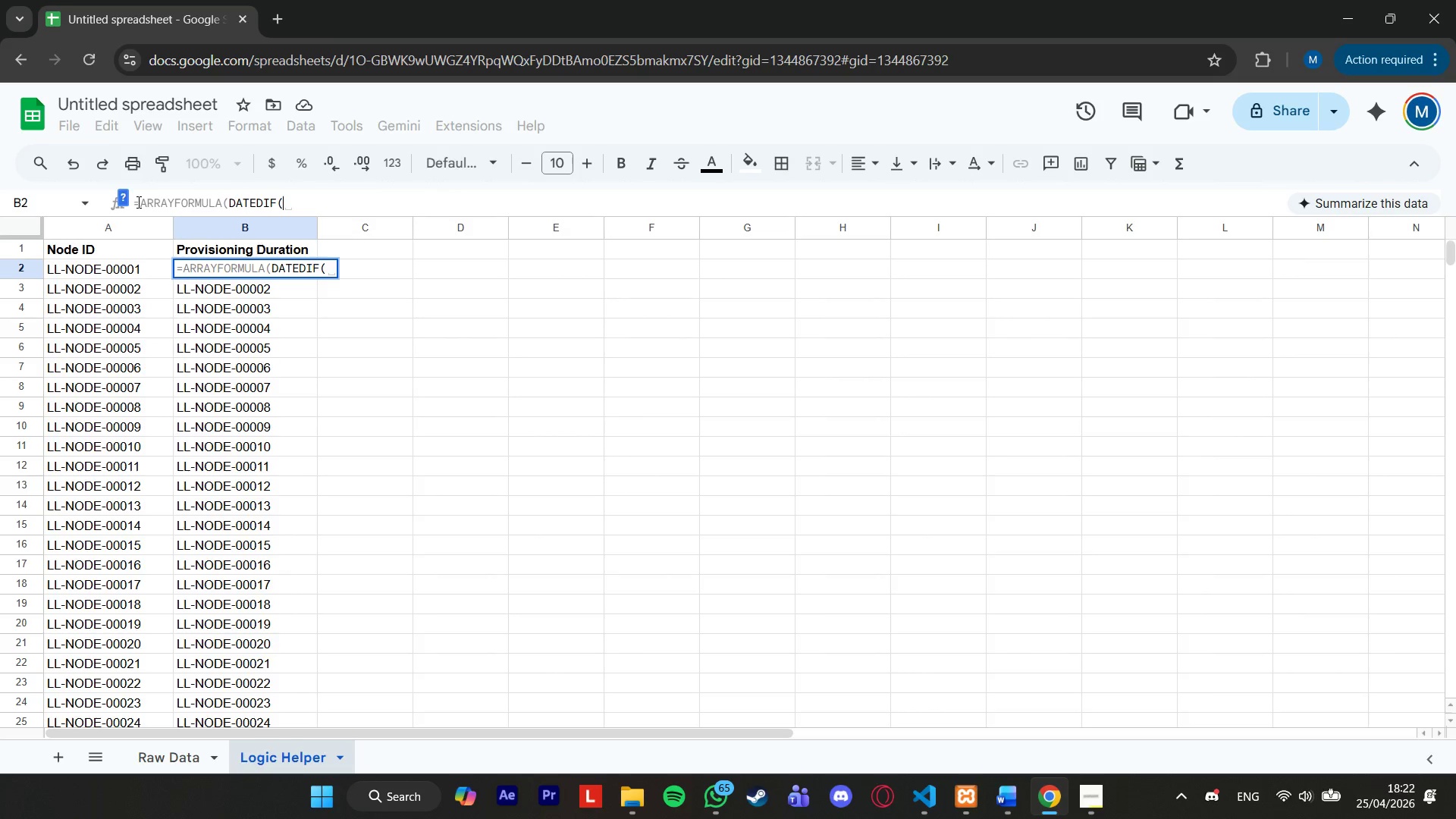 
left_click([187, 754])
 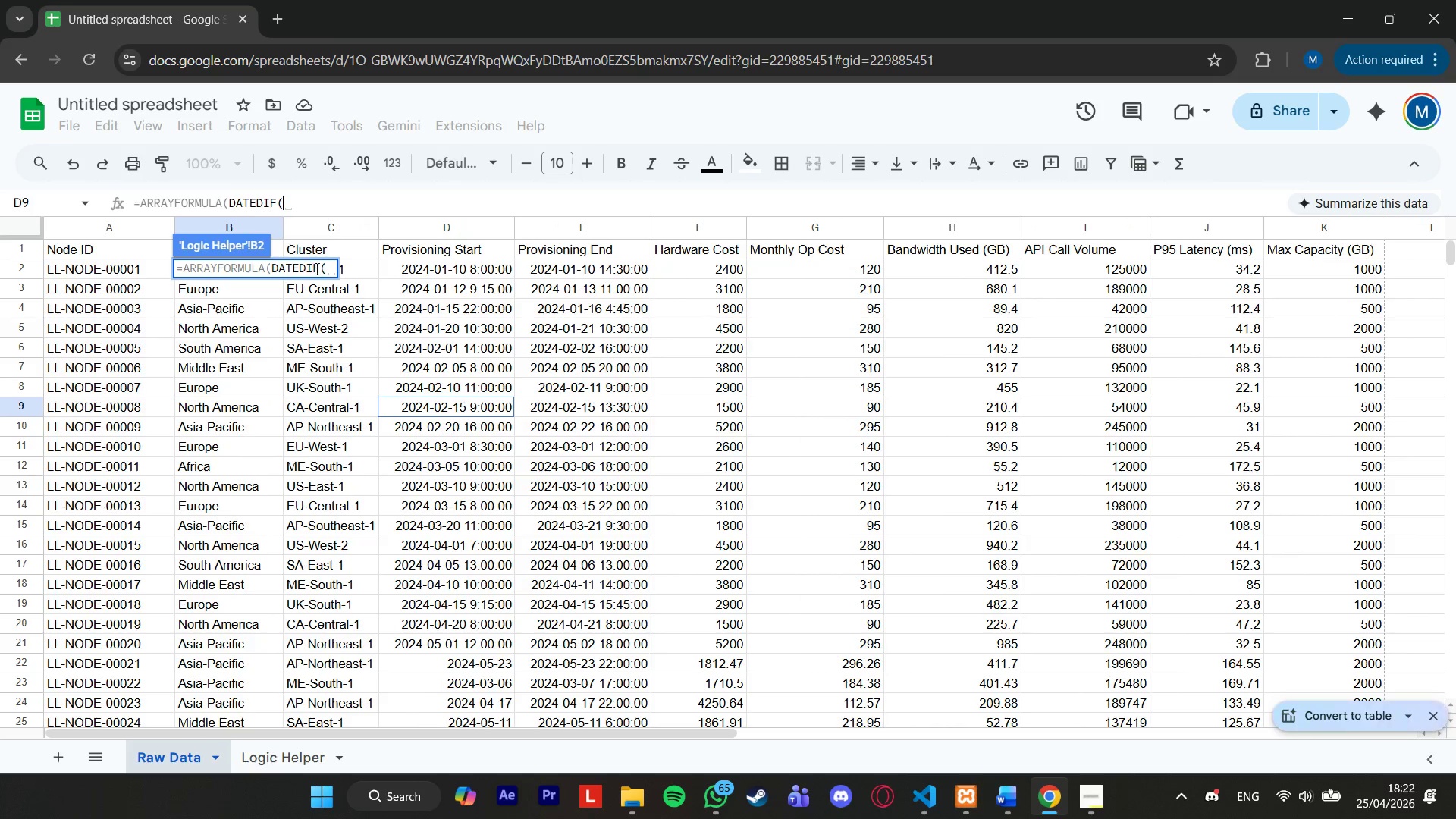 
double_click([325, 268])
 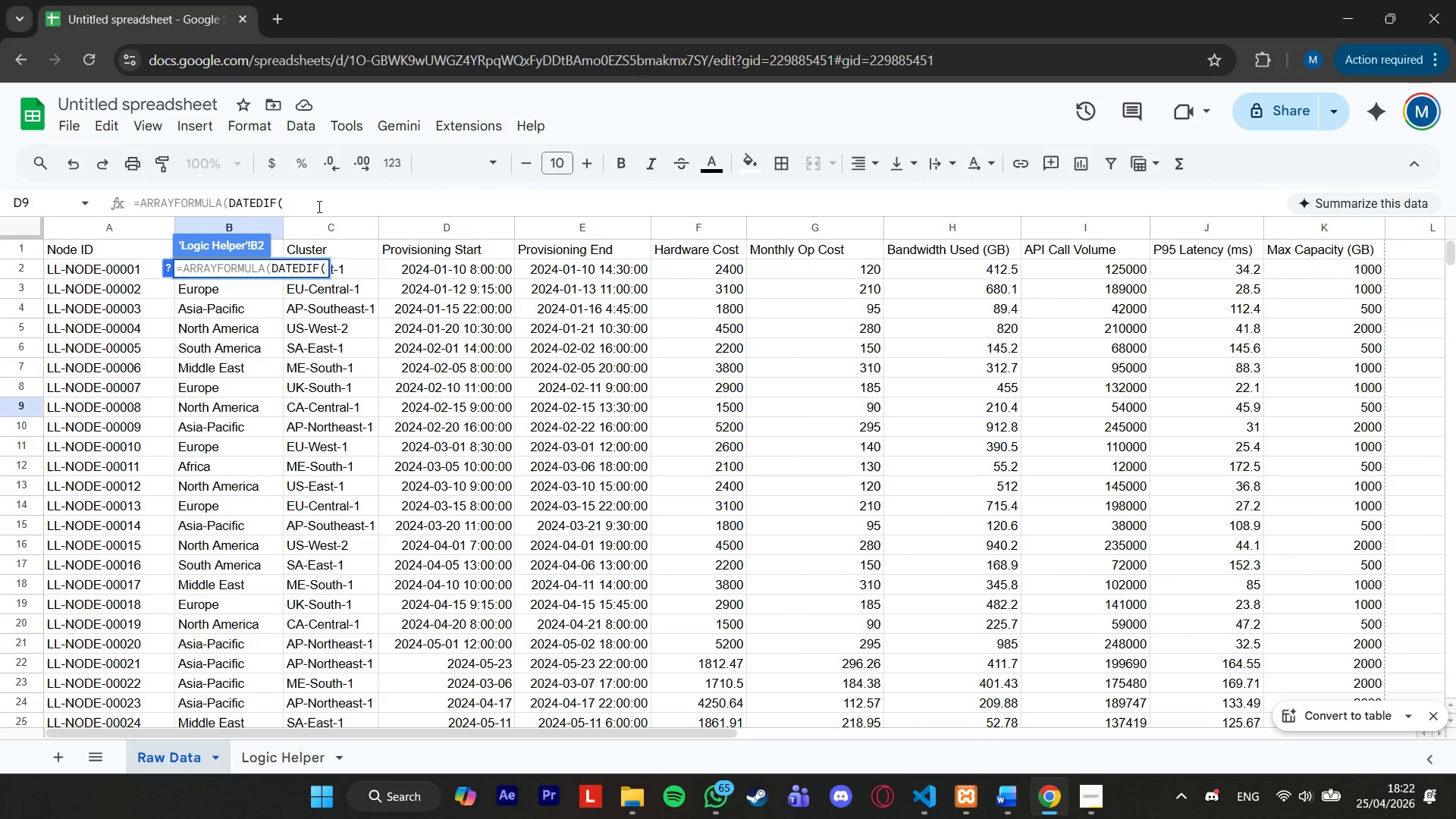 
left_click([318, 203])
 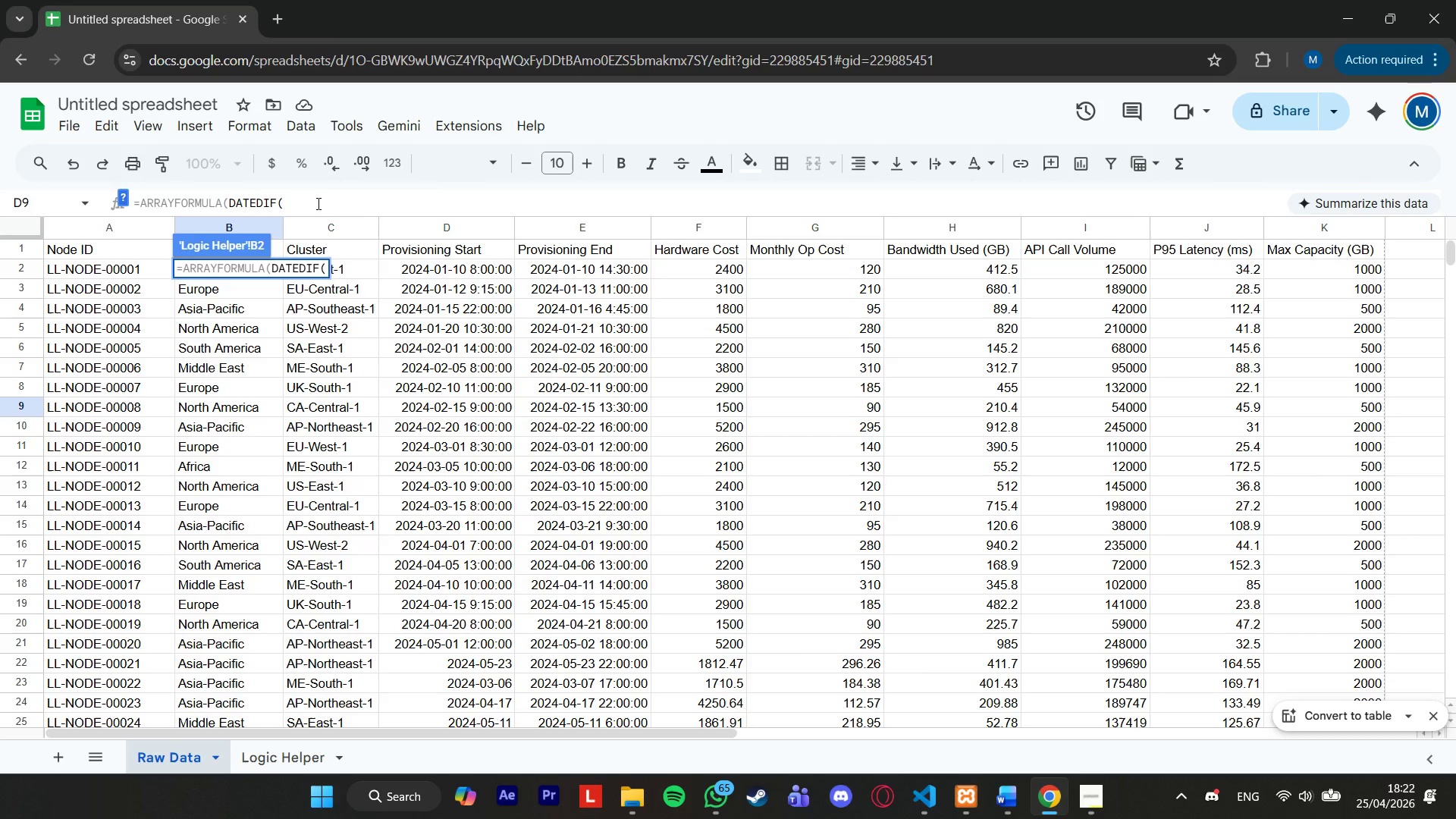 
wait(6.81)
 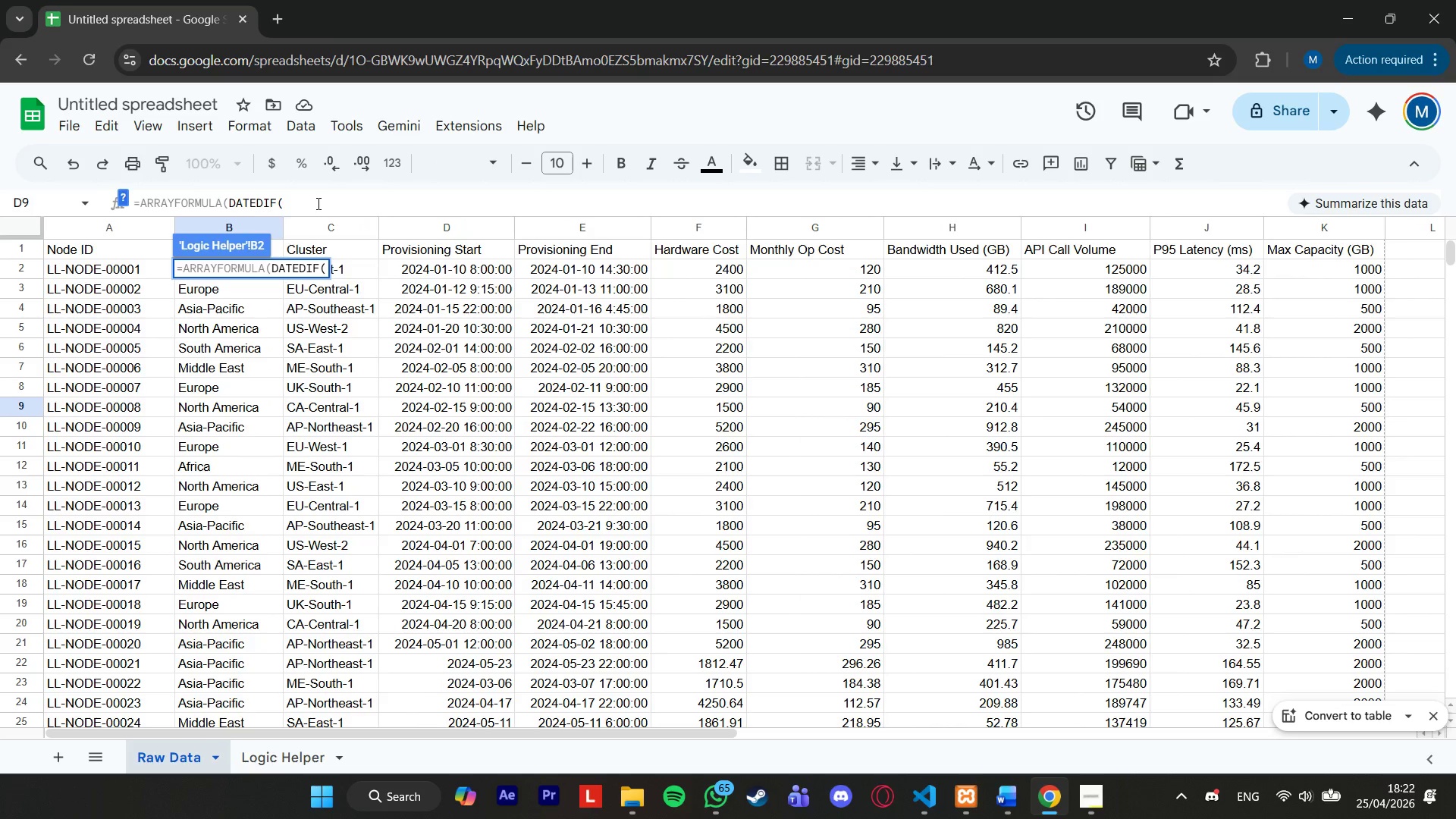 
key(ArrowLeft)
 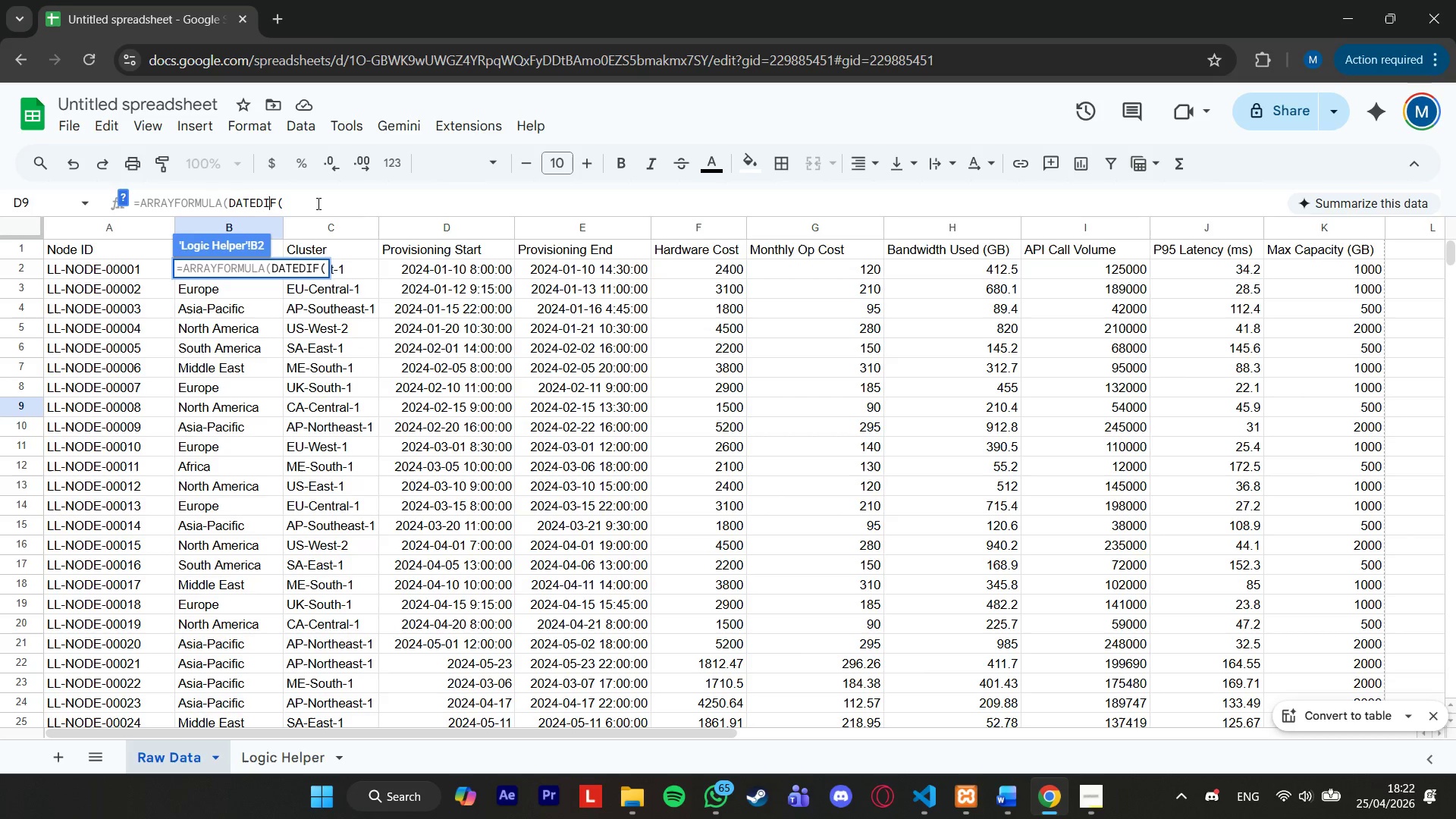 
key(ArrowLeft)
 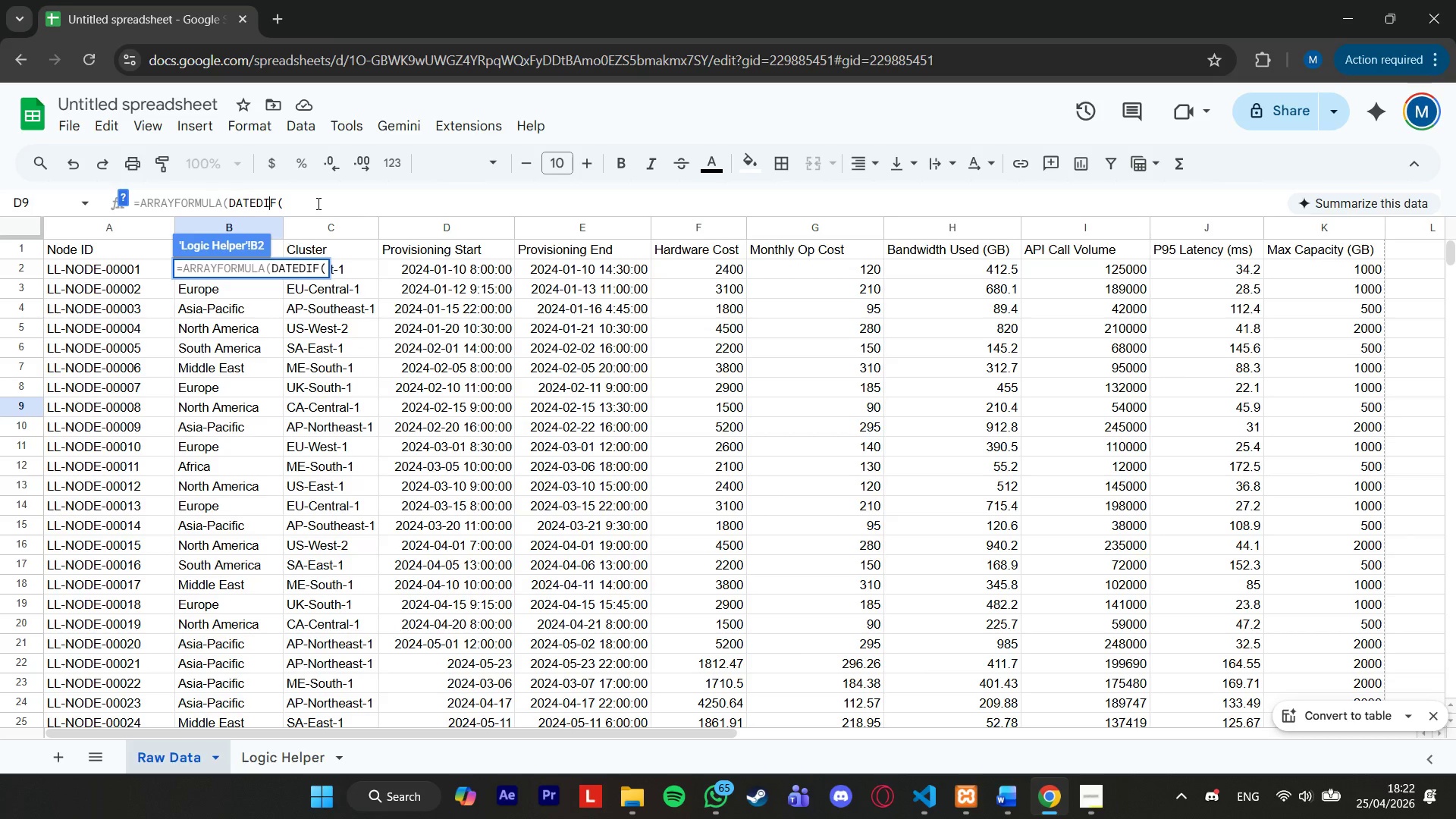 
key(ArrowLeft)
 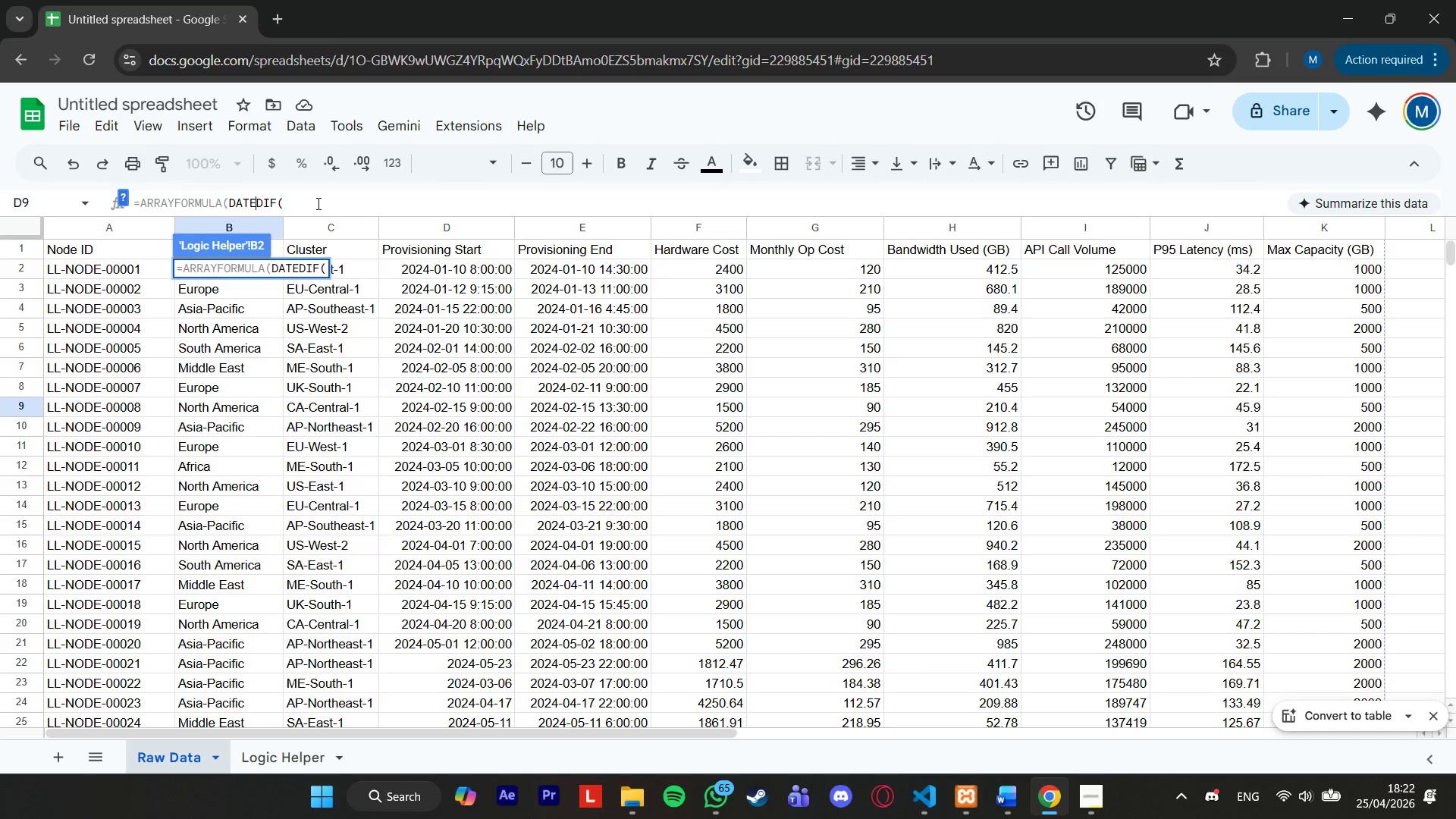 
key(ArrowLeft)
 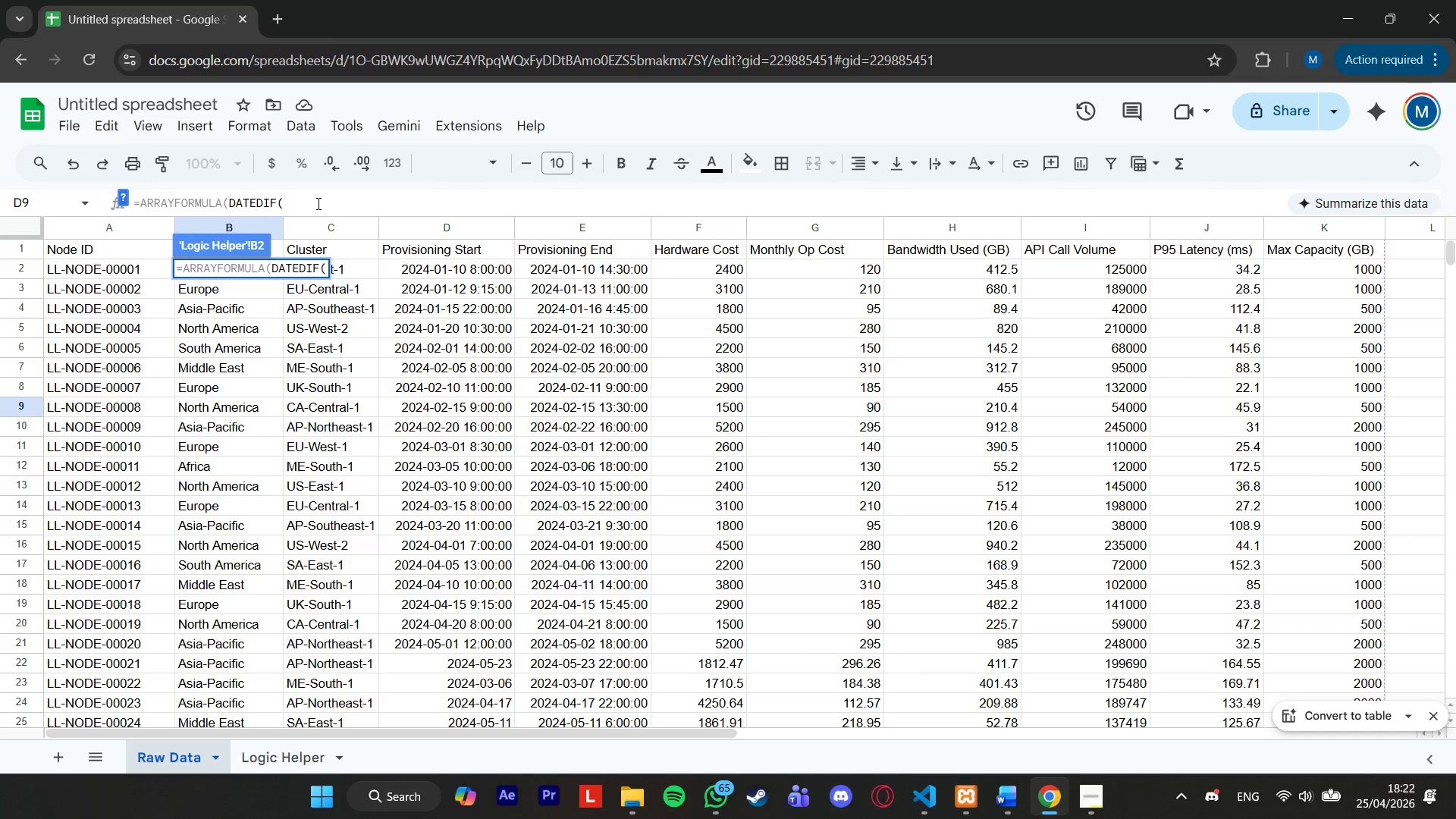 
key(ArrowLeft)
 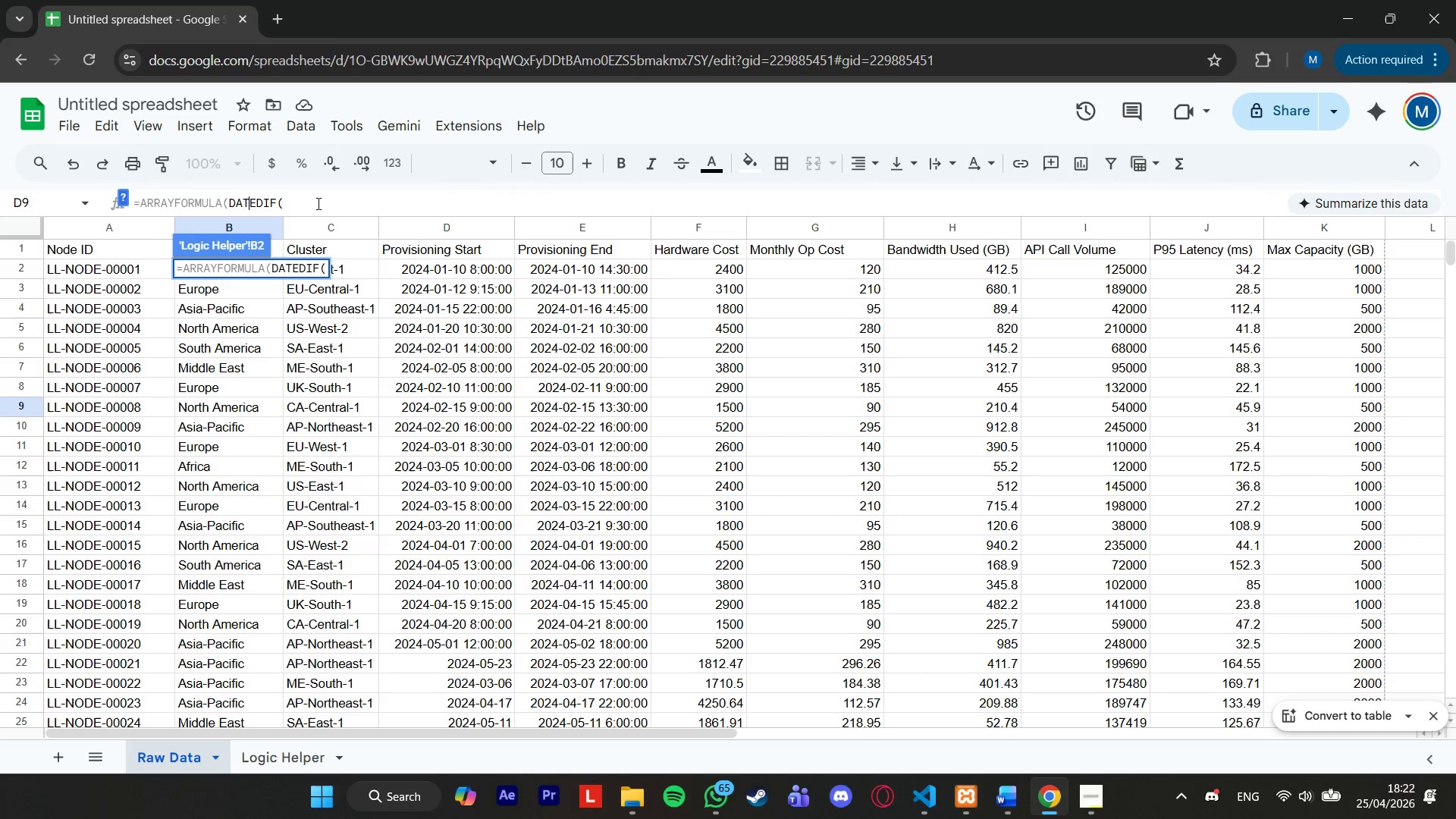 
key(ArrowLeft)
 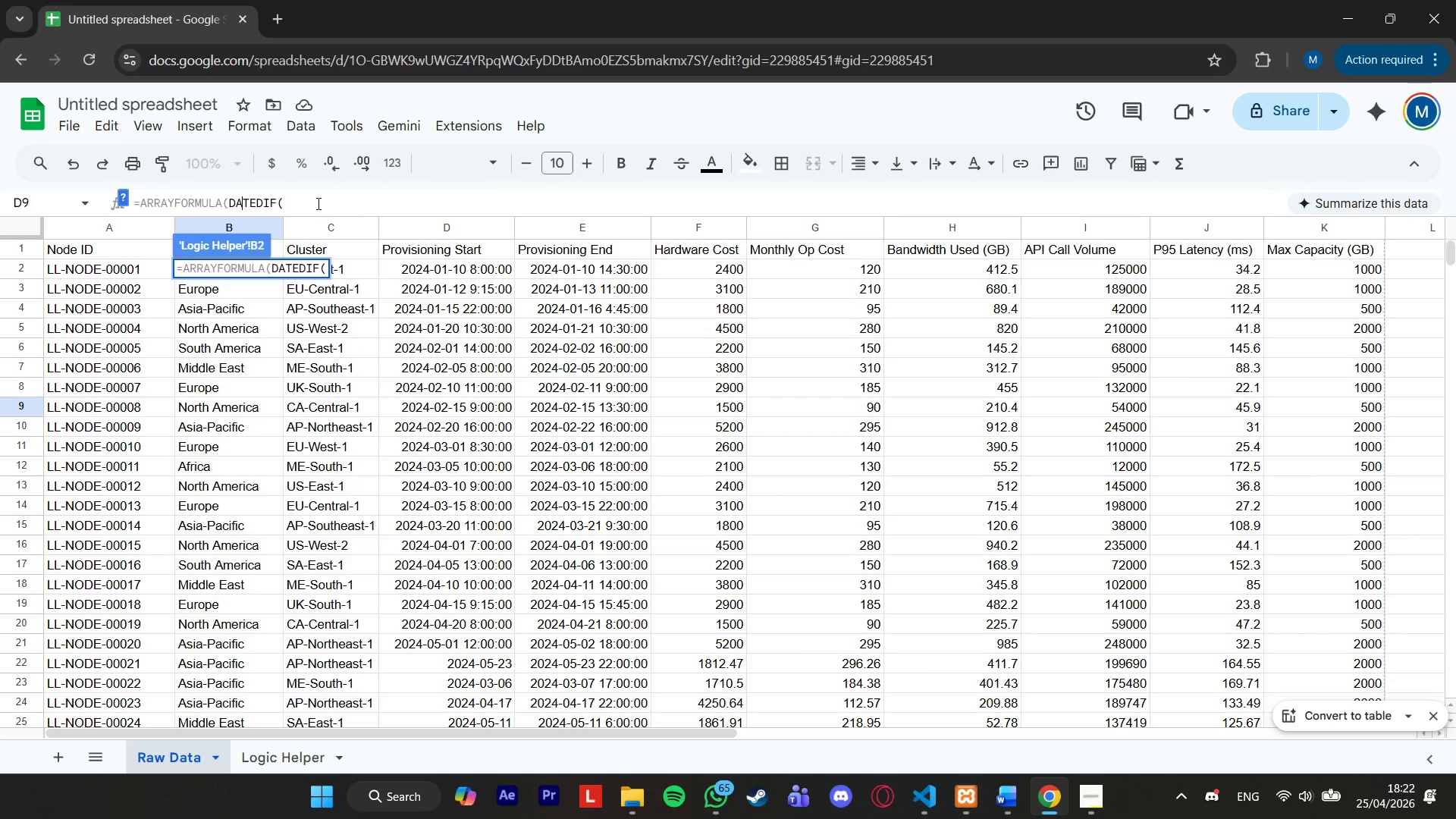 
key(ArrowLeft)
 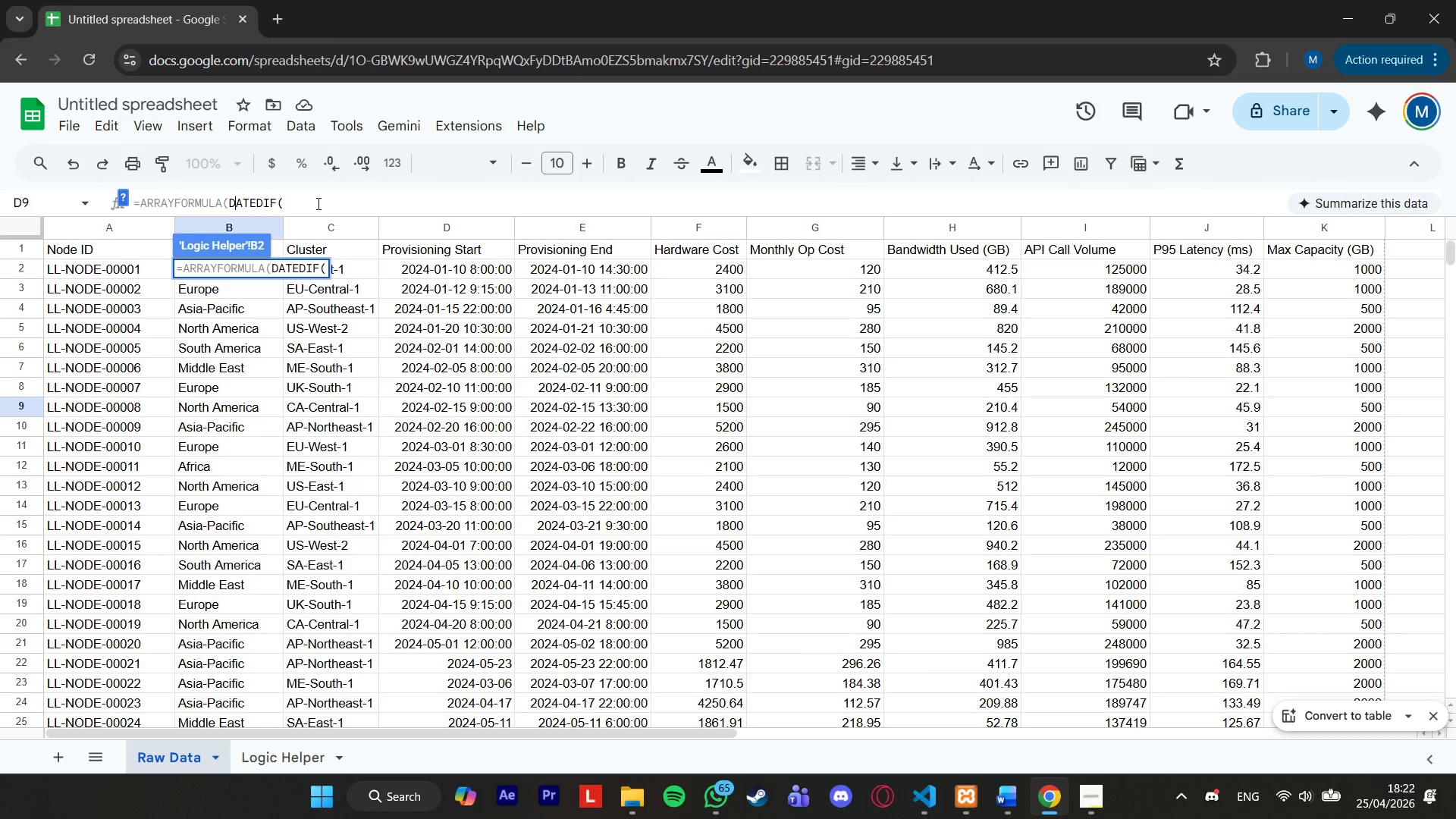 
key(ArrowLeft)
 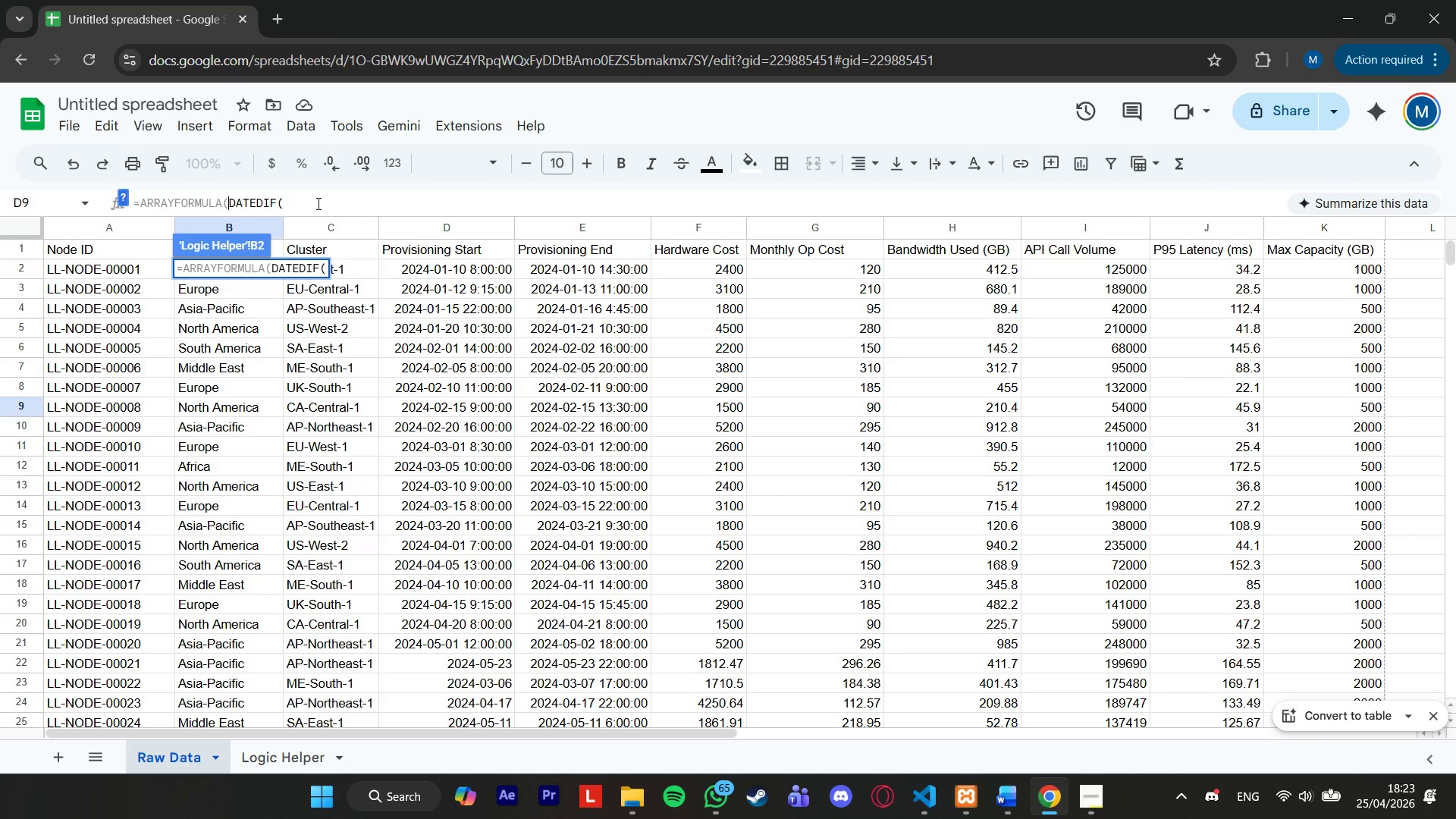 
hold_key(key=ArrowRight, duration=1.06)
 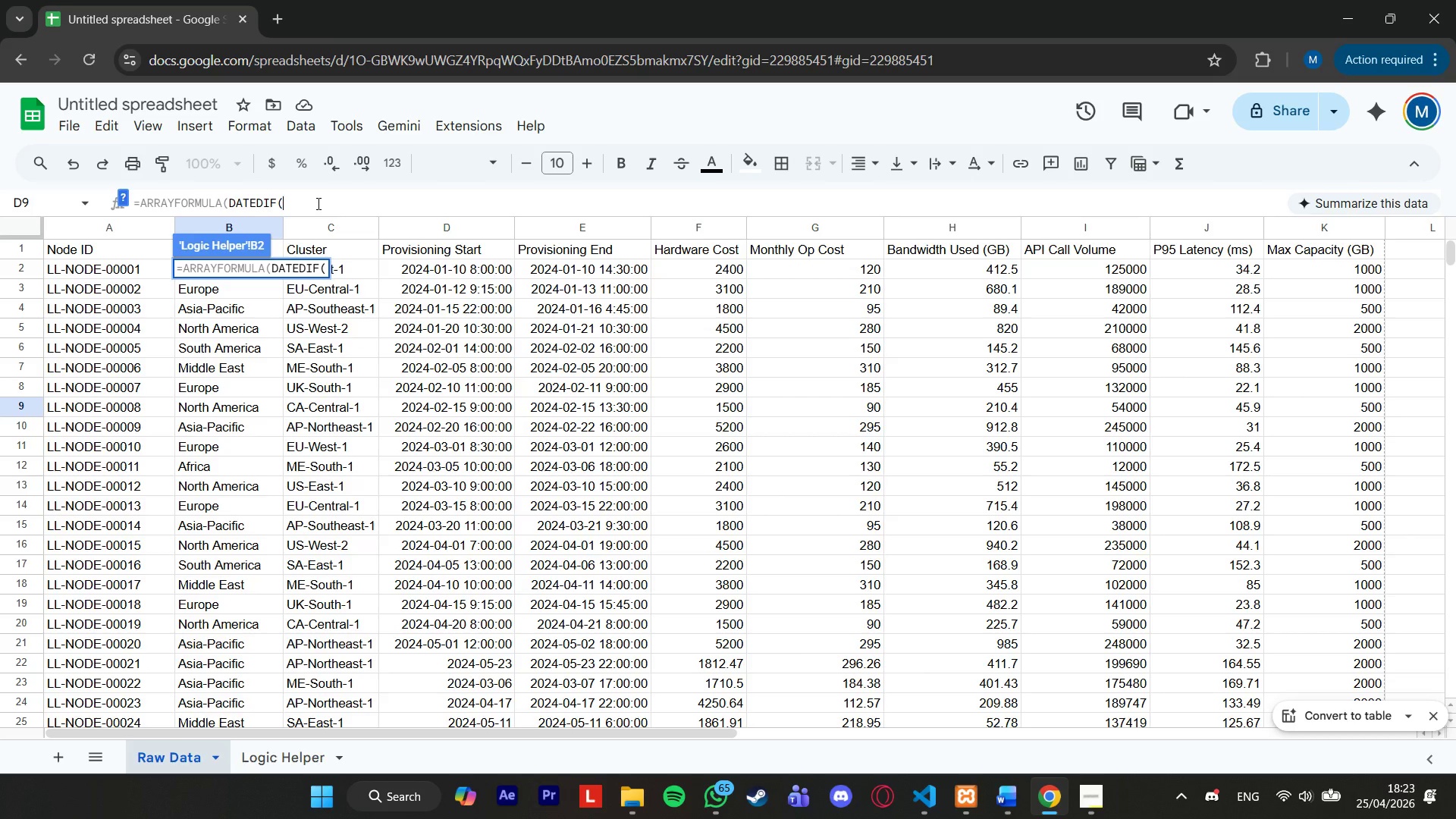 
key(ArrowLeft)
 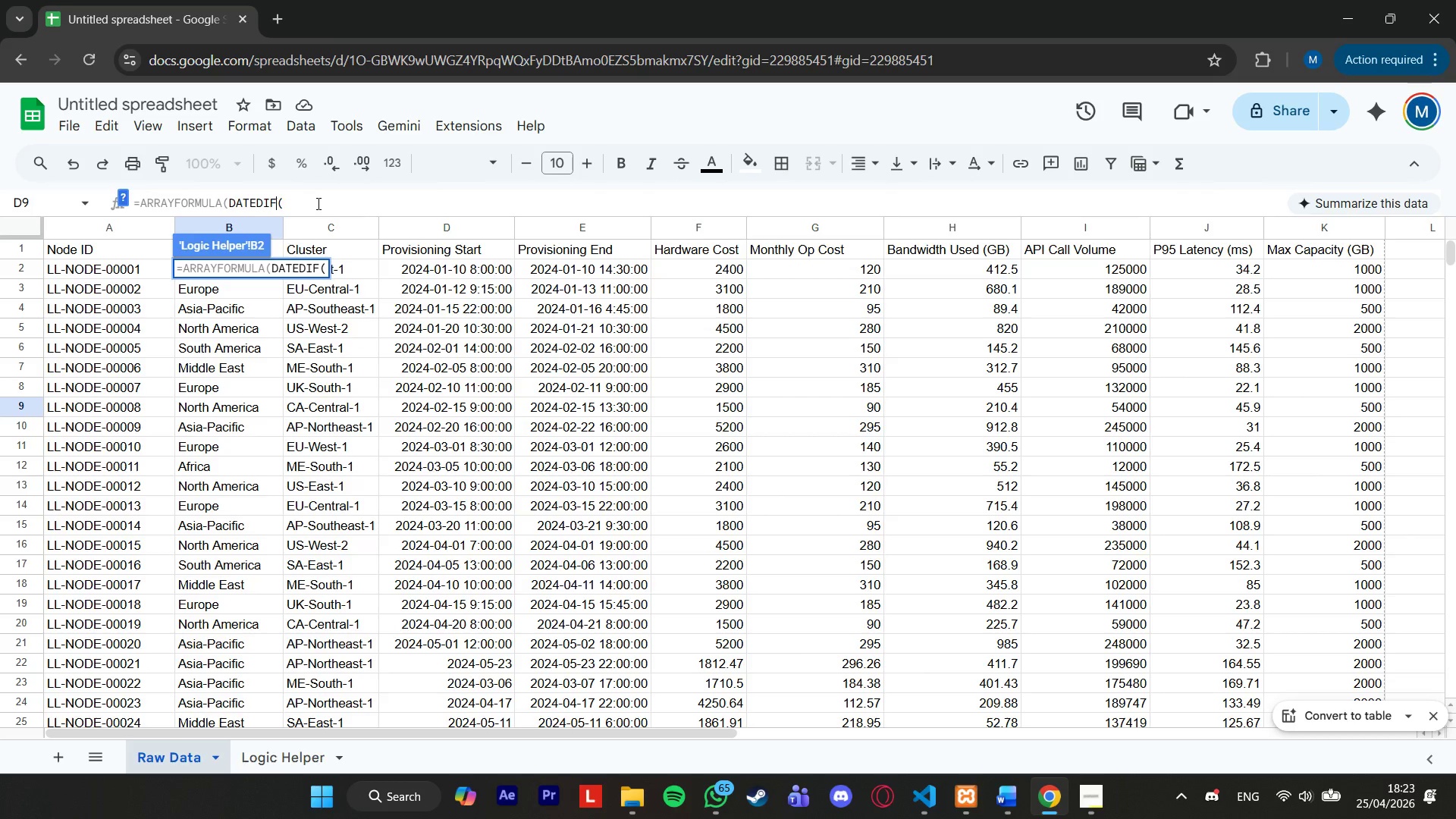 
key(ArrowRight)
 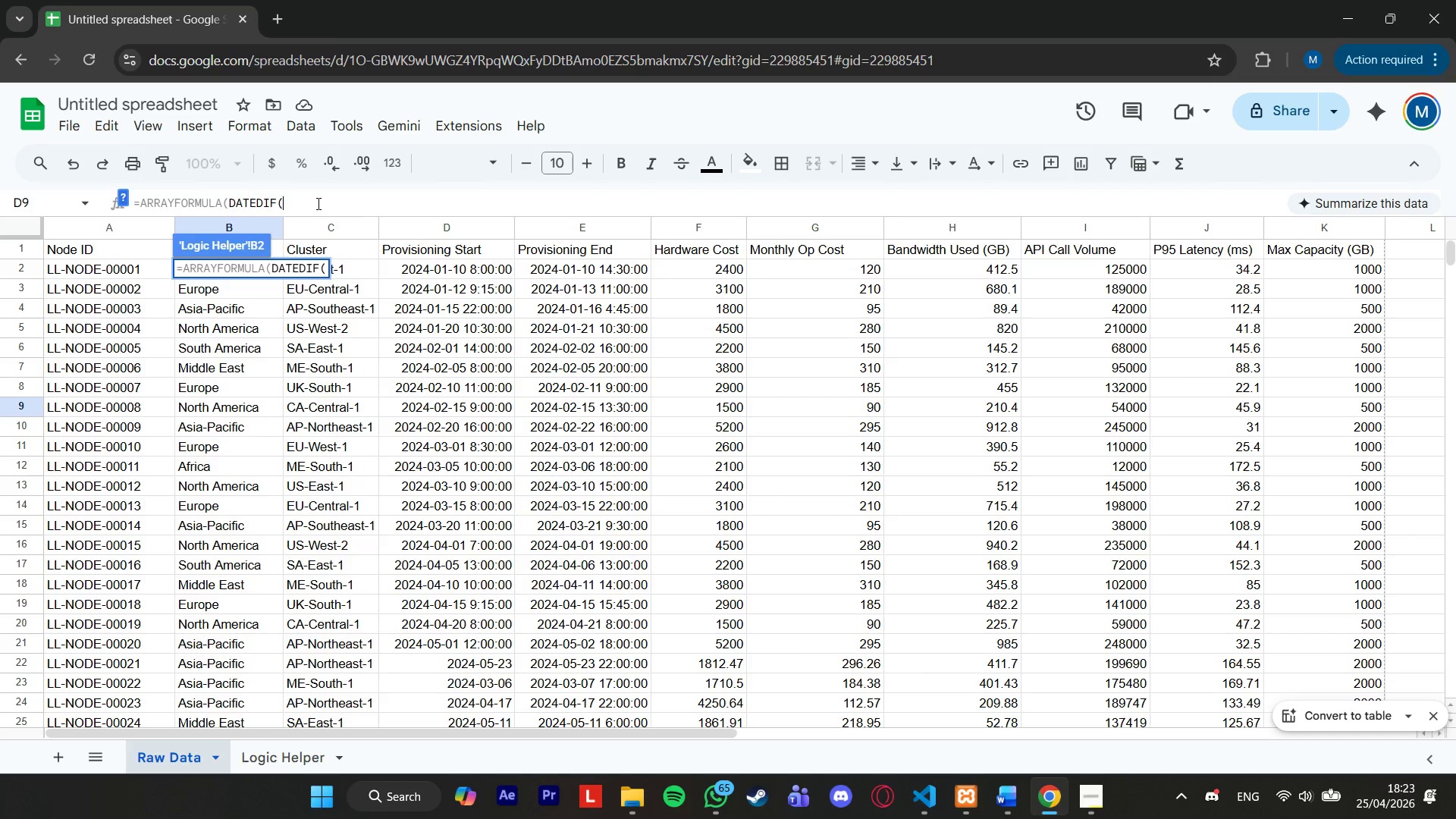 
key(ArrowRight)
 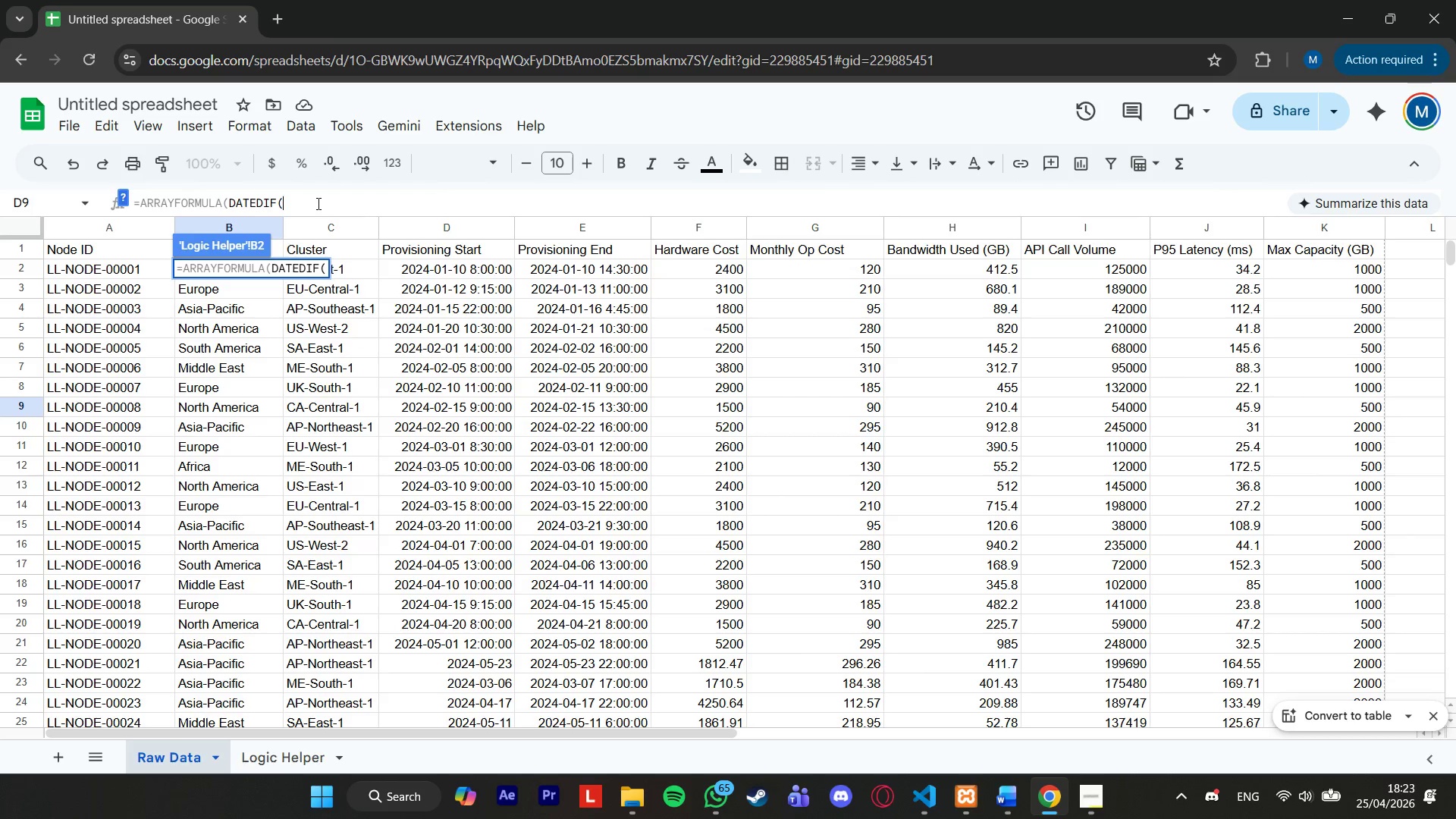 
key(ArrowRight)
 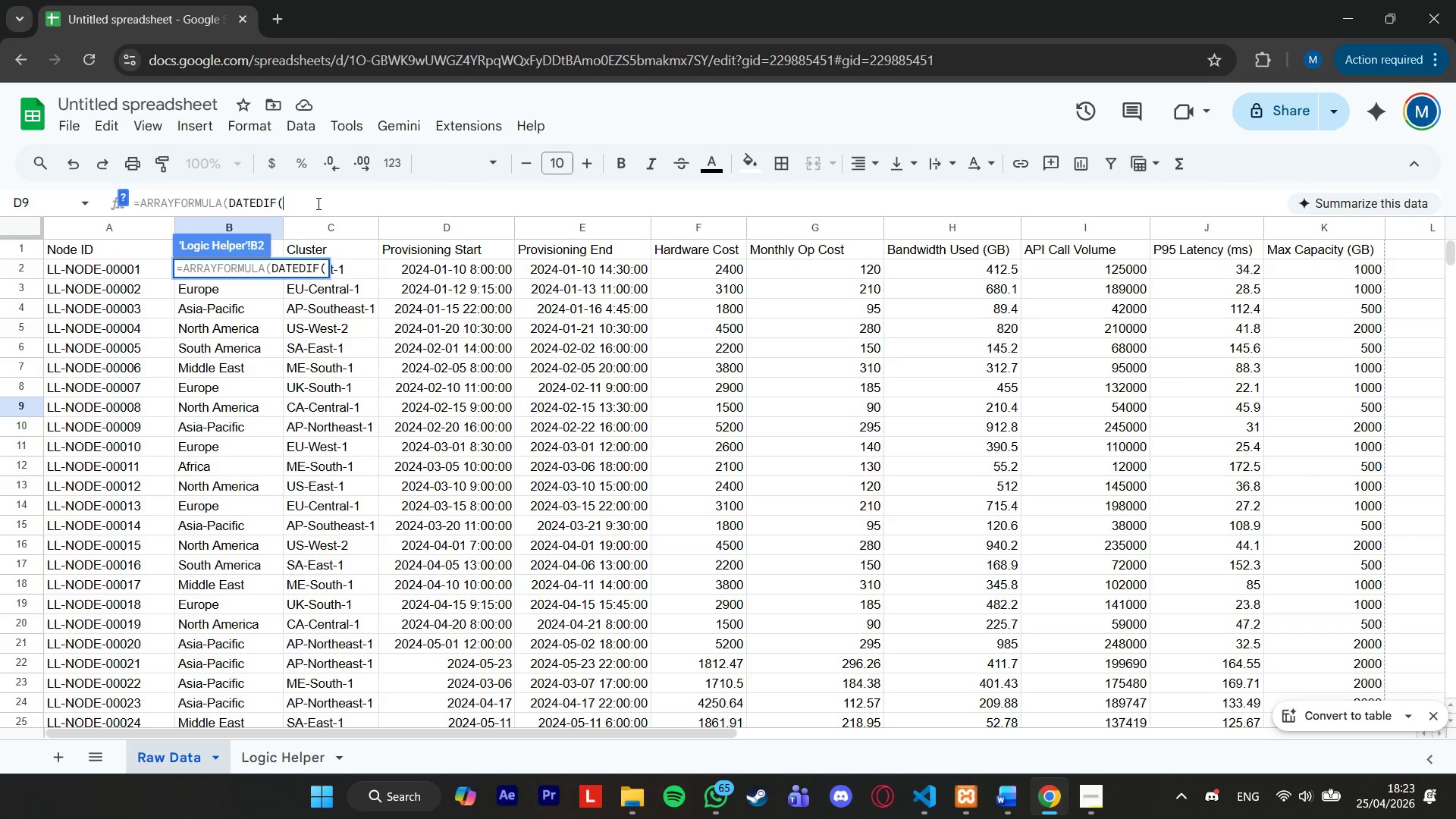 
type(it)
key(Backspace)
type(nt)
 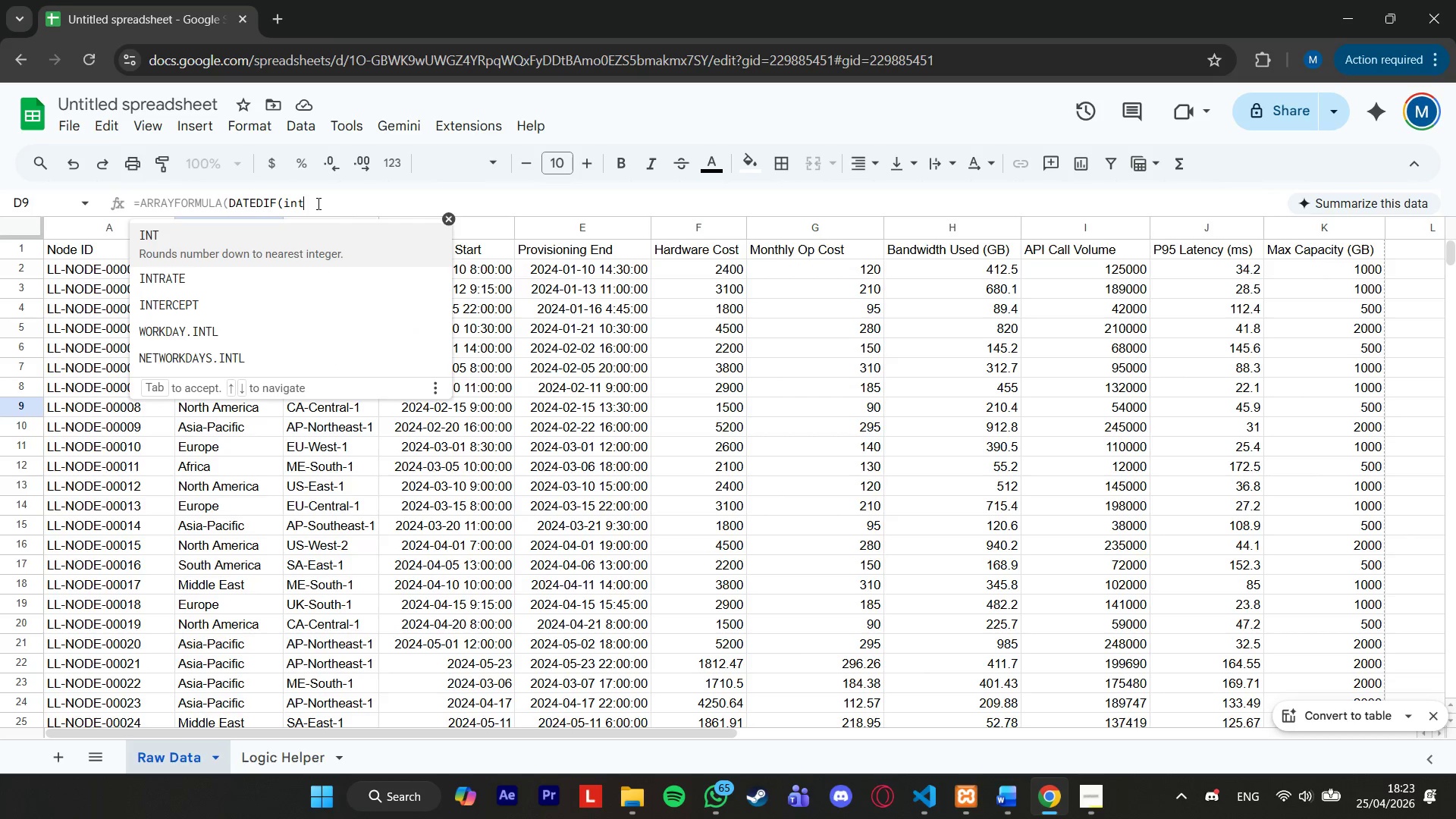 
key(Enter)
 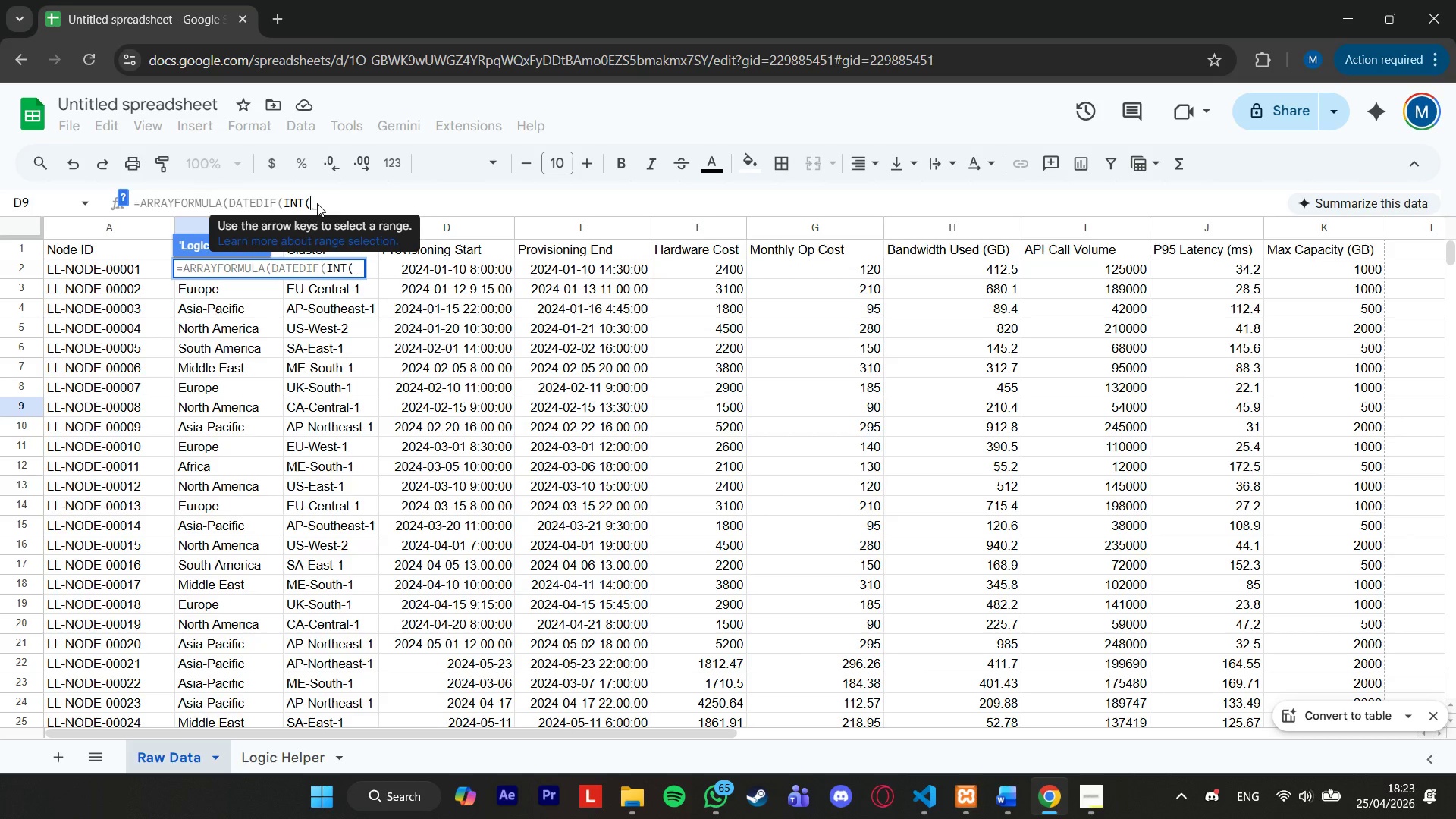 
type(filter)
 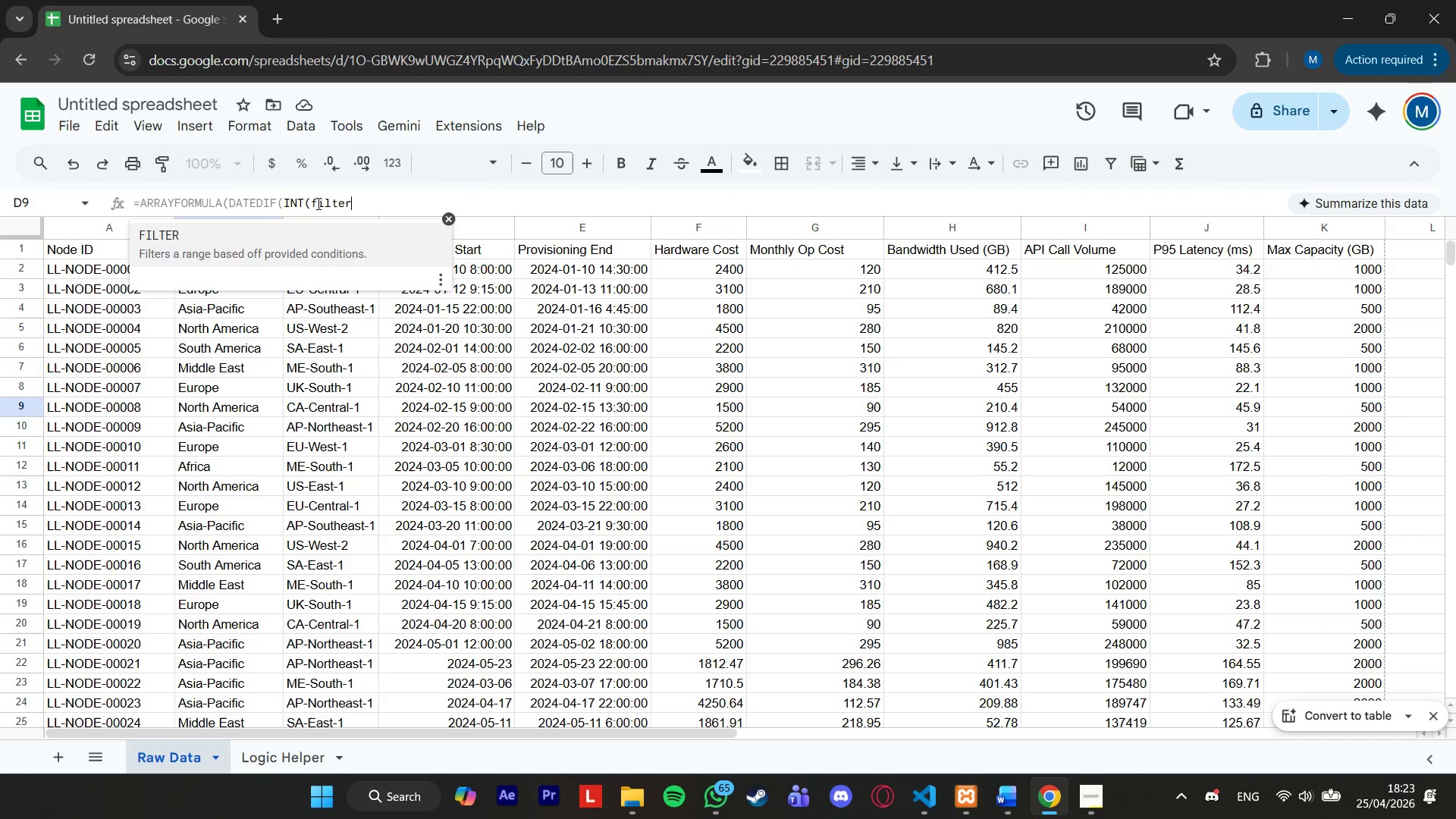 
key(Enter)
 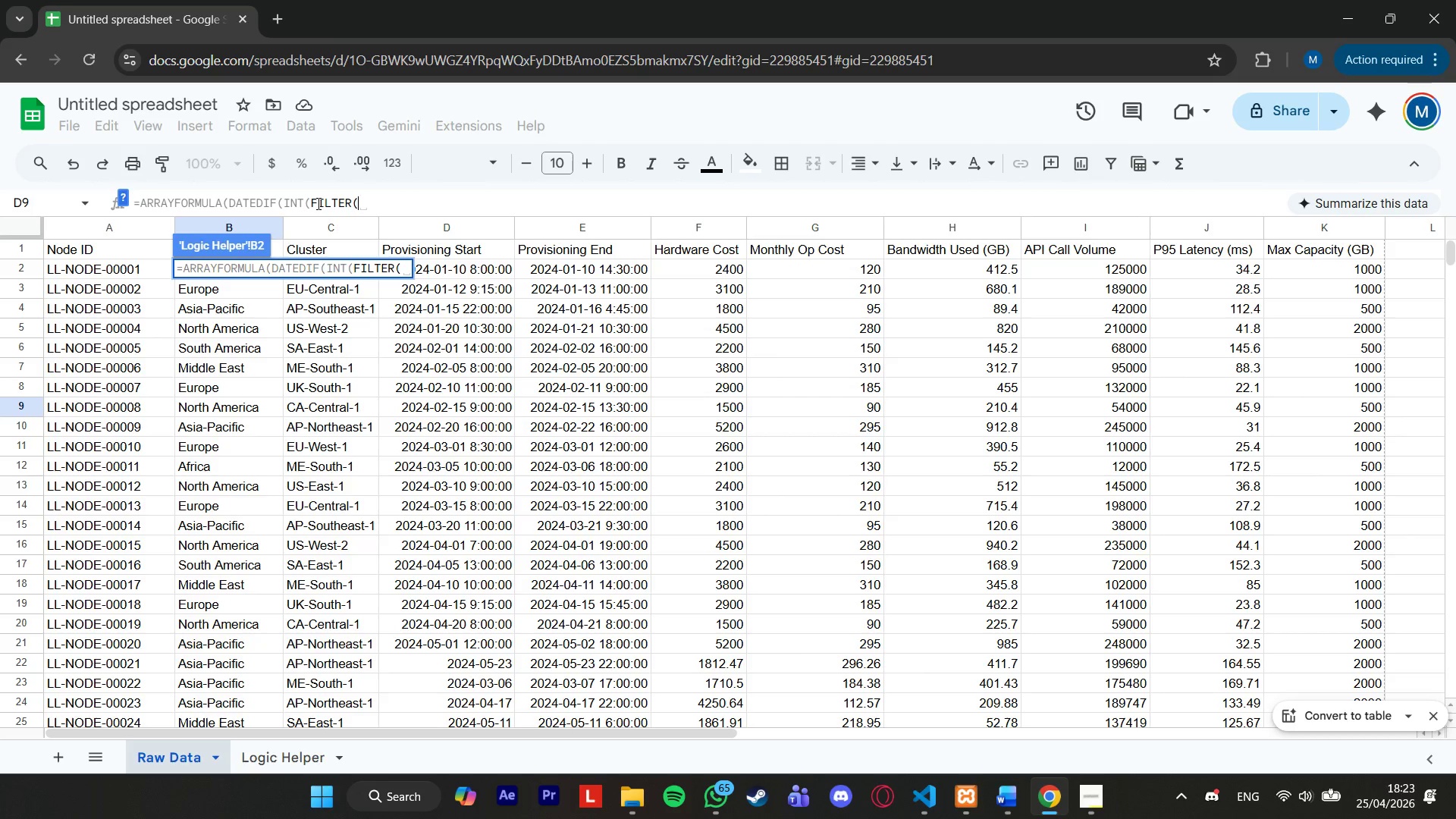 
type('Raw Data'!D2:d)
key(Backspace)
type(d)
key(Backspace)
type(D, 'Raw Data'!E2:E, 'Raw Data)
 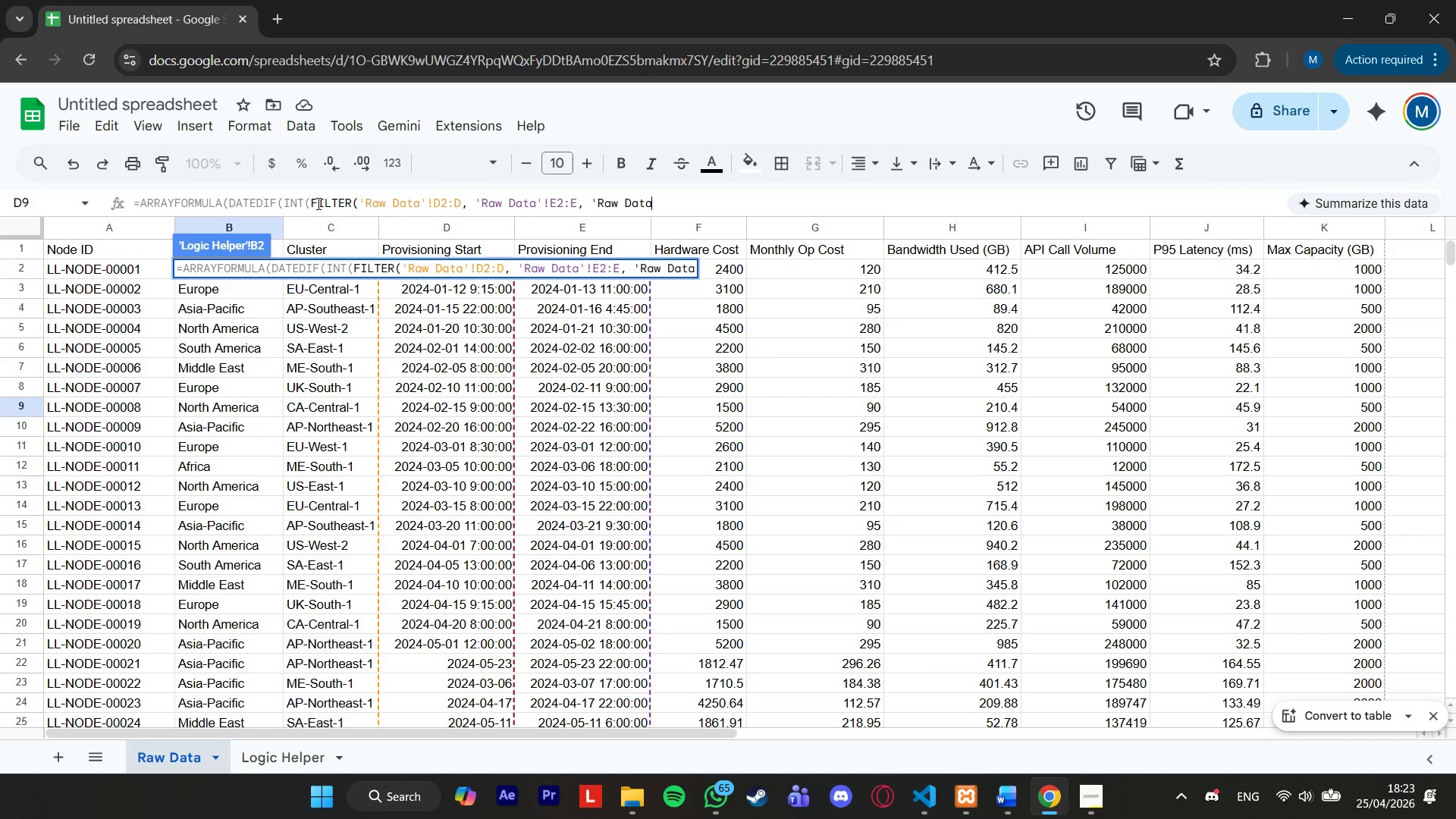 
key(Quote)
 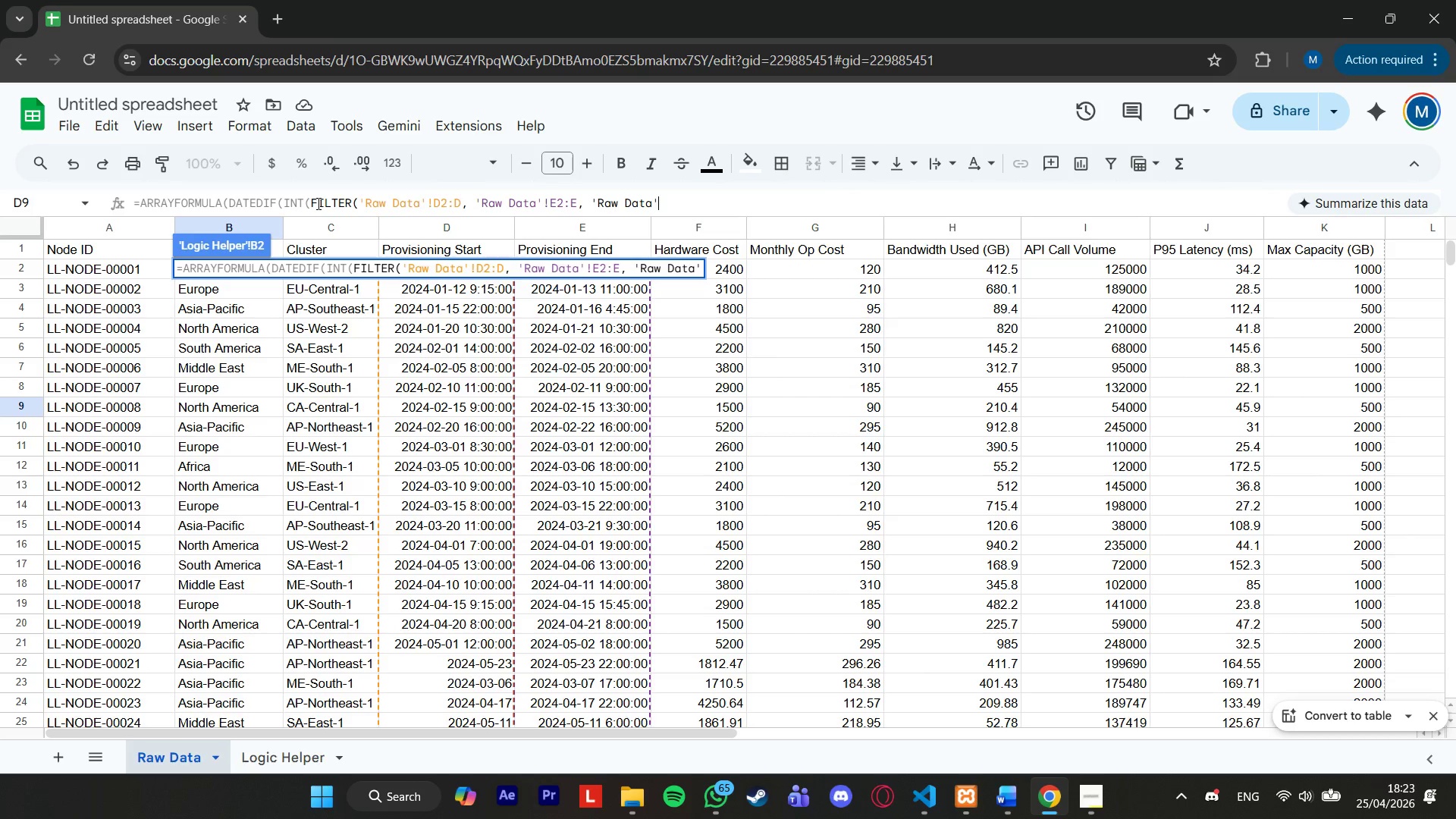 
key(Shift+ShiftRight)
 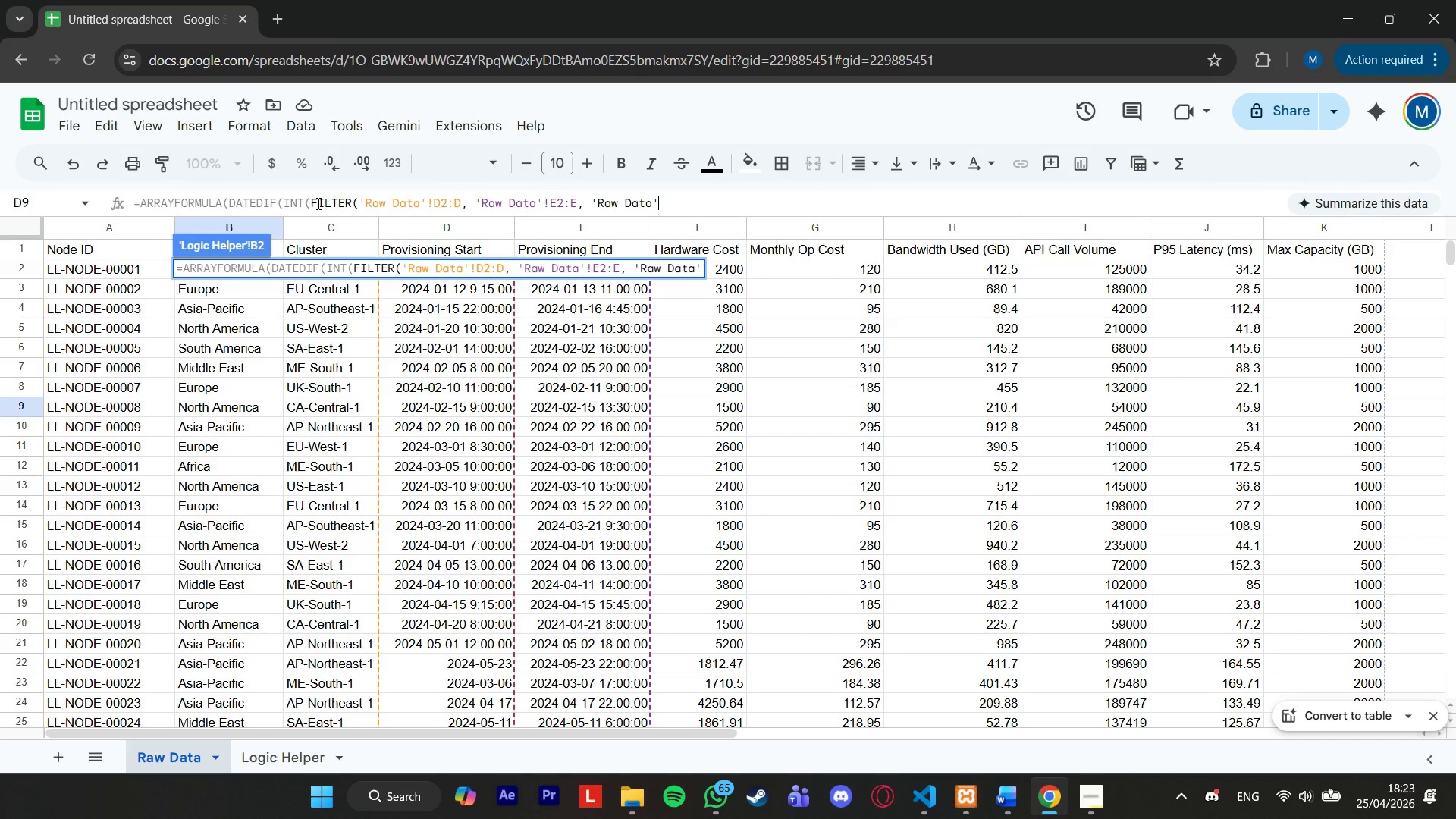 
key(Shift+1)
 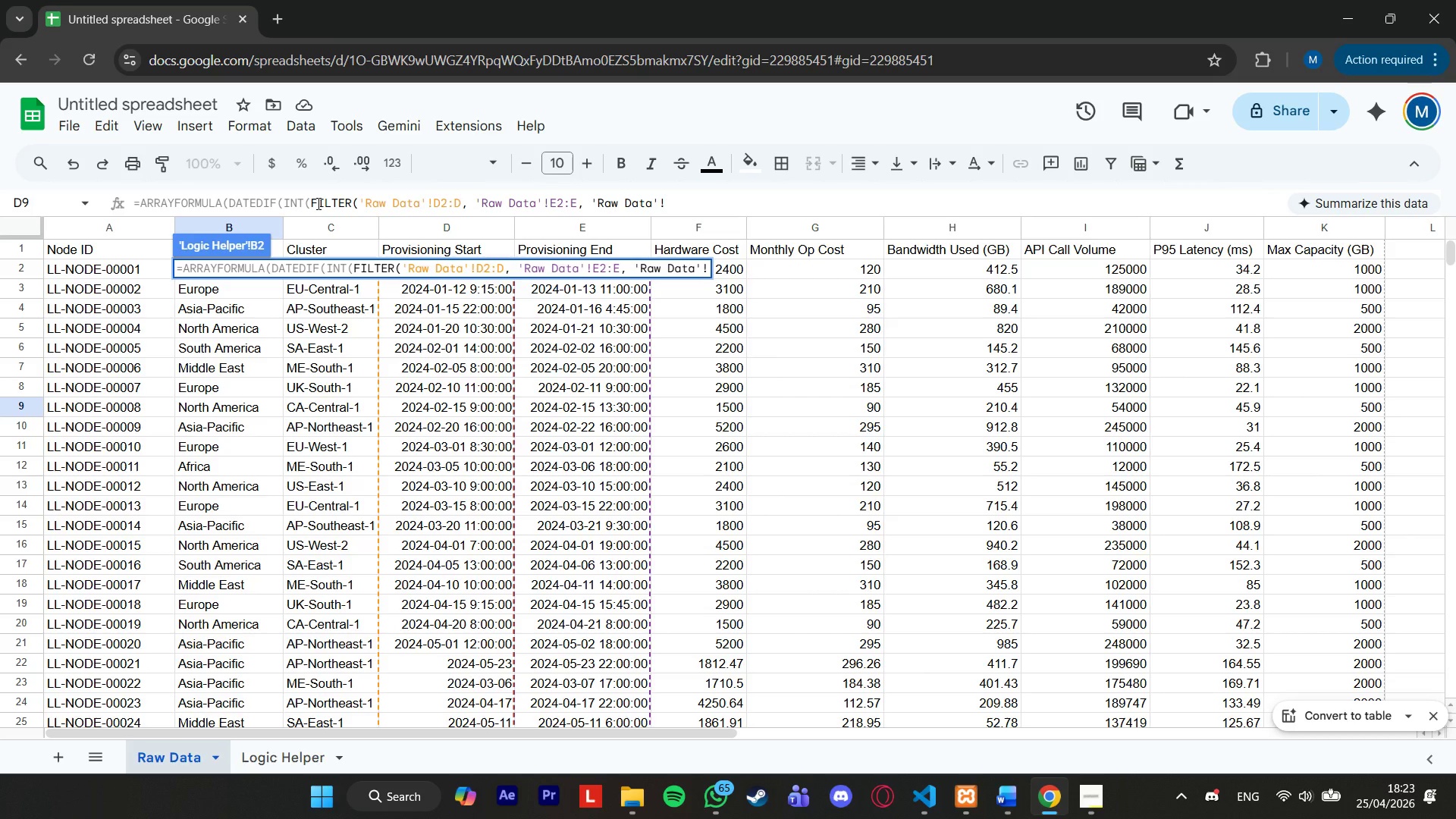 
hold_key(key=ArrowLeft, duration=0.67)
 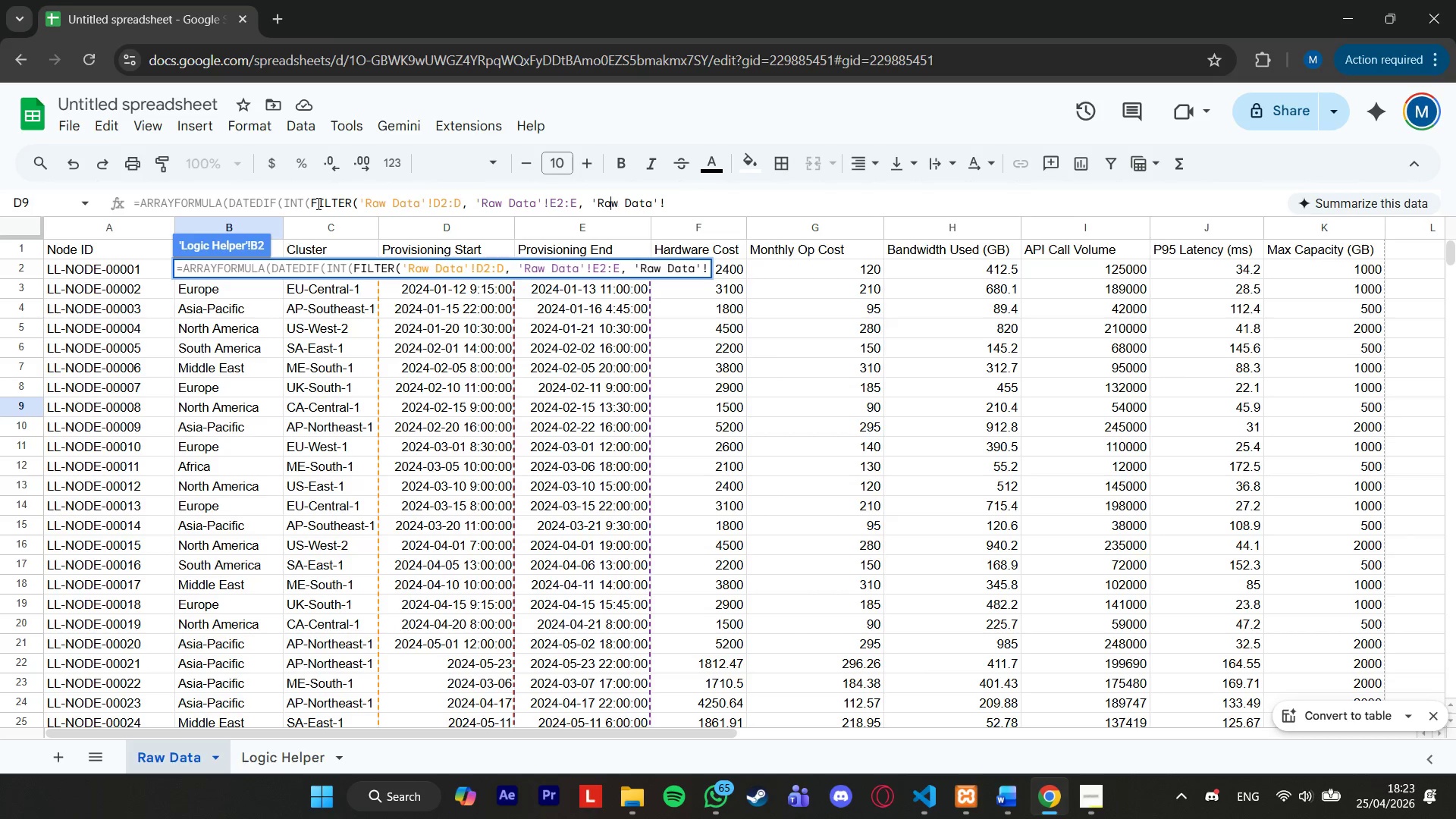 
hold_key(key=ArrowLeft, duration=0.91)
 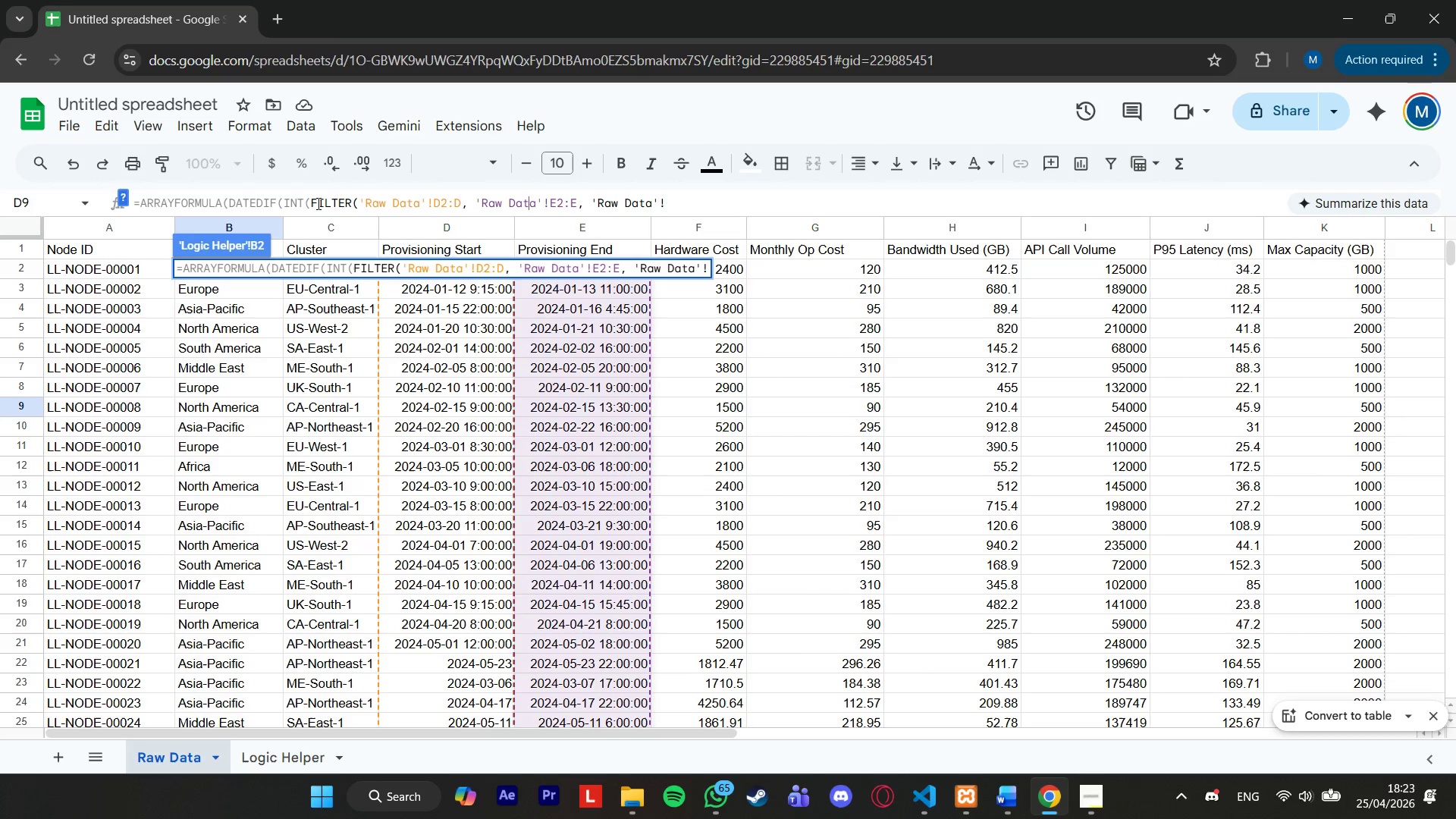 
key(ArrowLeft)
 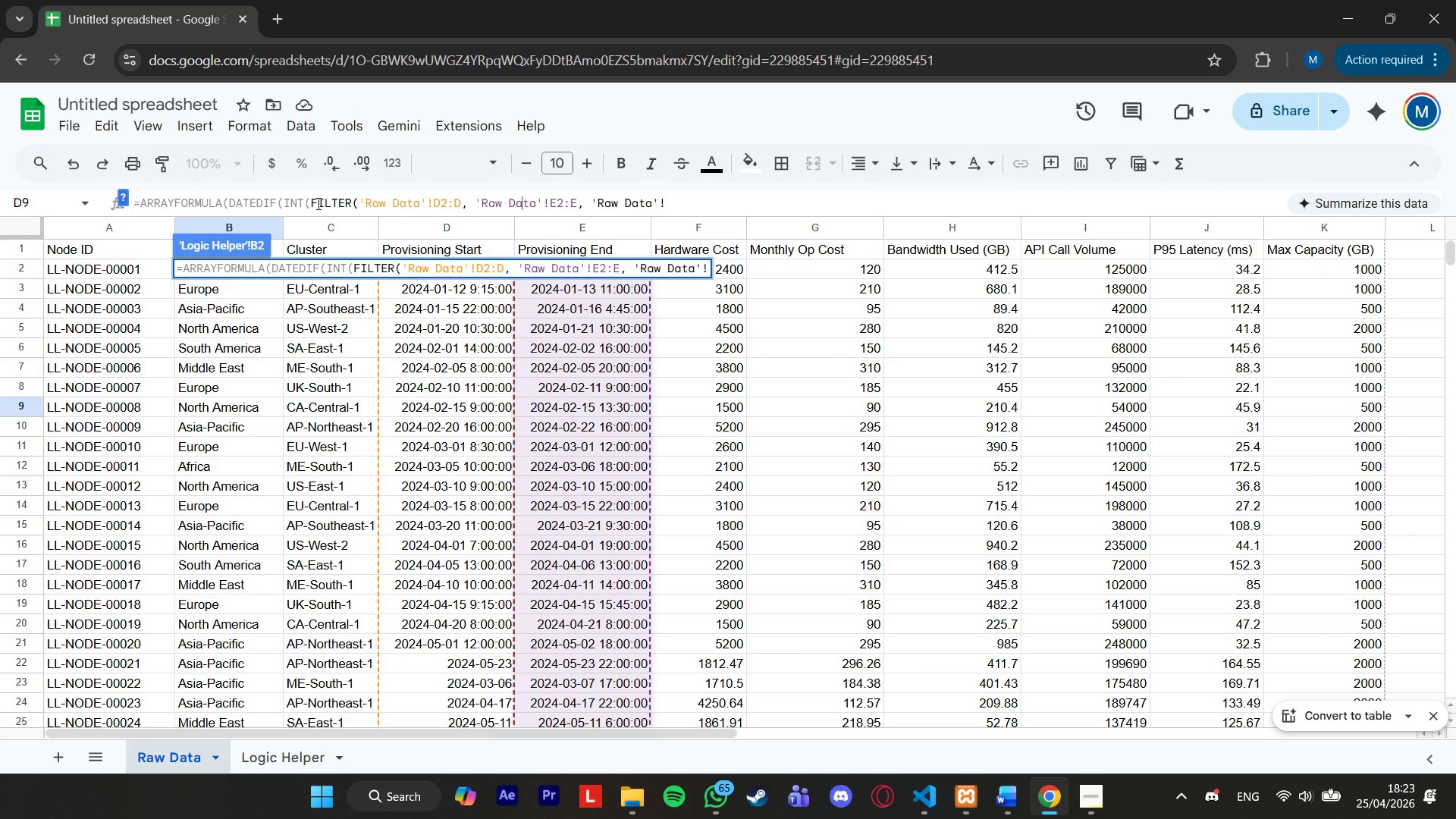 
hold_key(key=ArrowLeft, duration=0.56)
 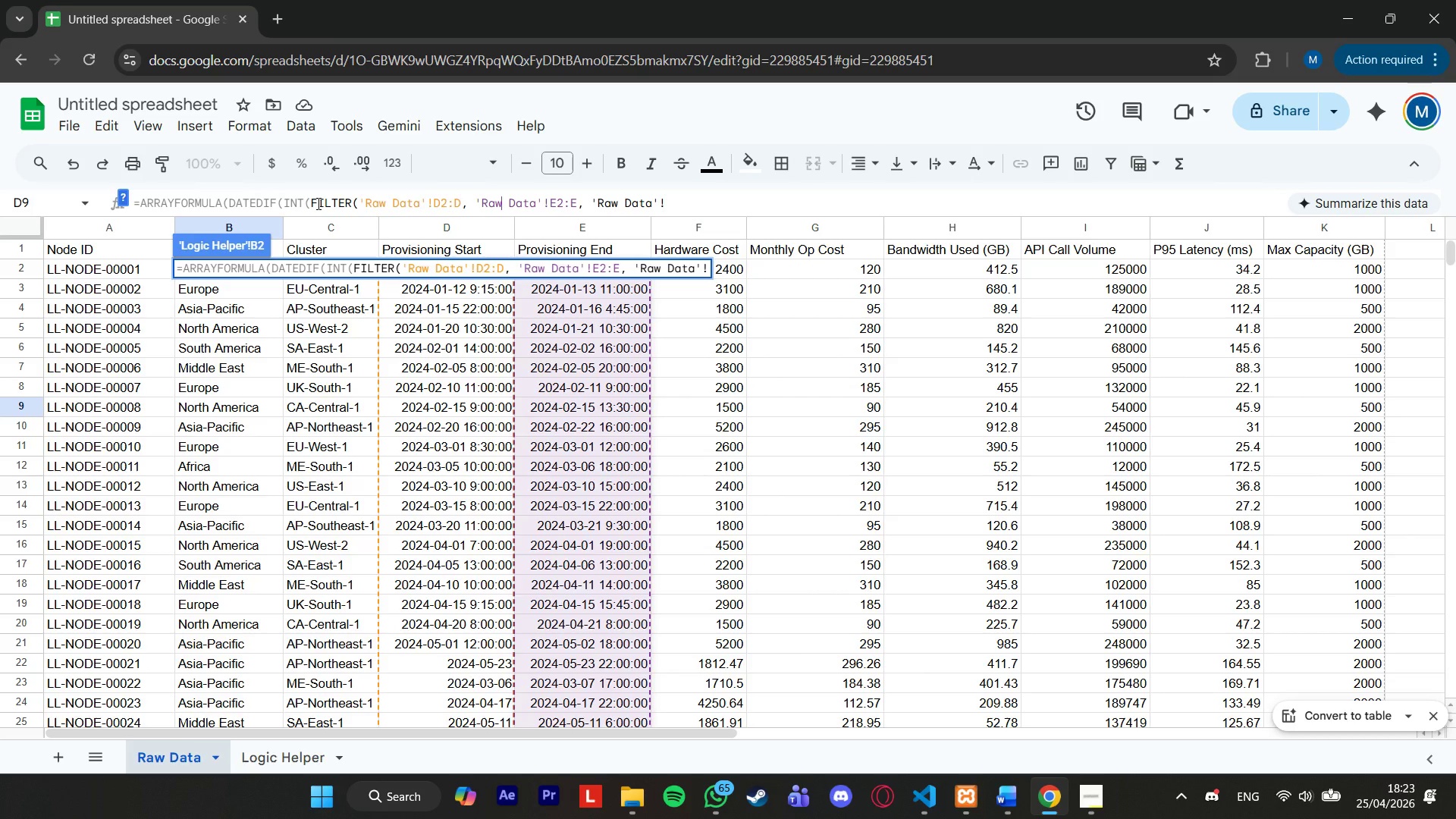 
key(ArrowUp)
 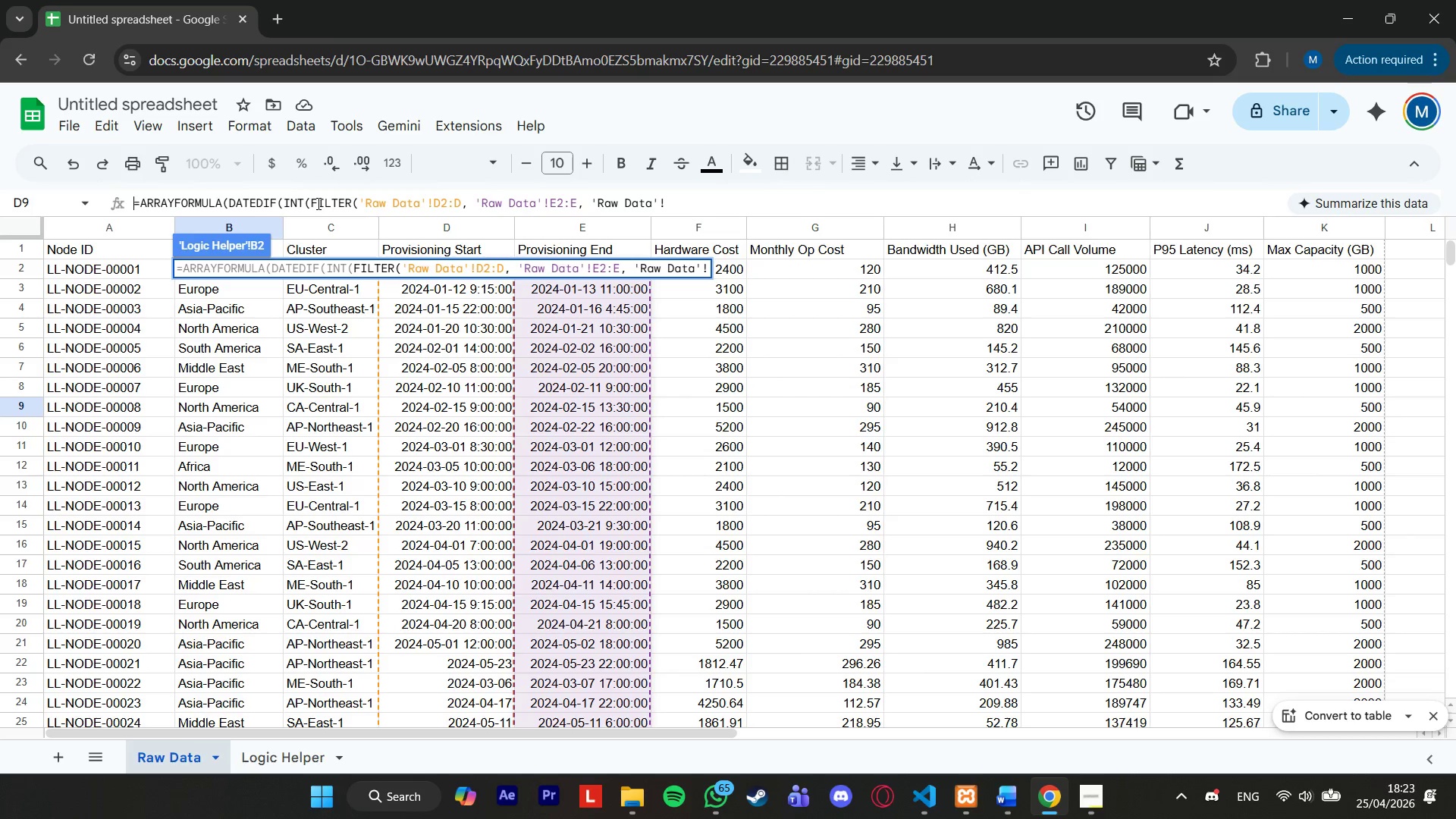 
key(ArrowLeft)
 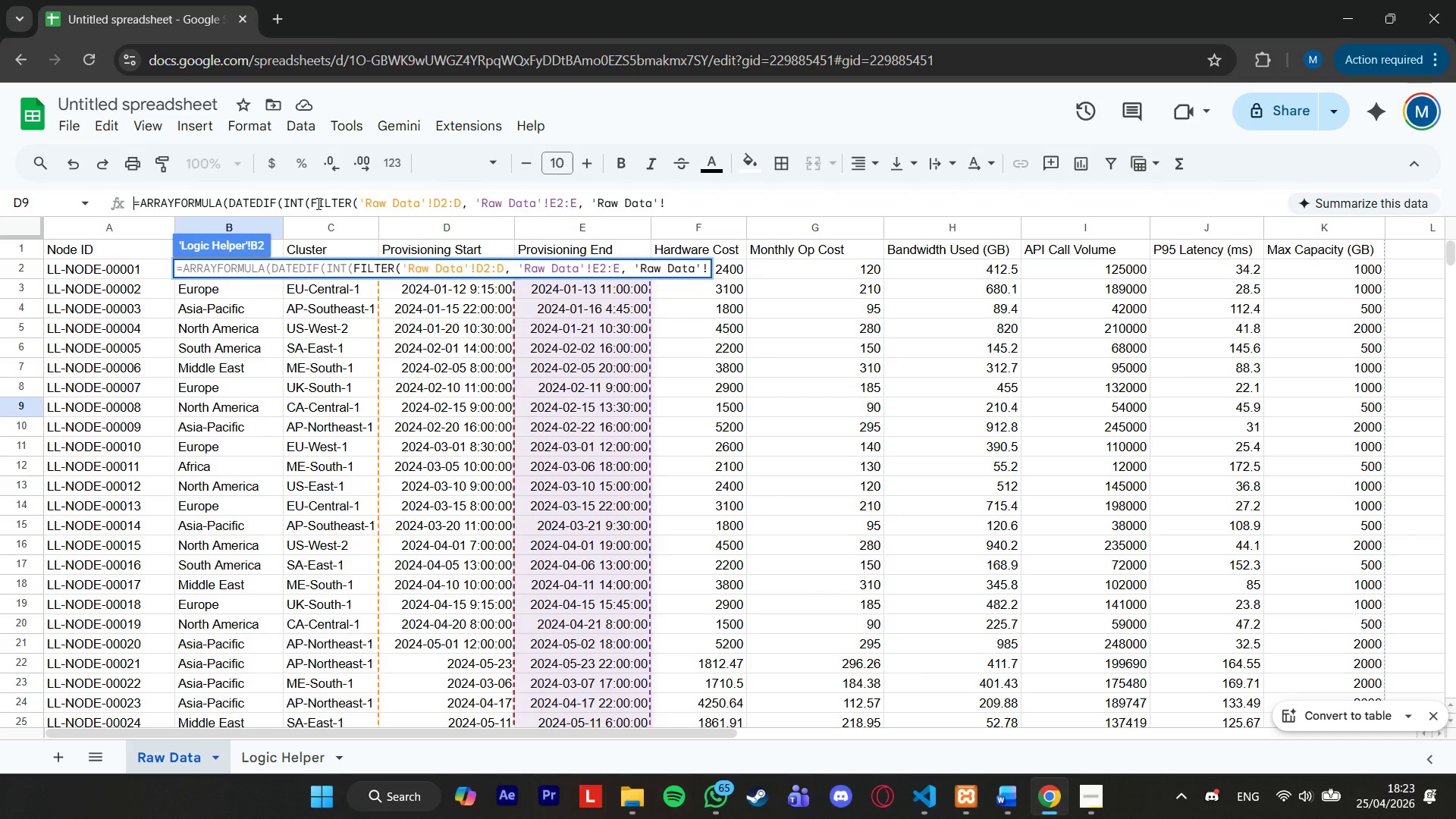 
key(ArrowRight)
 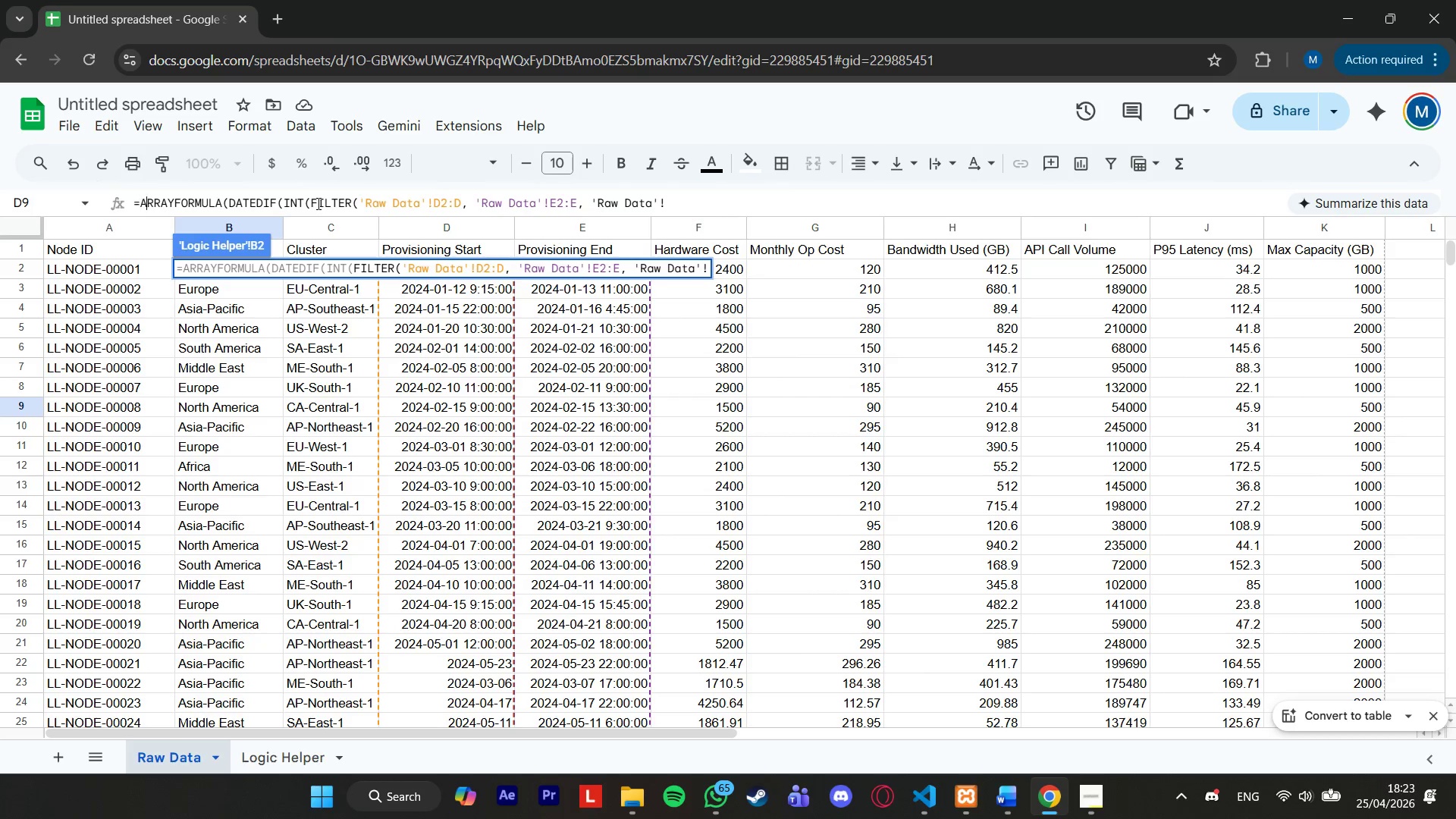 
hold_key(key=ArrowRight, duration=1.33)
 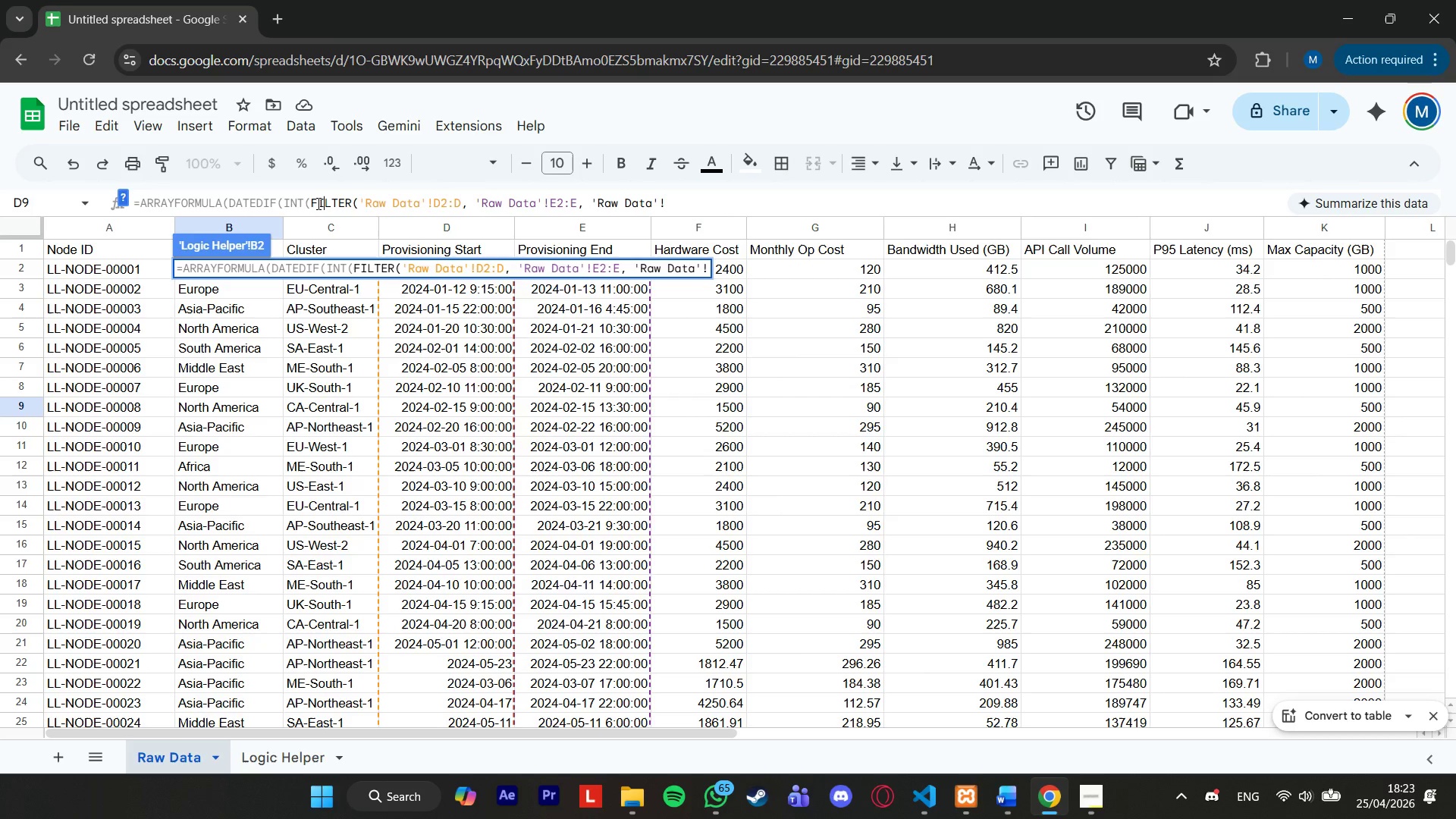 
hold_key(key=ArrowRight, duration=0.78)
 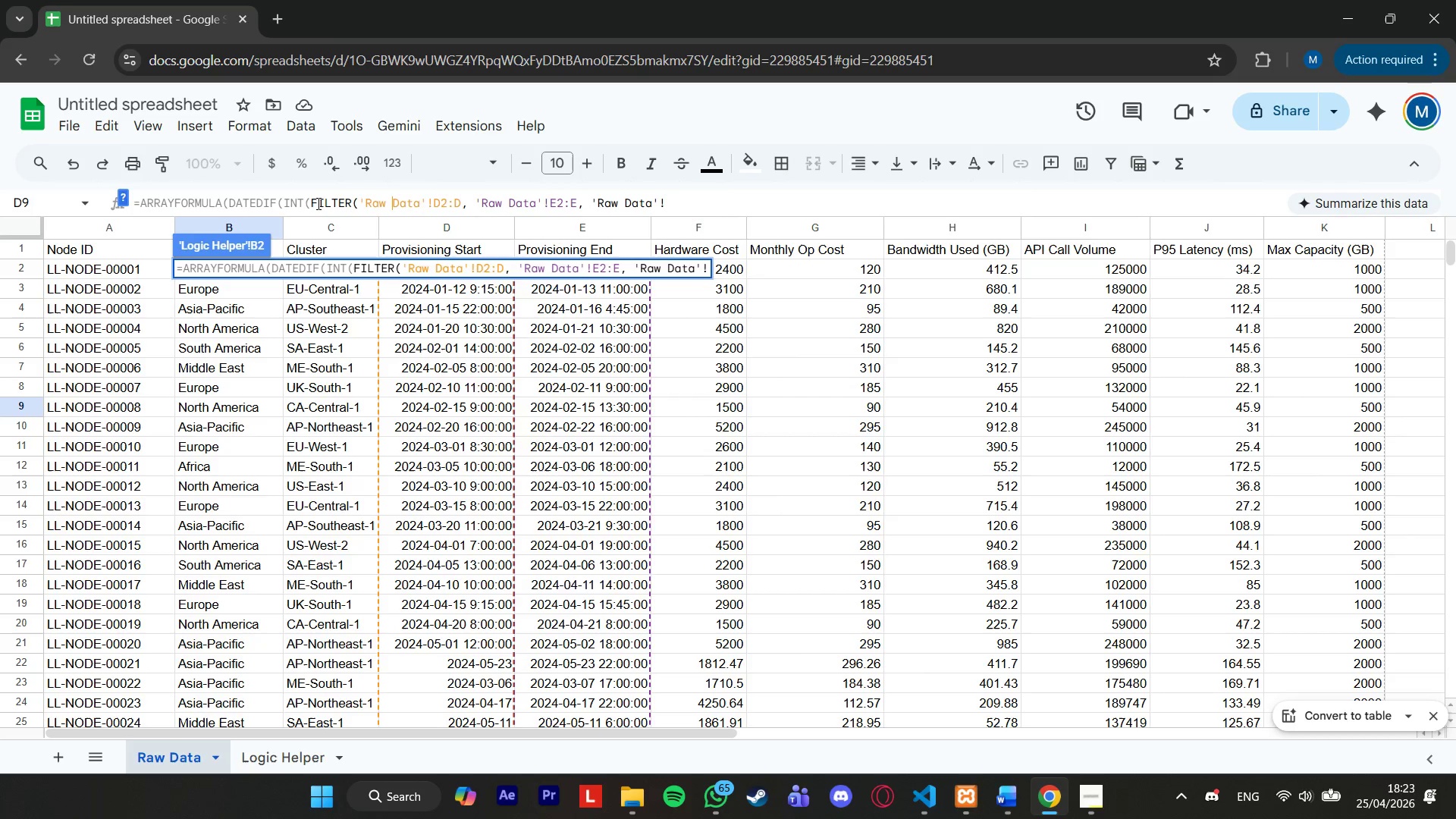 
hold_key(key=ArrowRight, duration=1.25)
 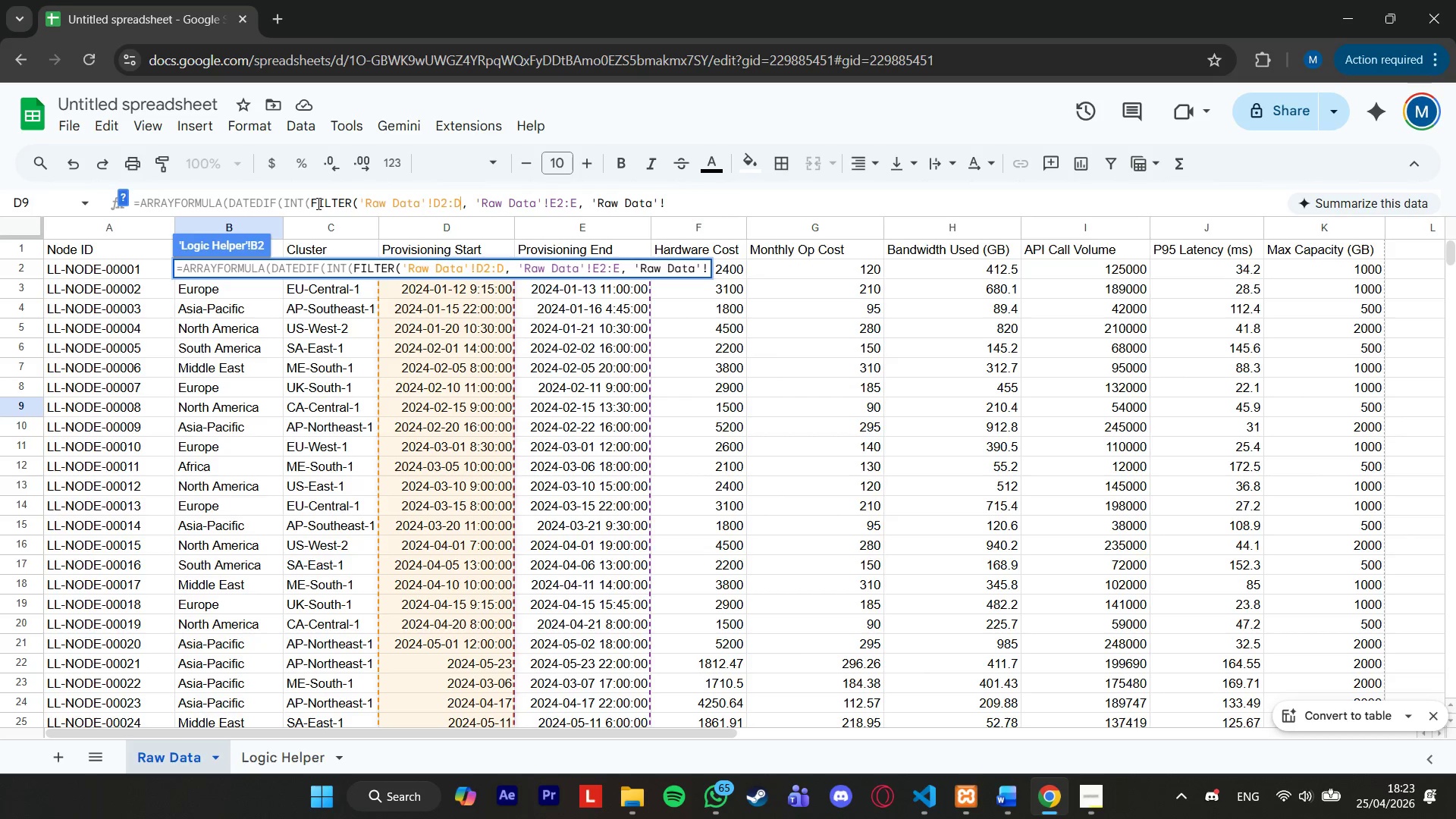 
key(ArrowLeft)
 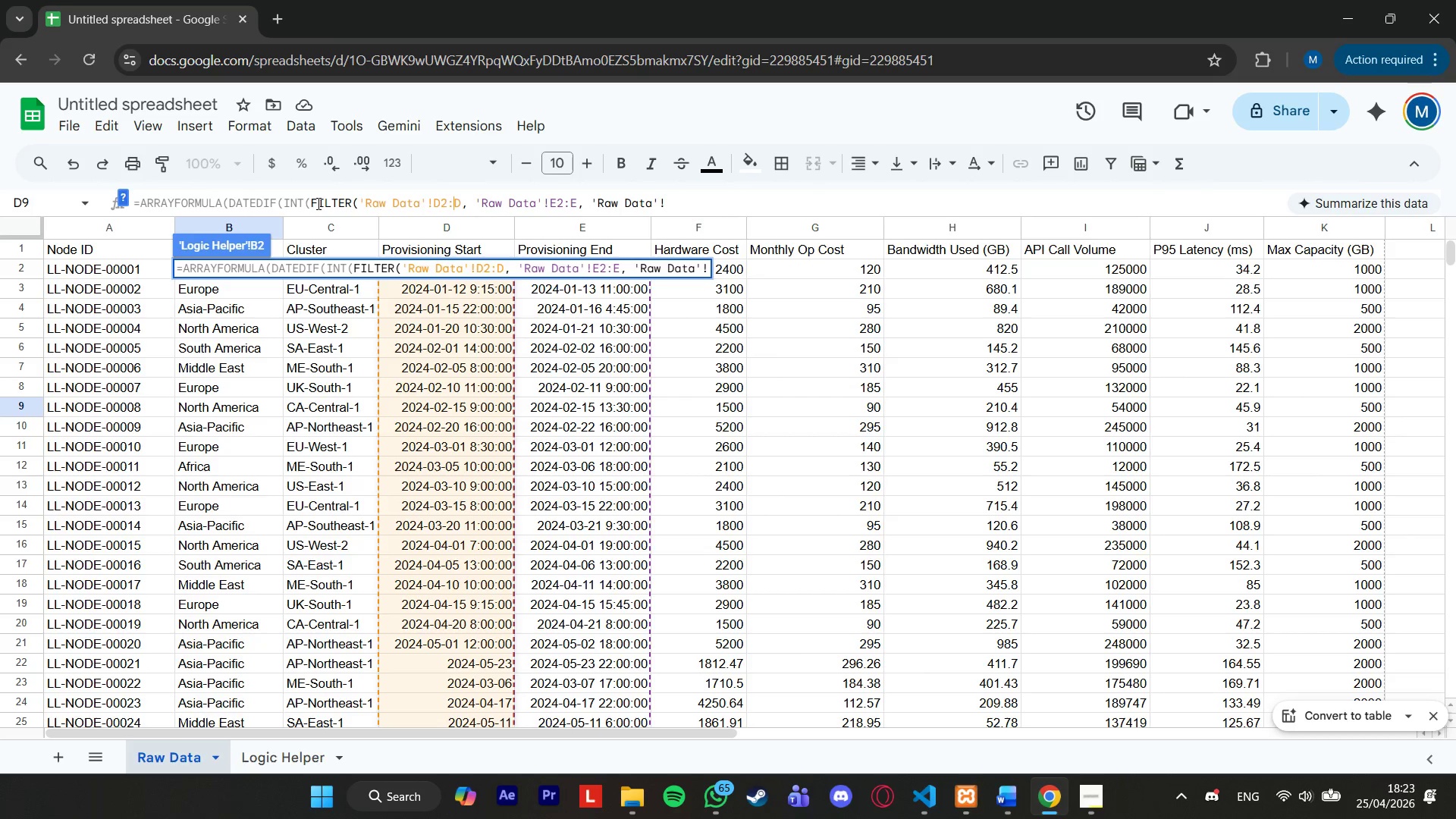 
hold_key(key=ArrowRight, duration=0.55)
 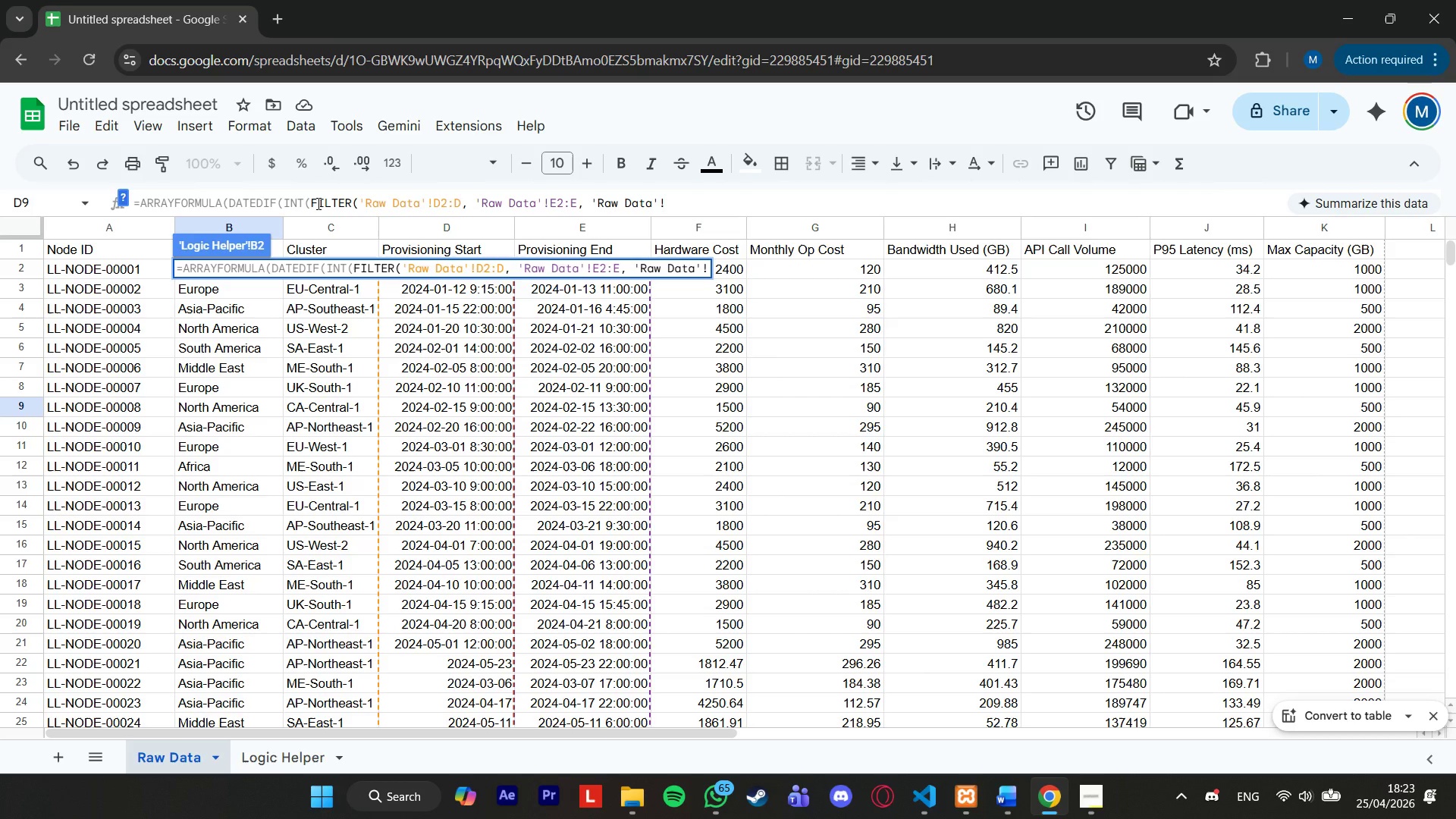 
key(ArrowLeft)
 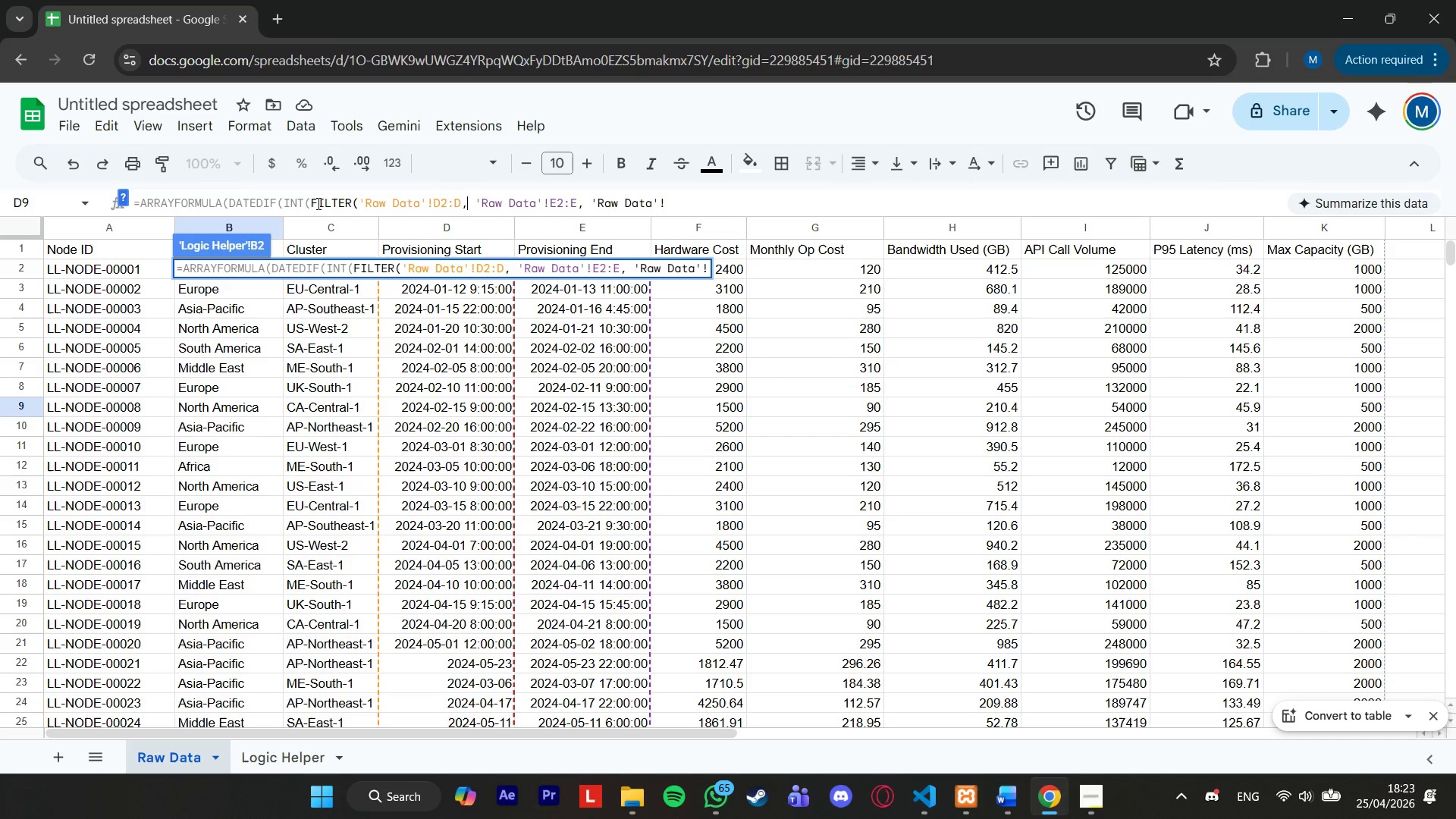 
key(ArrowLeft)
 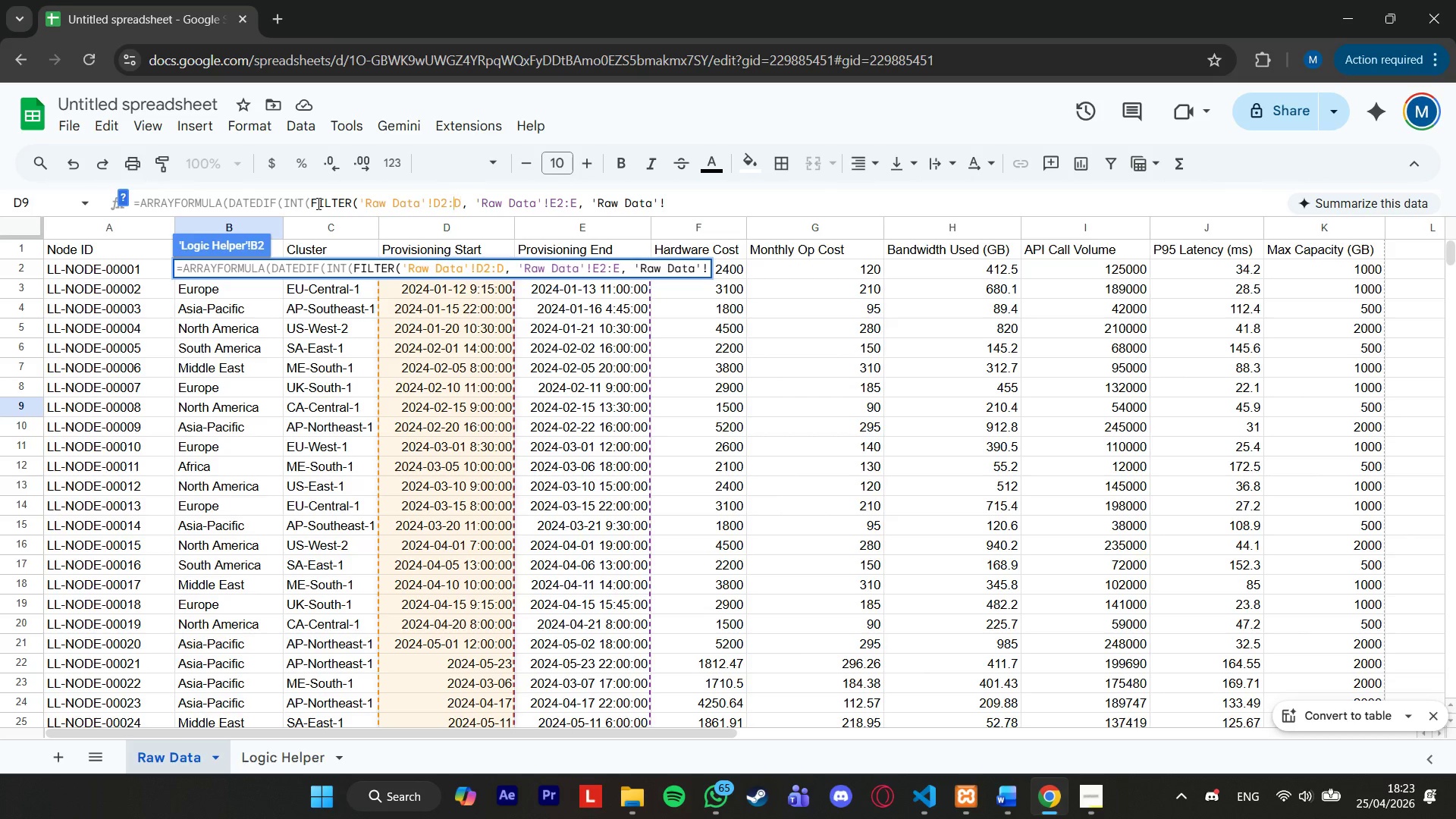 
key(ArrowLeft)
 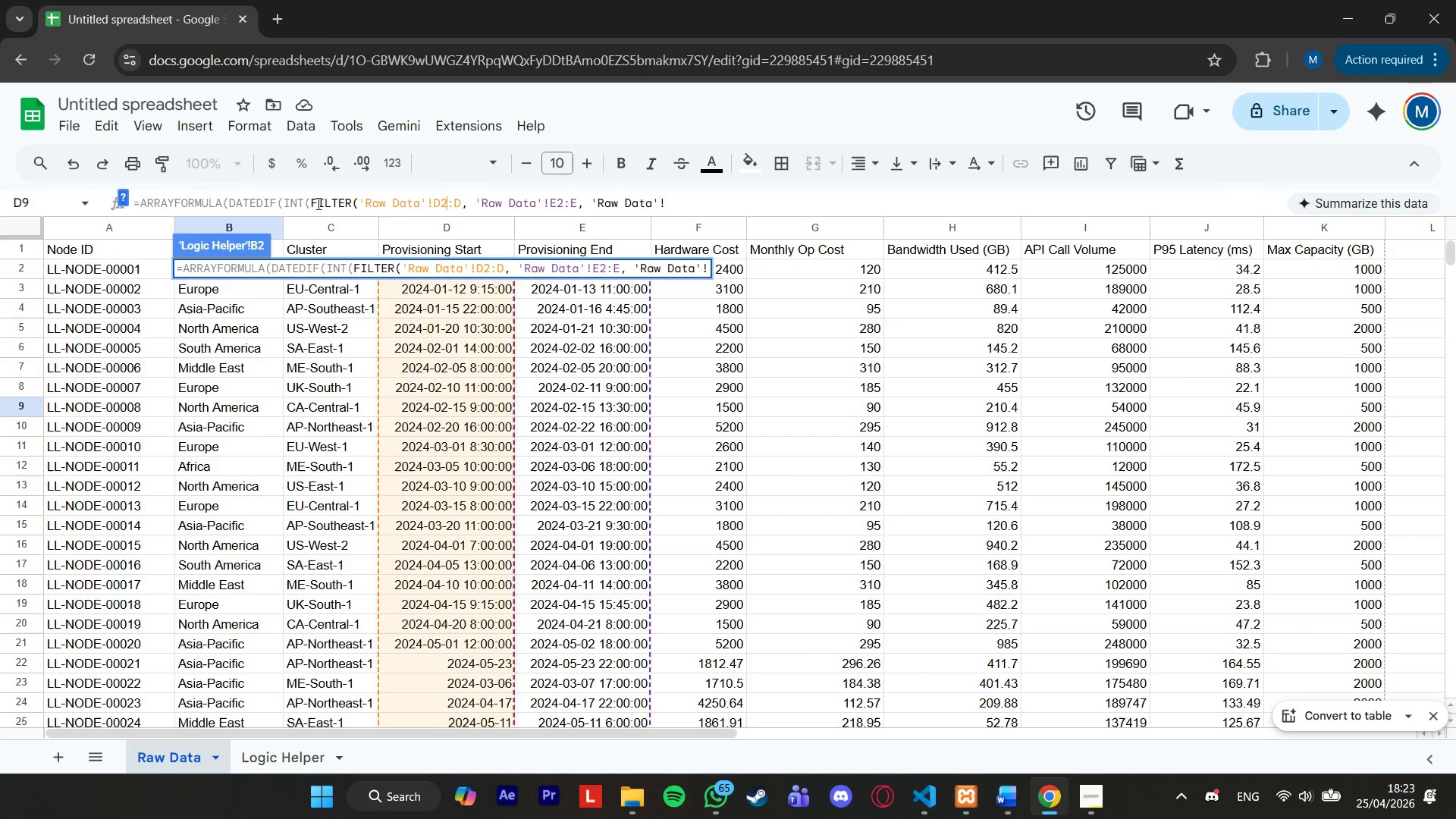 
key(ArrowLeft)
 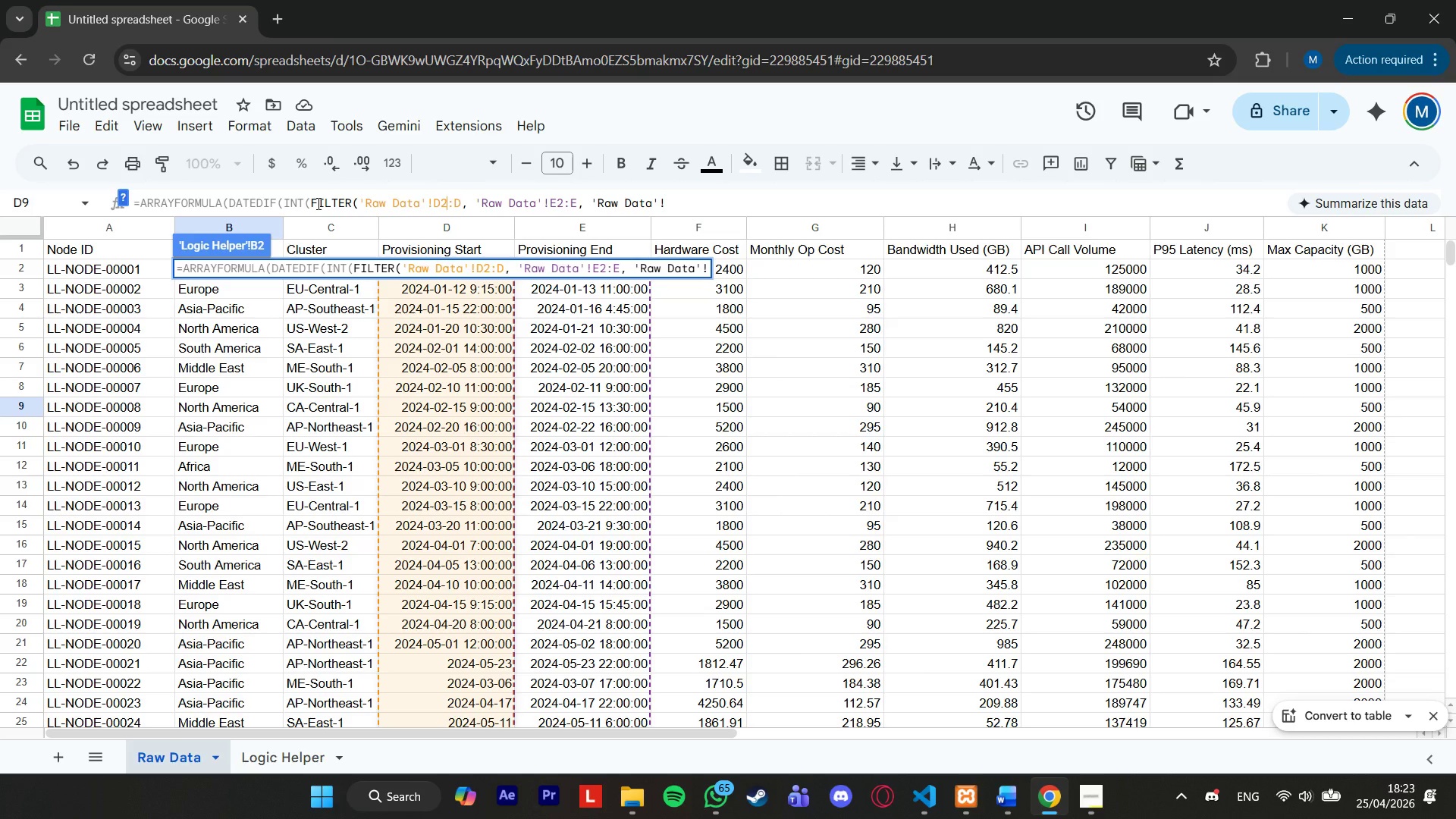 
key(ArrowLeft)
 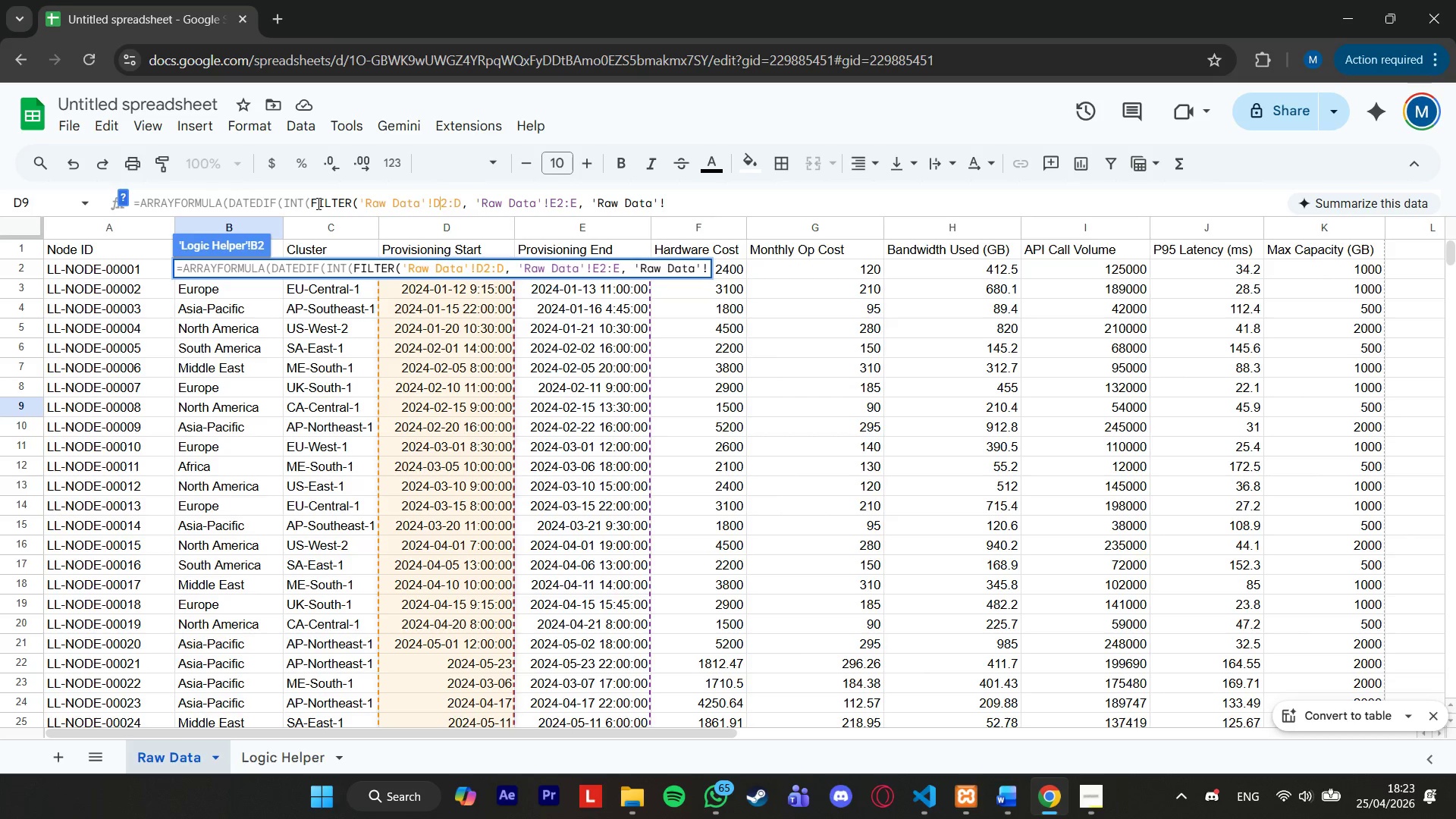 
key(ArrowRight)
 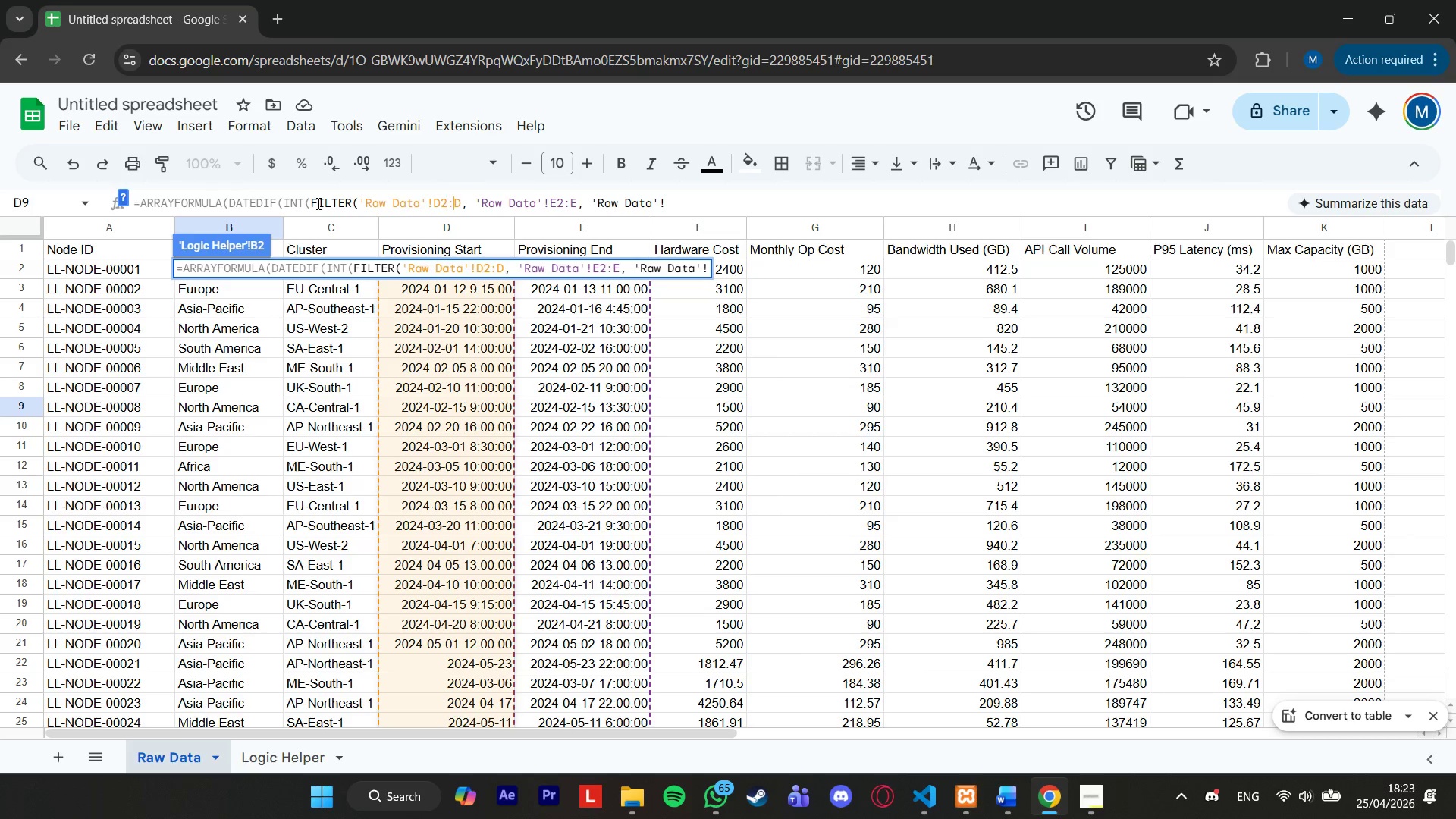 
key(ArrowRight)
 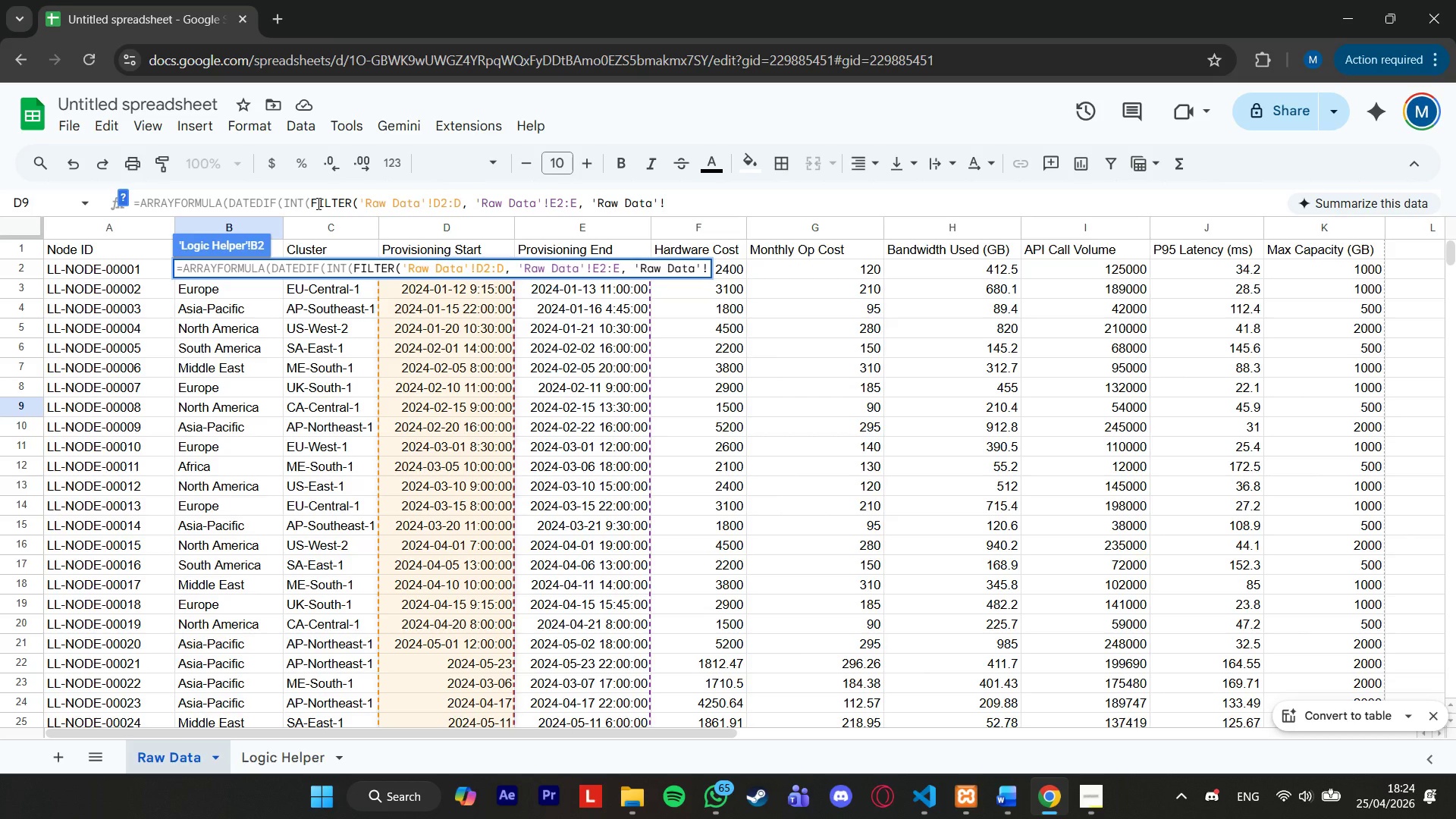 
key(ArrowRight)
 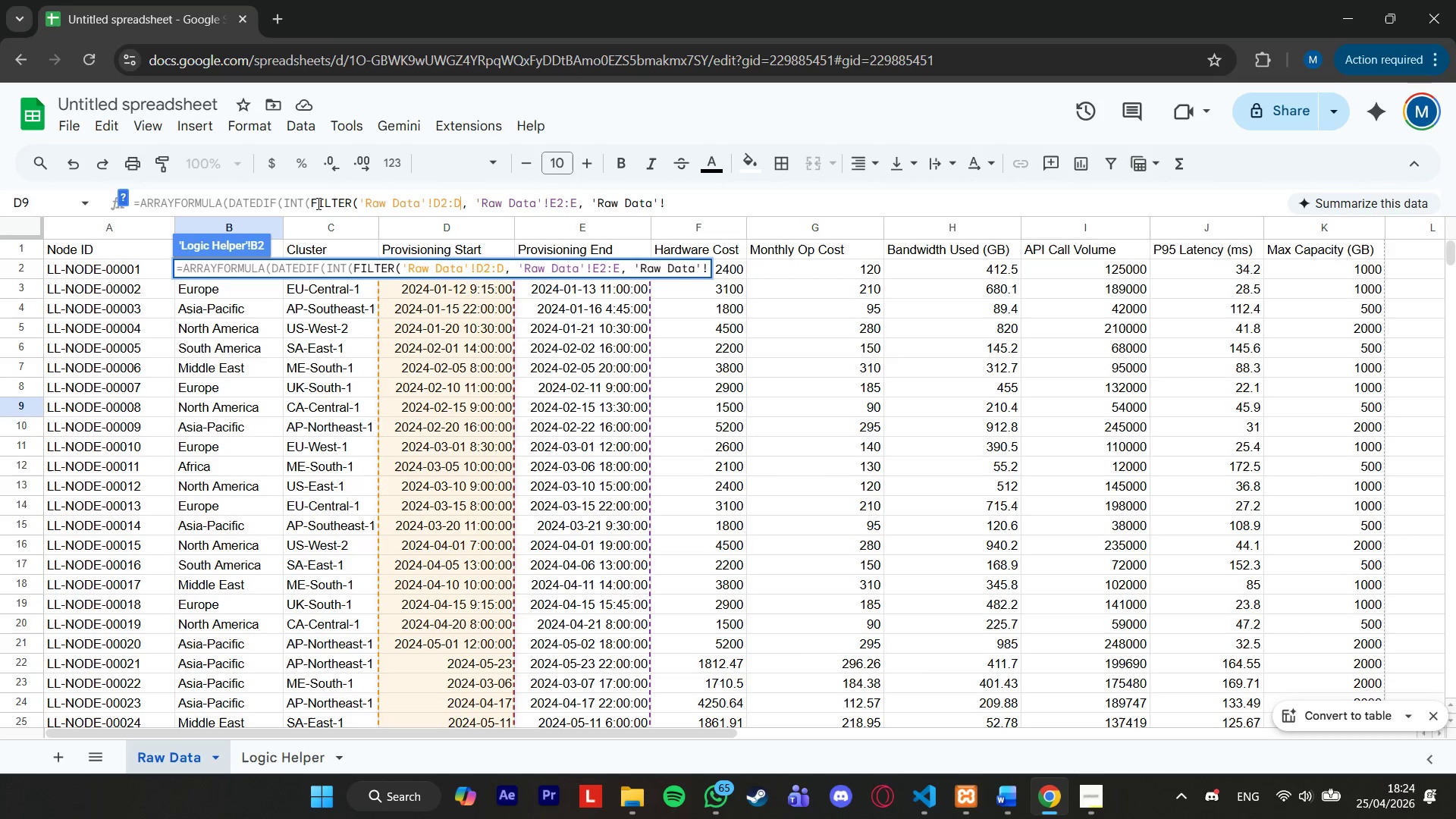 
key(ArrowRight)
 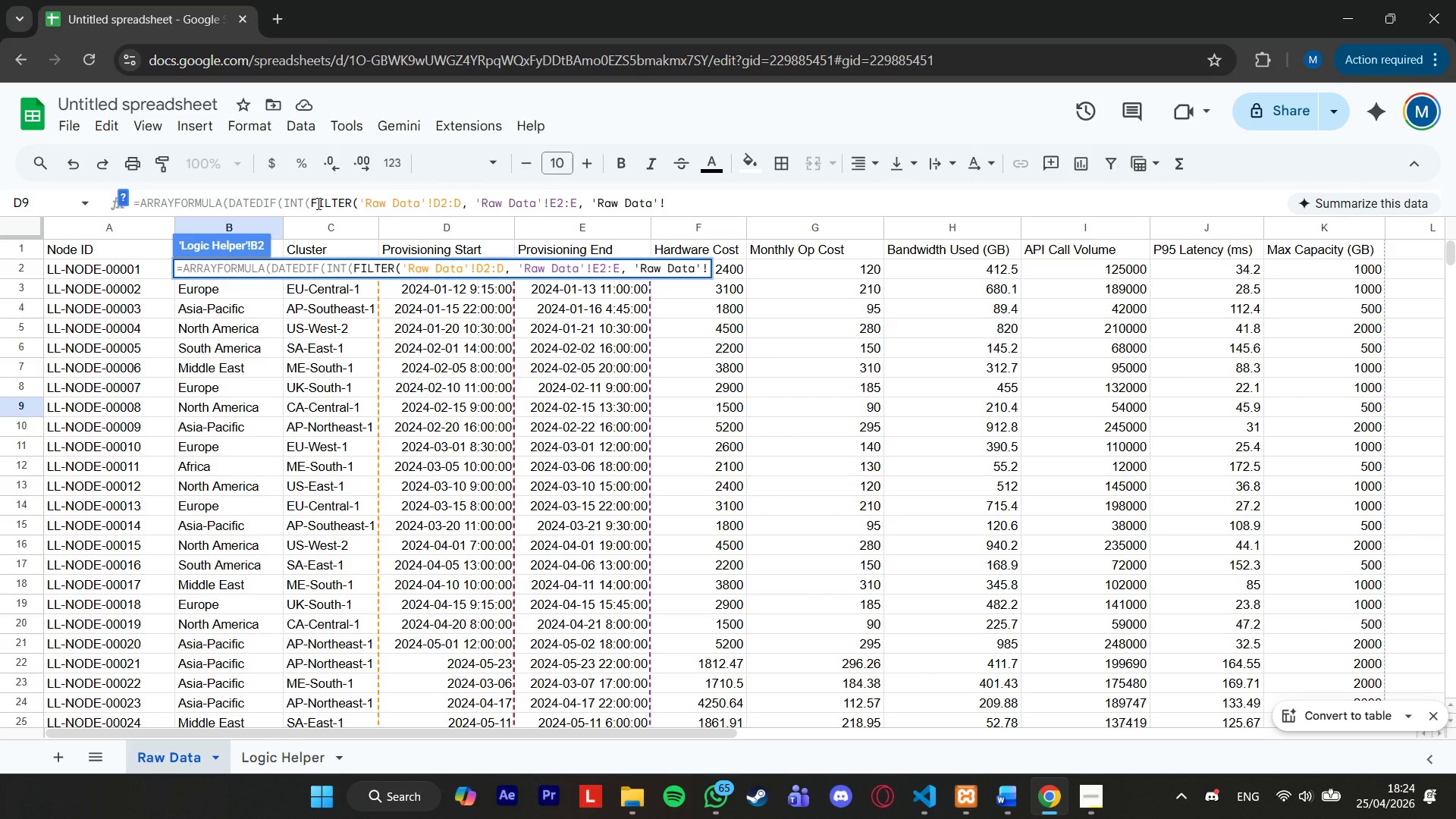 
hold_key(key=ArrowRight, duration=0.94)
 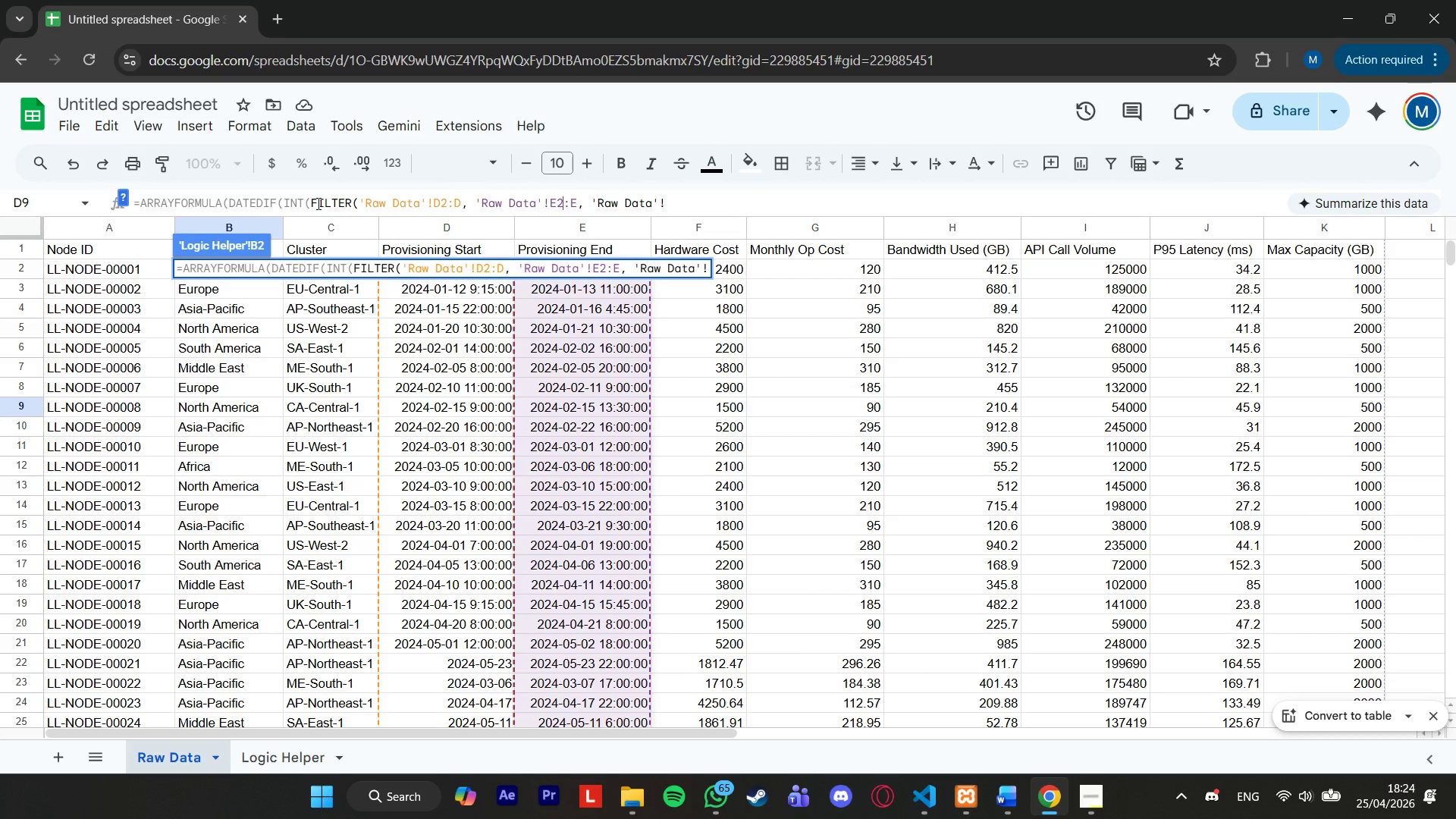 
key(ArrowLeft)
 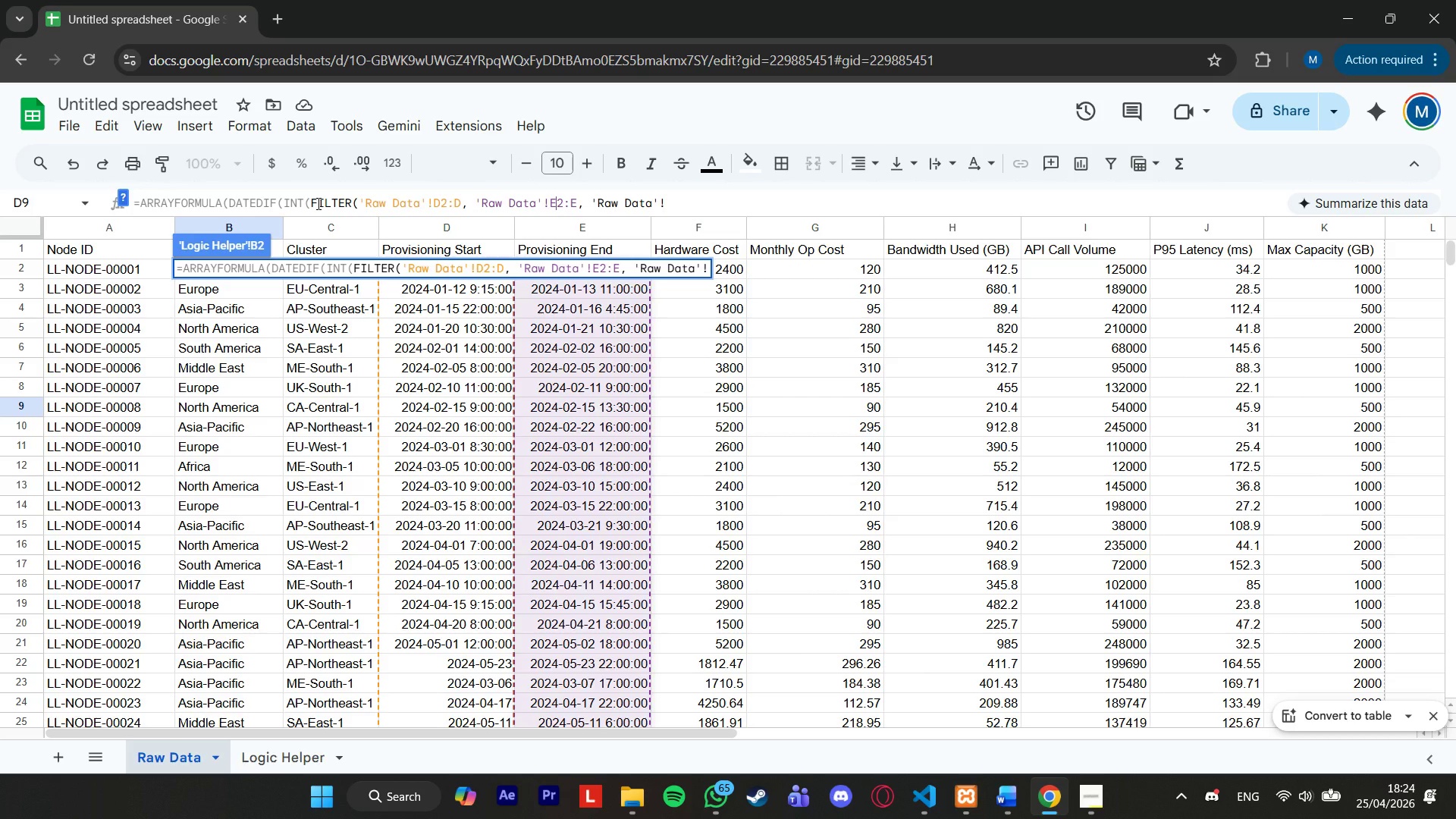 
key(ArrowRight)
 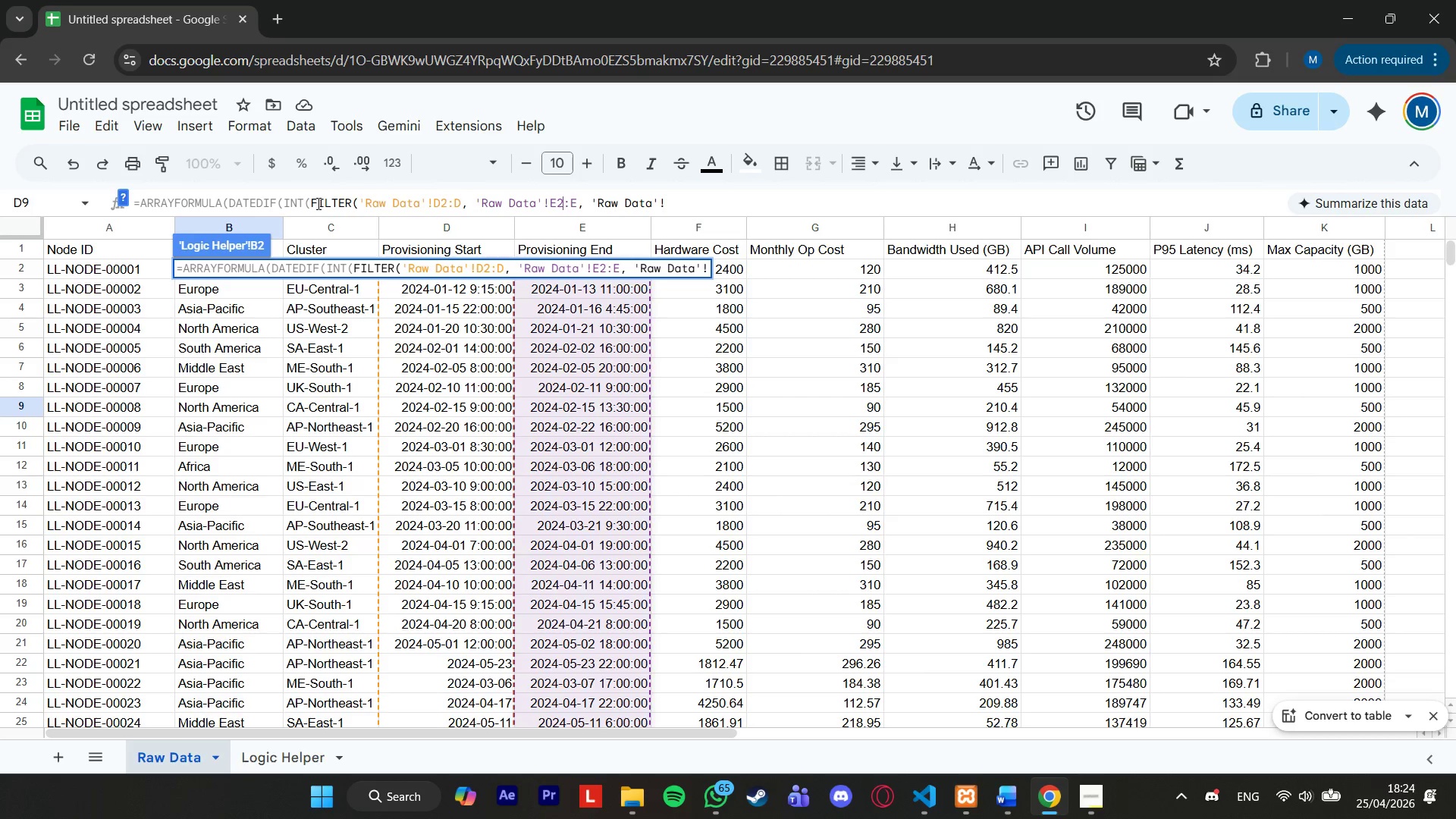 
key(ArrowRight)
 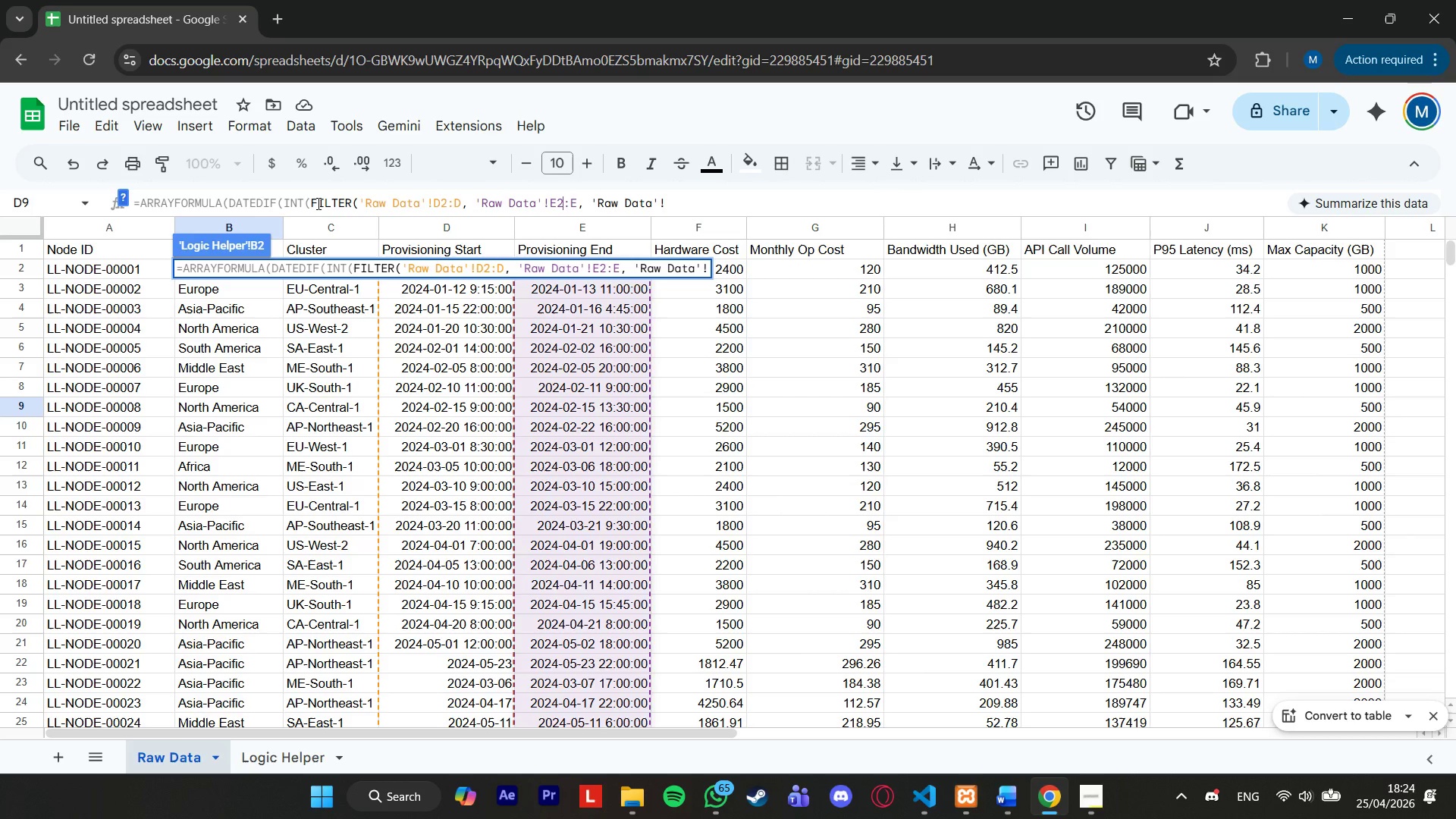 
key(ArrowLeft)
 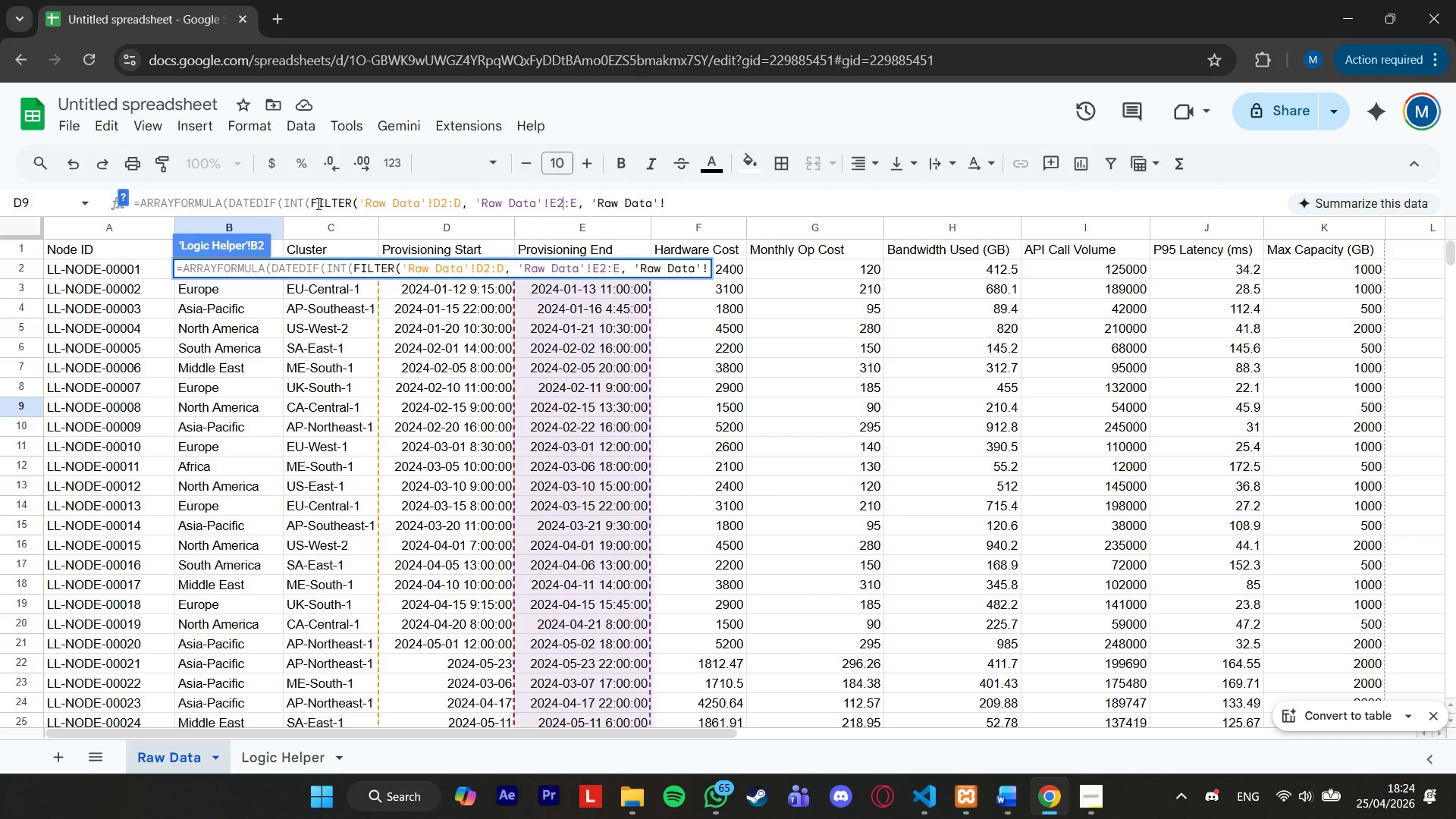 
key(ArrowLeft)
 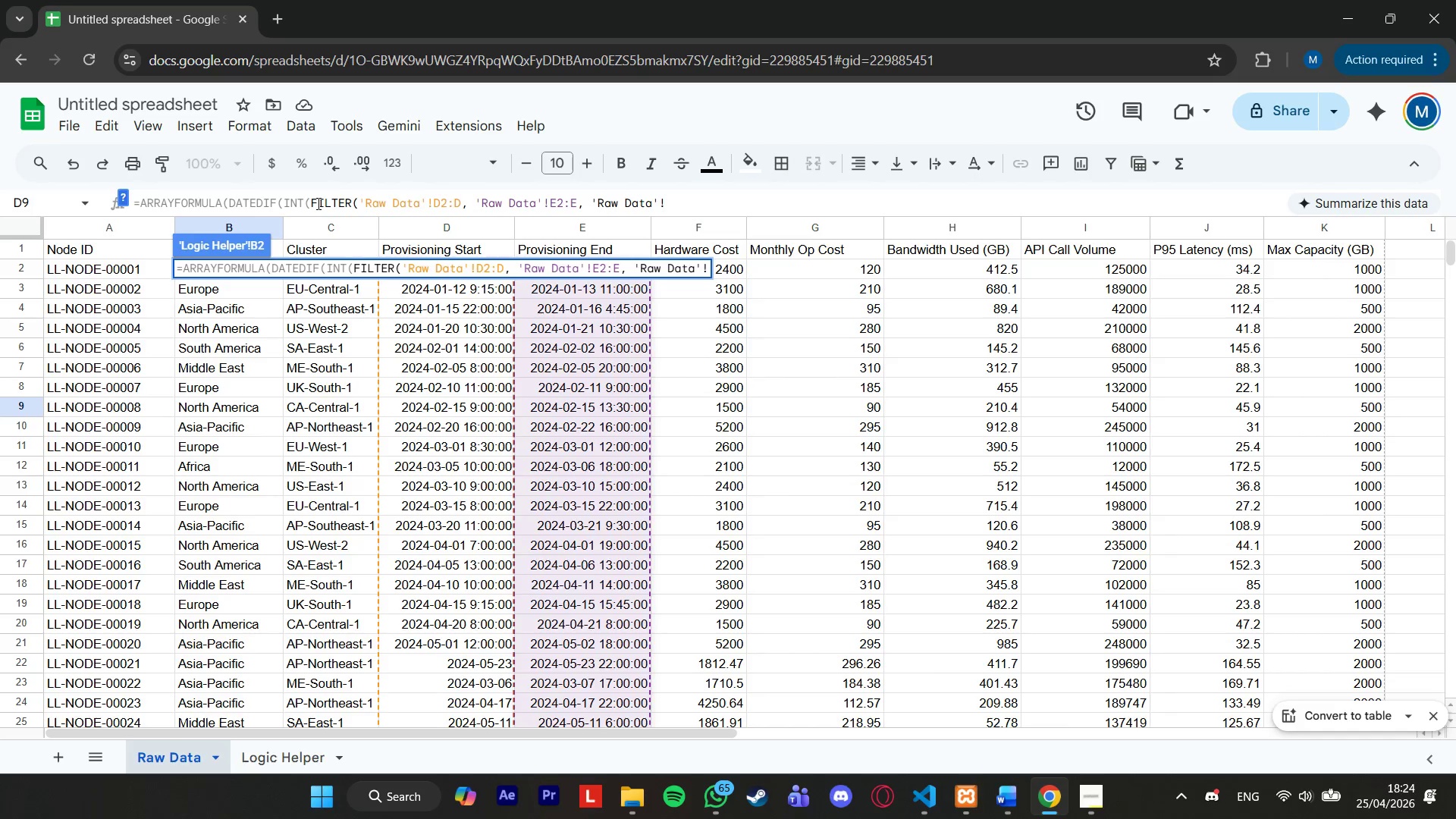 
key(Backspace)
 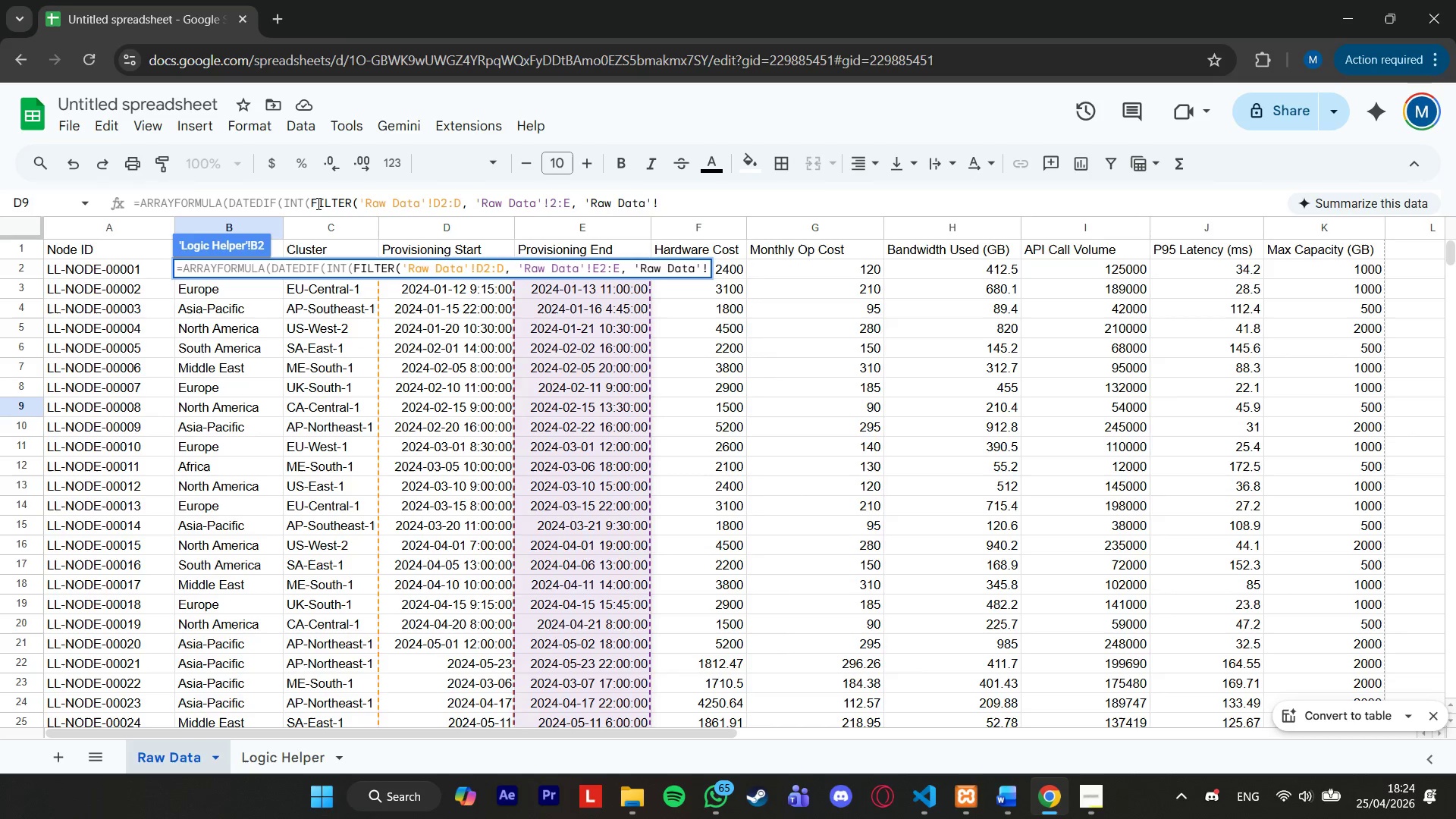 
key(D)
 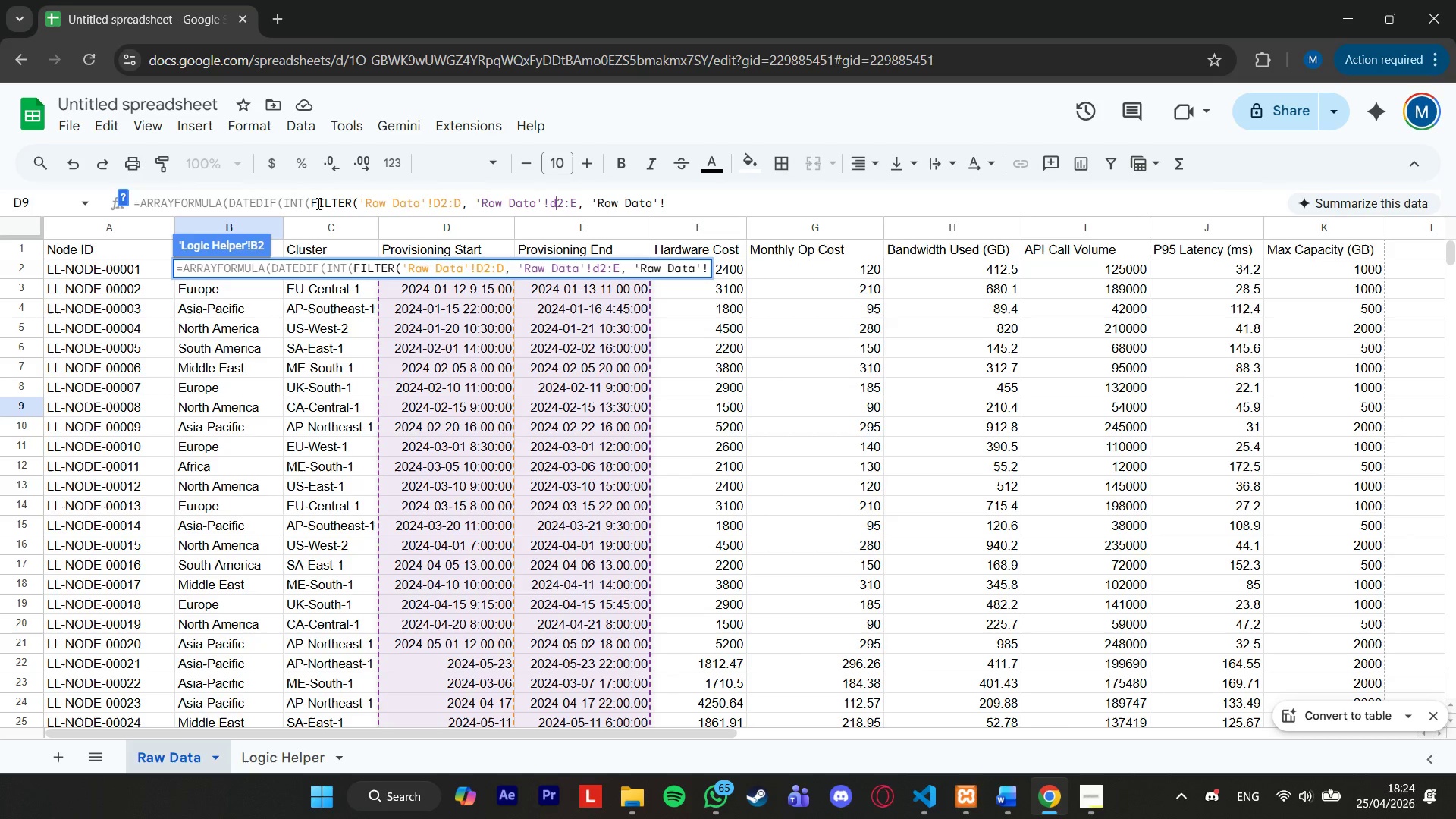 
key(ArrowRight)
 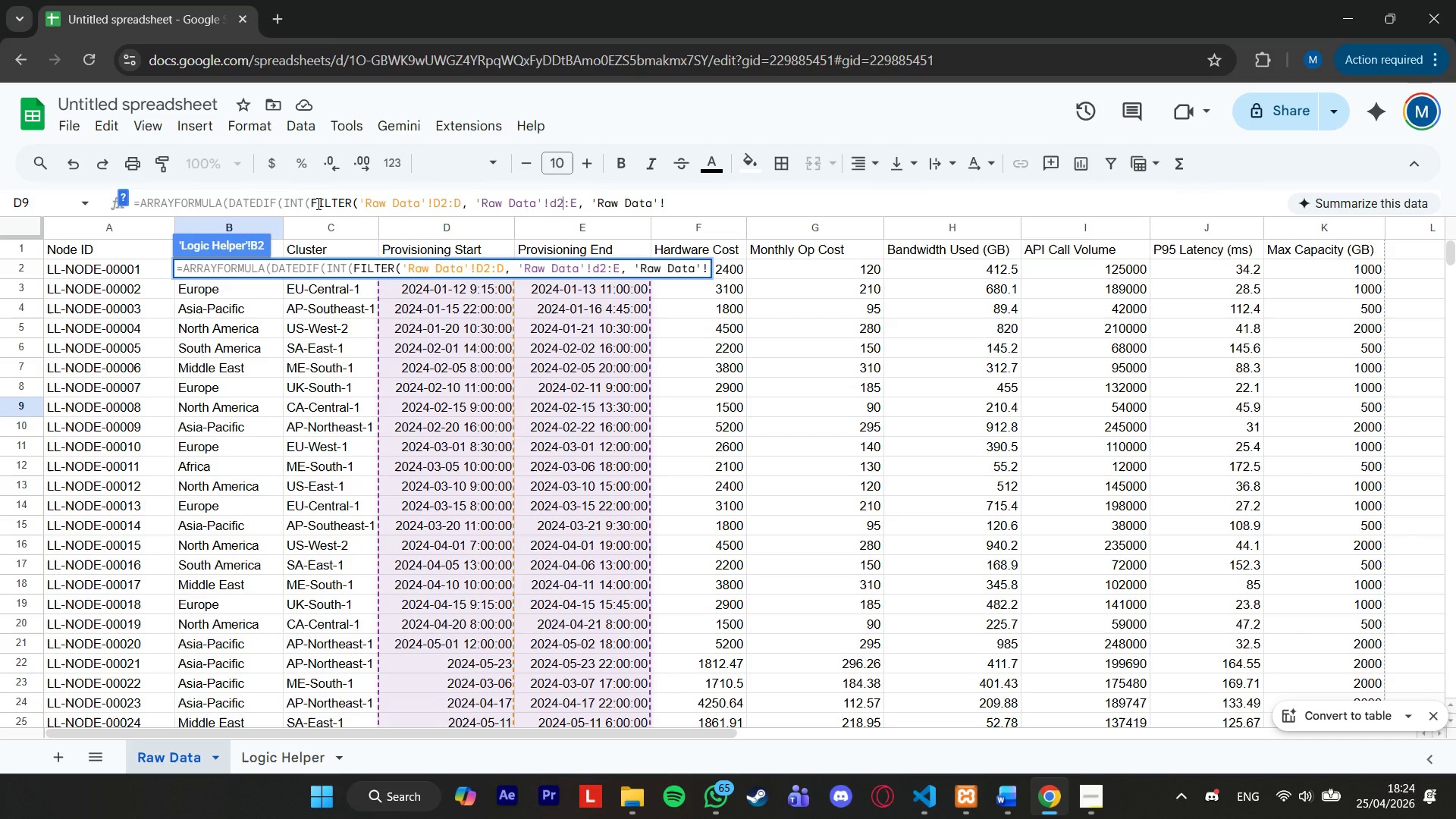 
key(ArrowRight)
 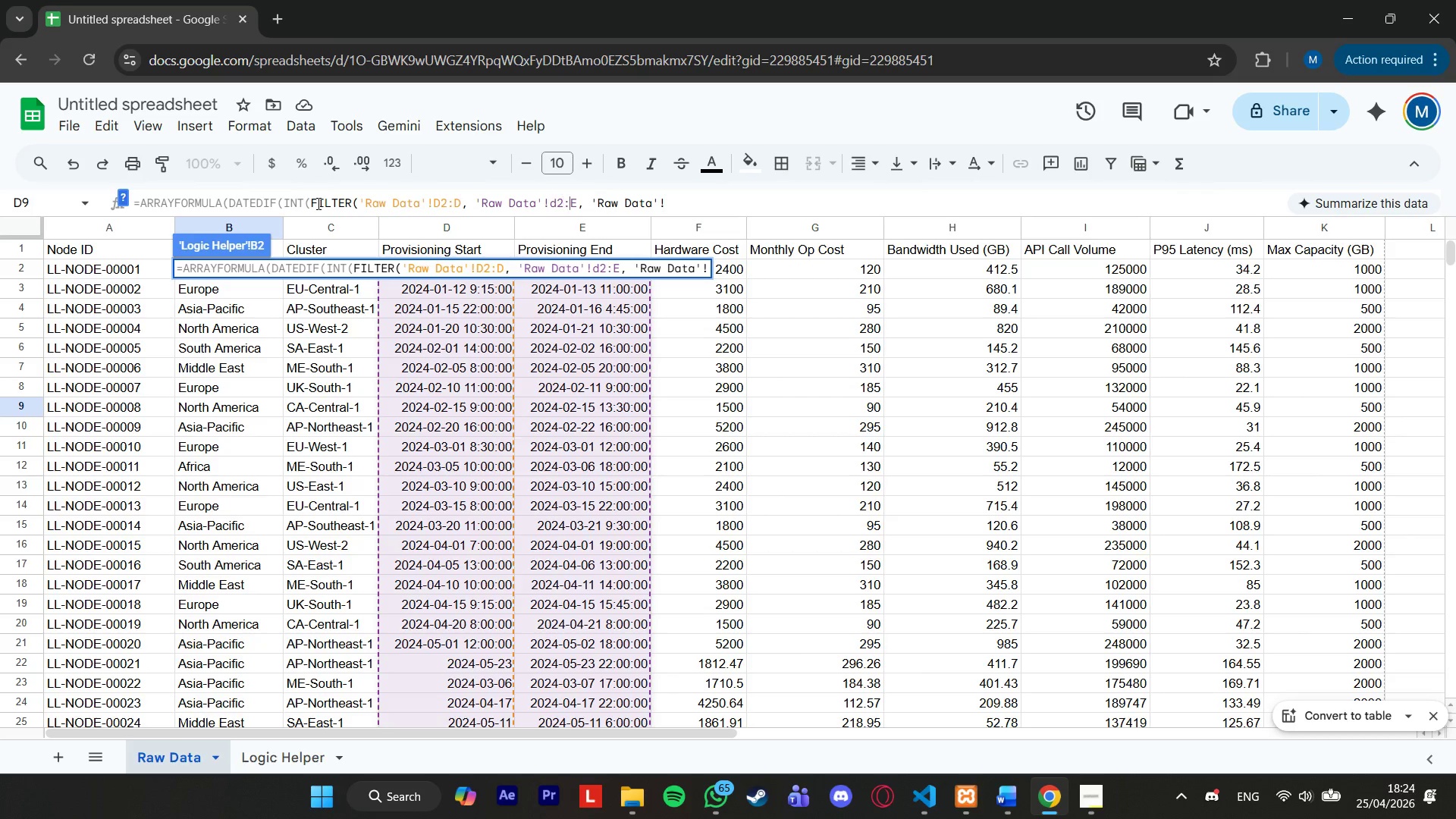 
key(ArrowRight)
 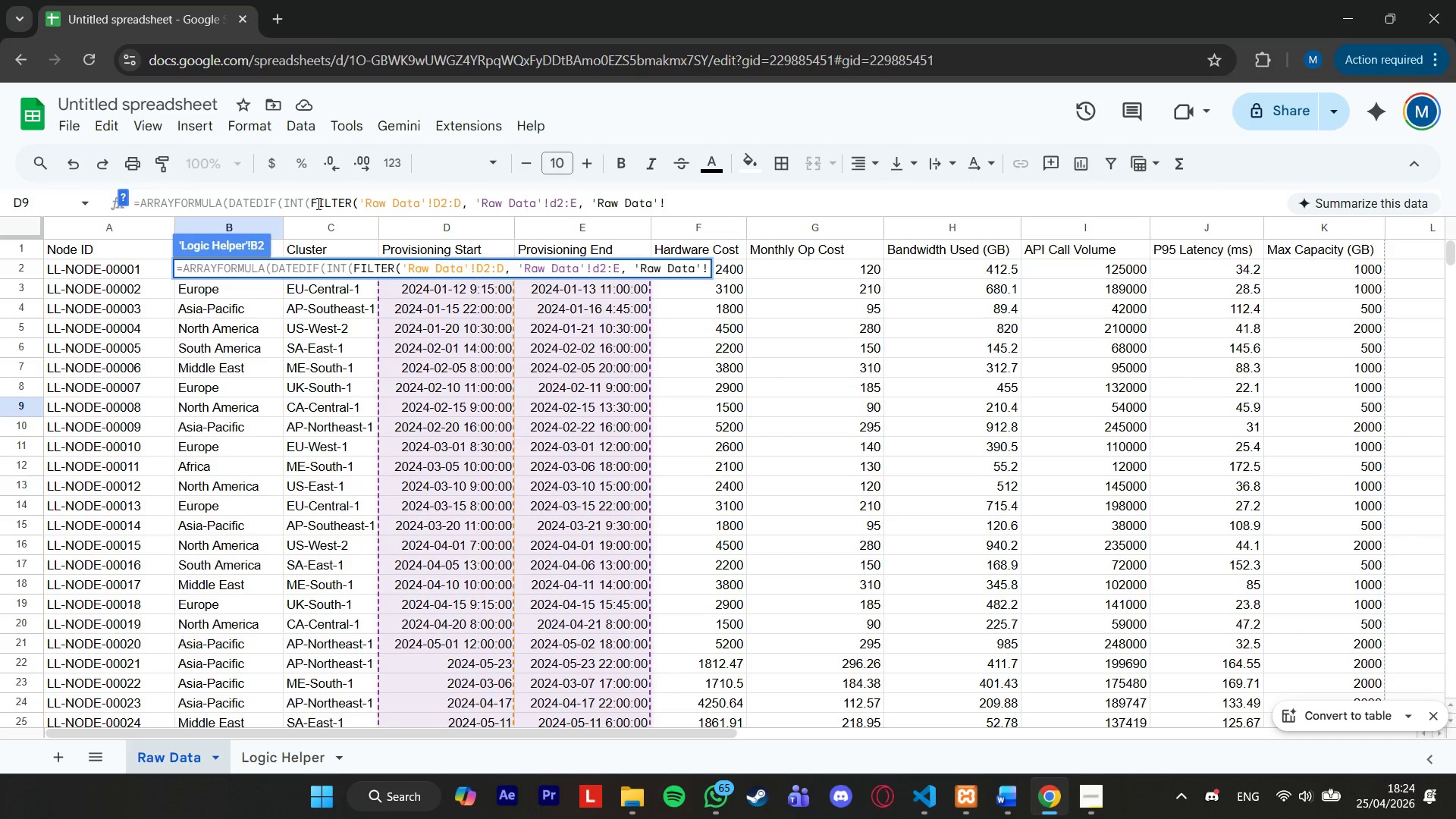 
key(Backspace)
 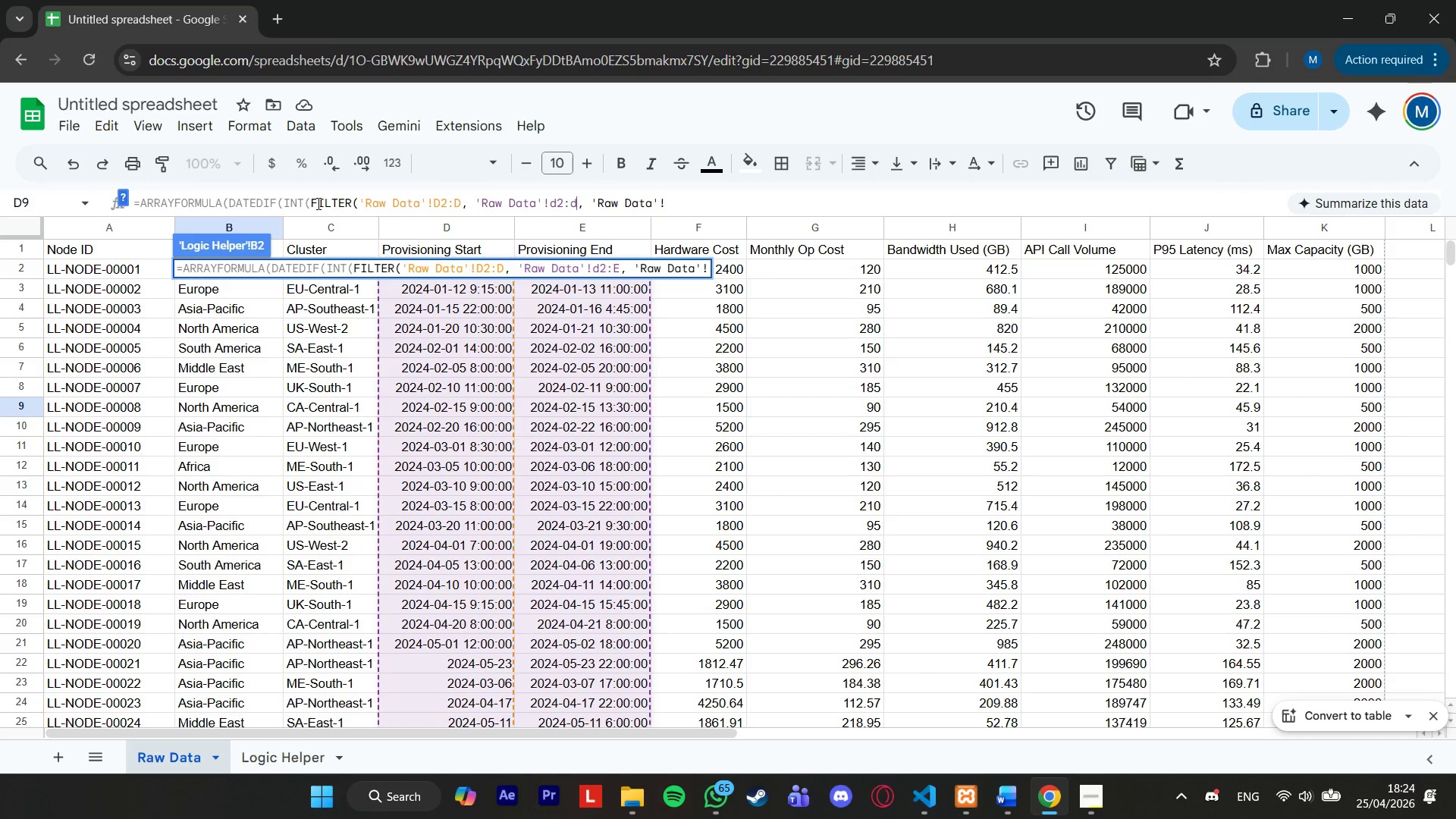 
key(D)
 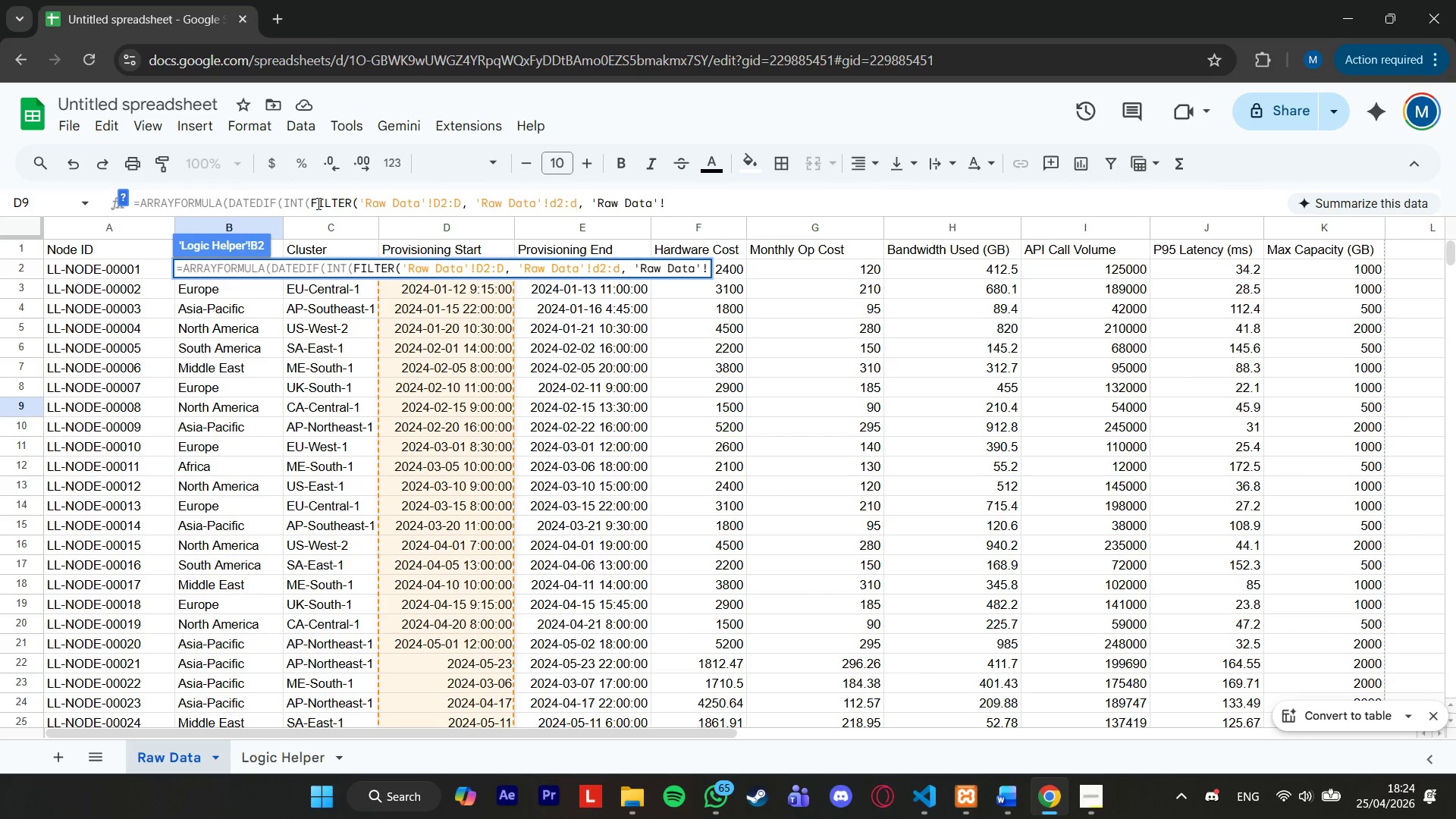 
wait(5.14)
 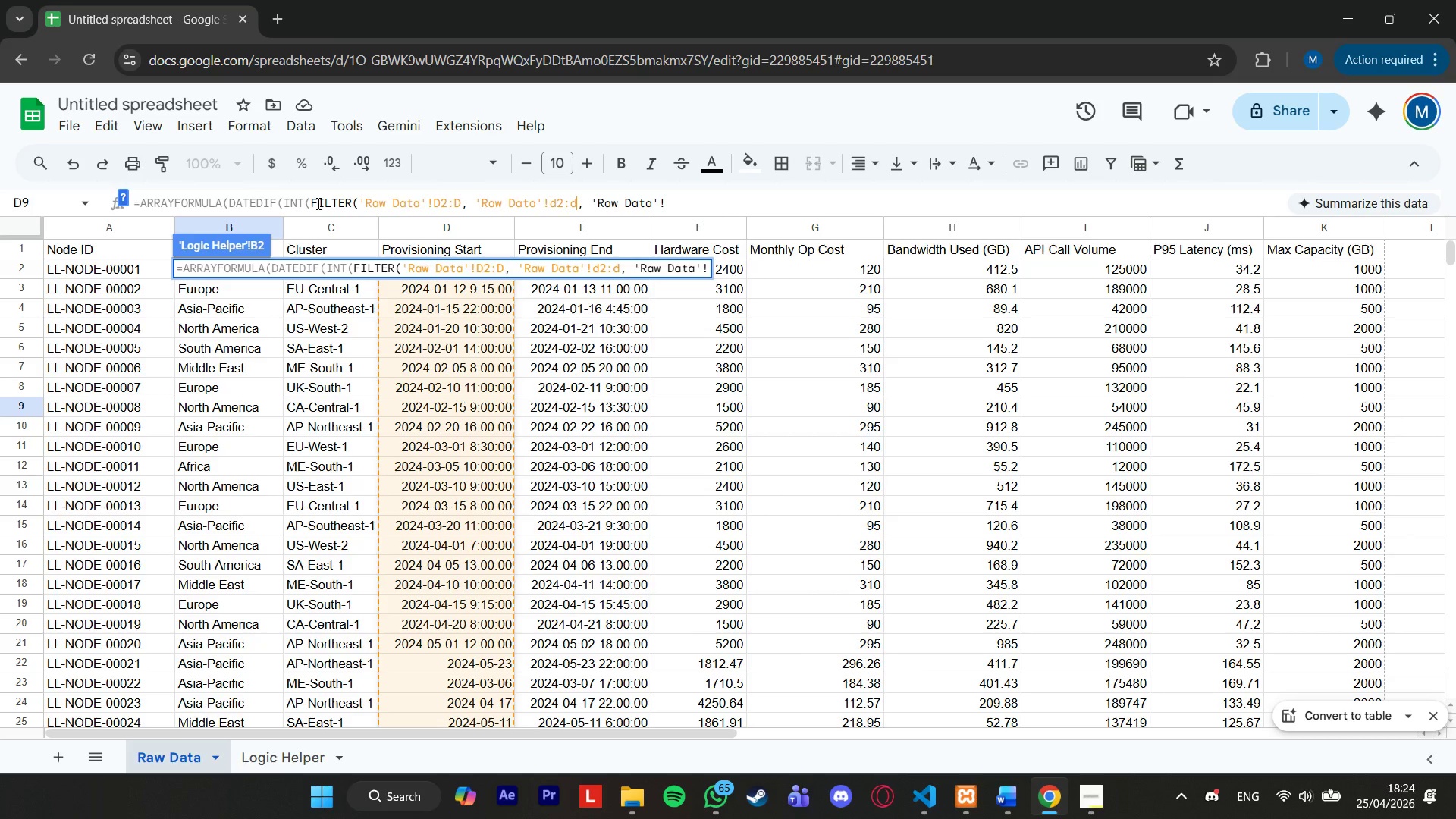 
key(ArrowLeft)
 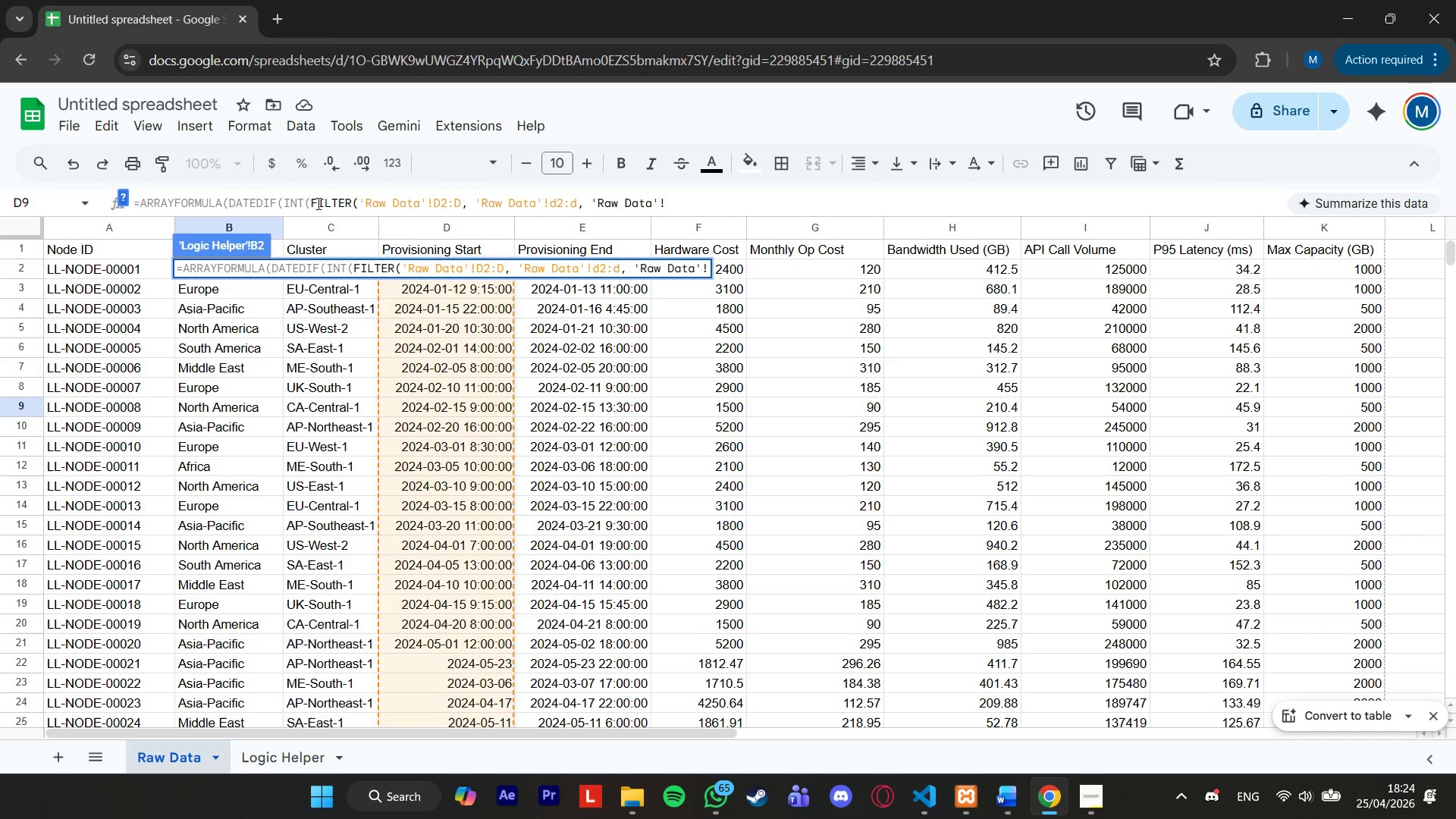 
key(ArrowRight)
 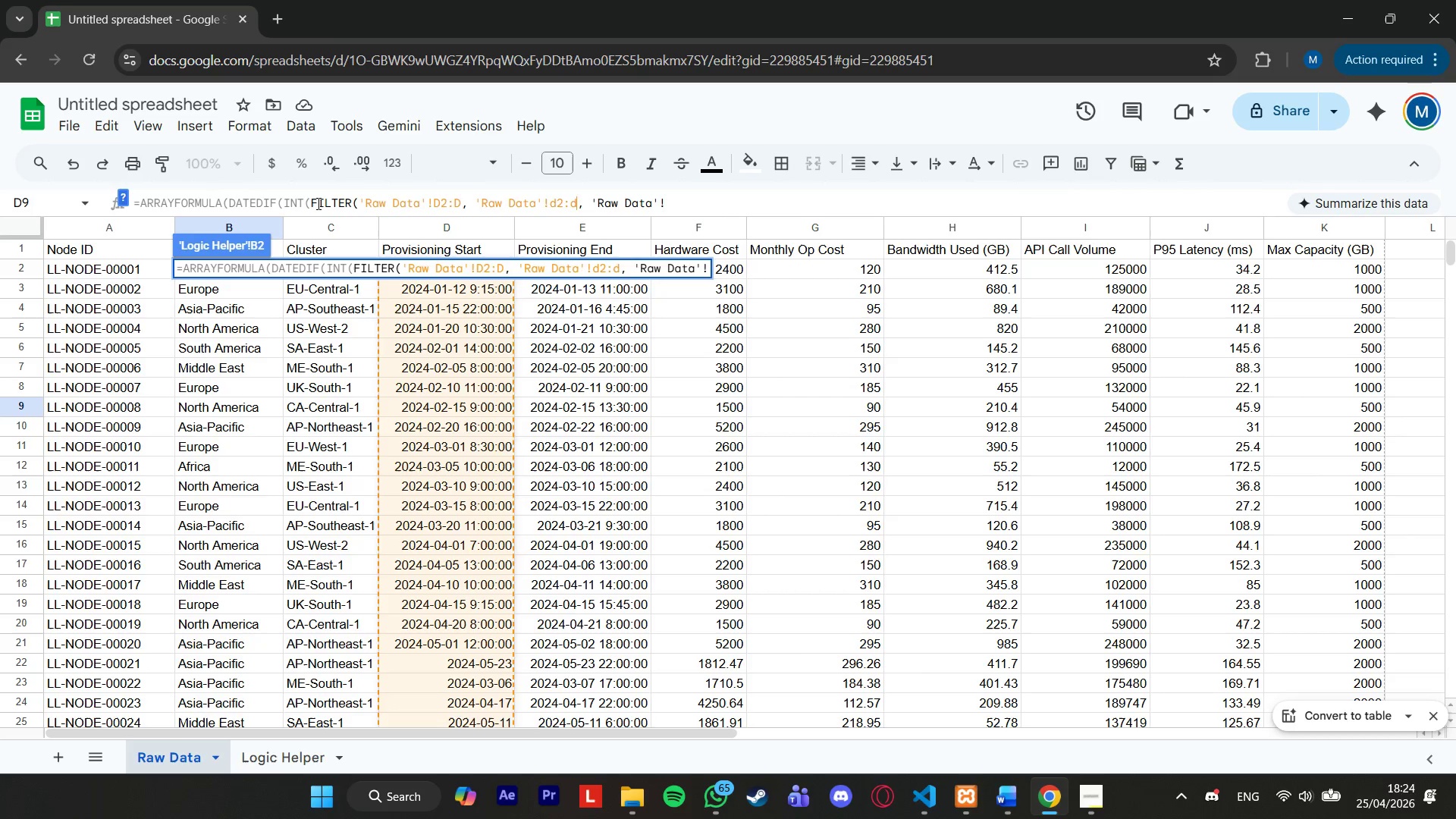 
key(ArrowRight)
 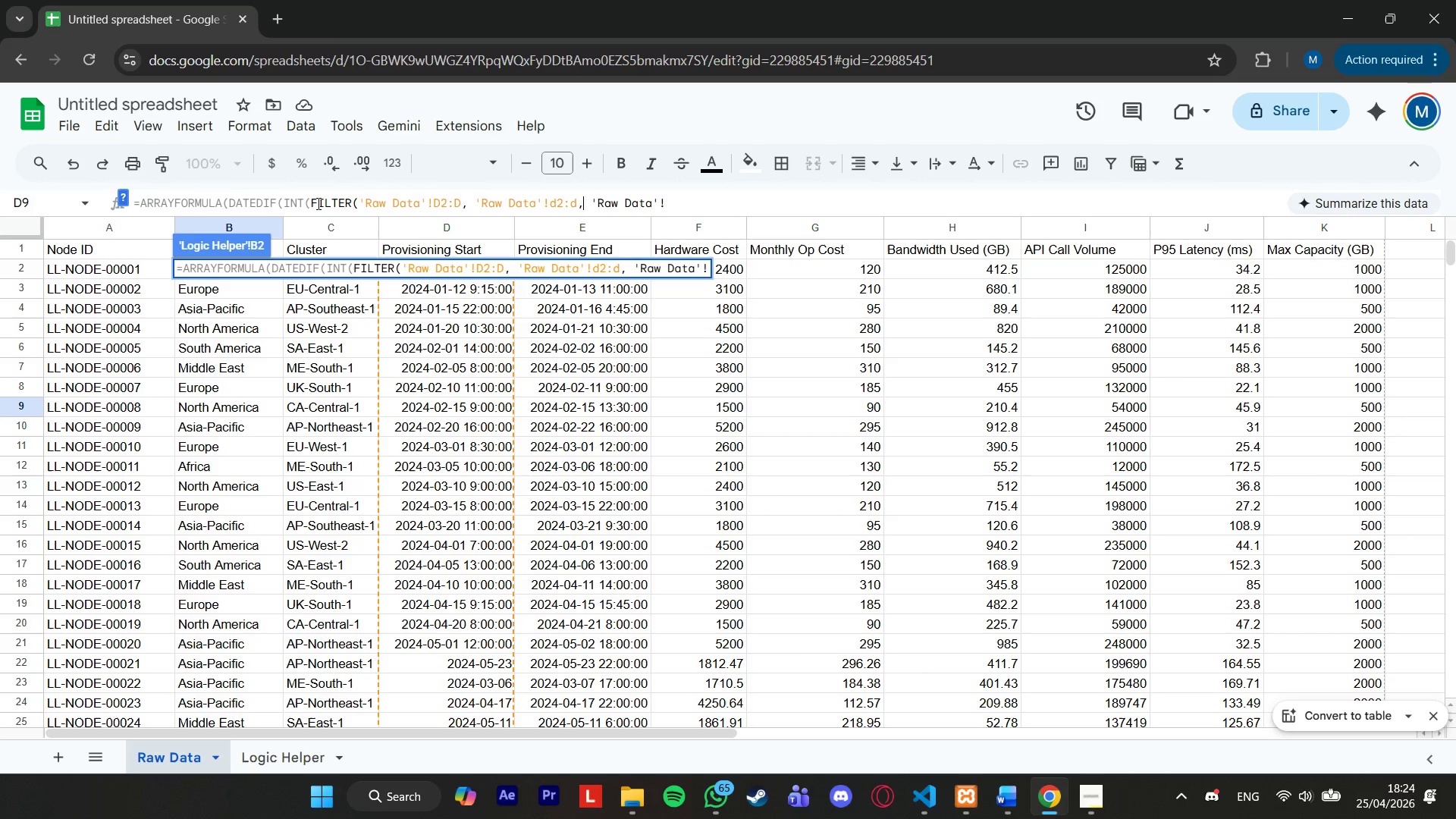 
key(ArrowLeft)
 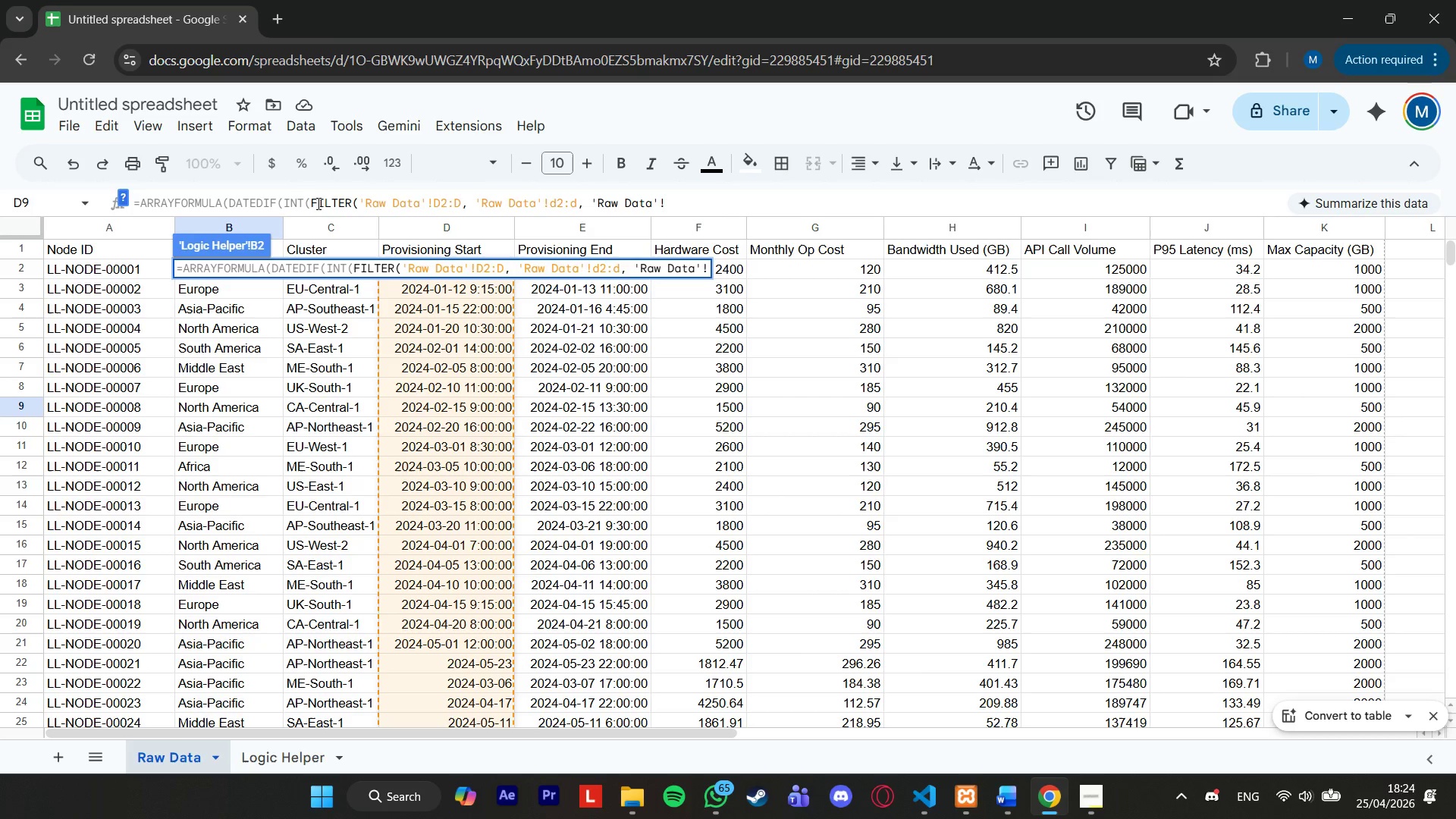 
type(<>"")))
 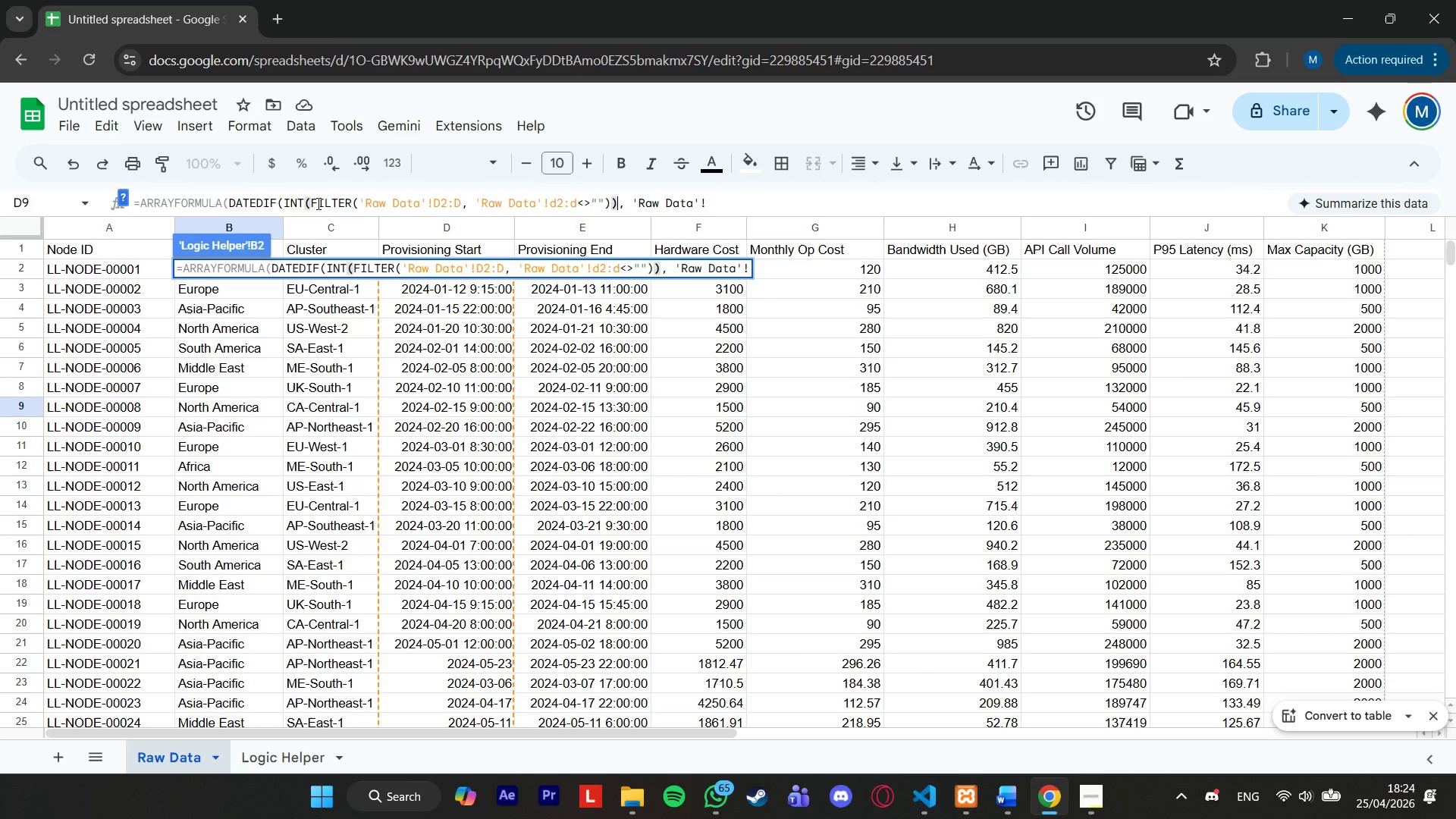 
key(ArrowLeft)
 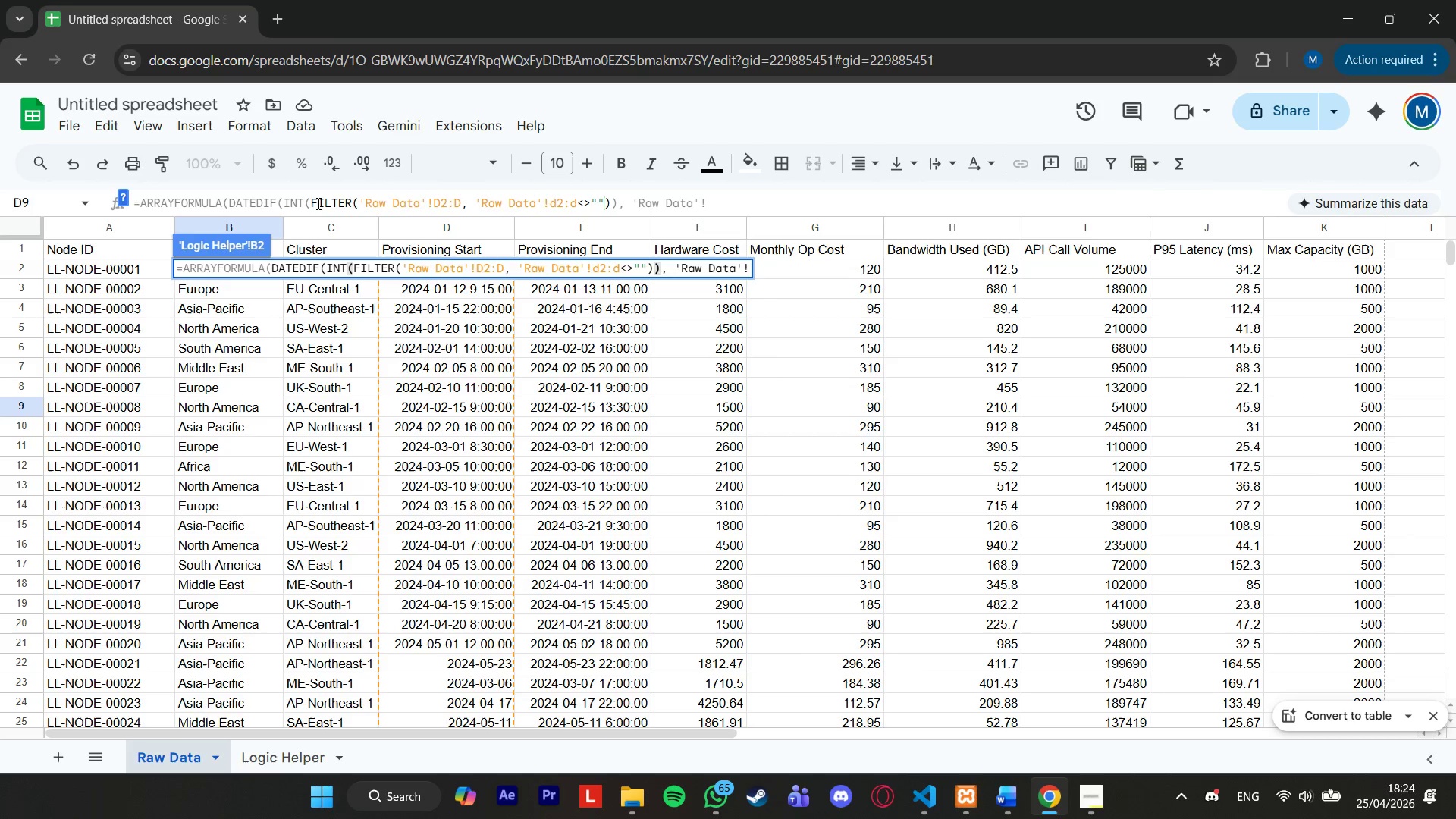 
key(ArrowLeft)
 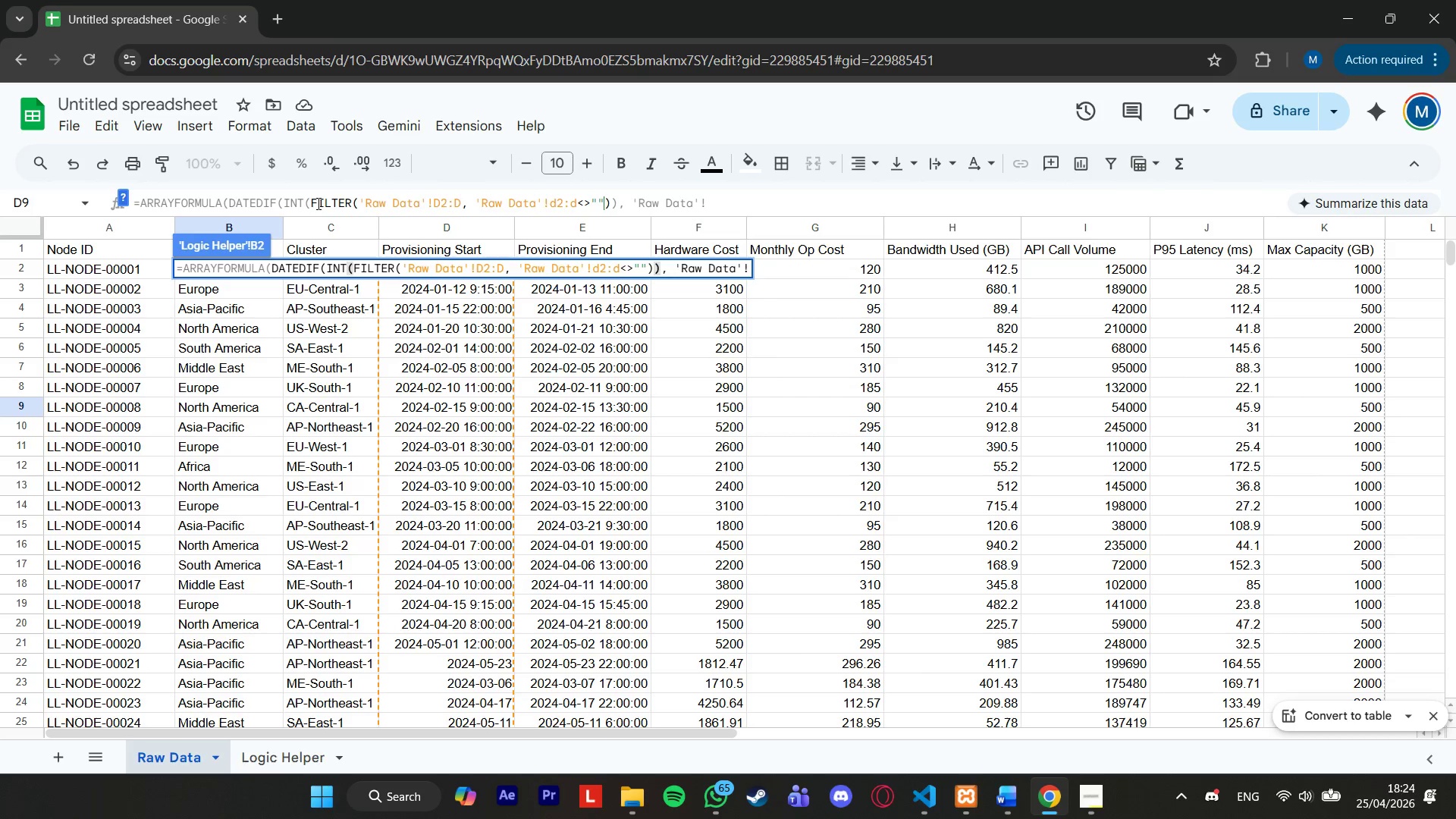 
key(ArrowLeft)
 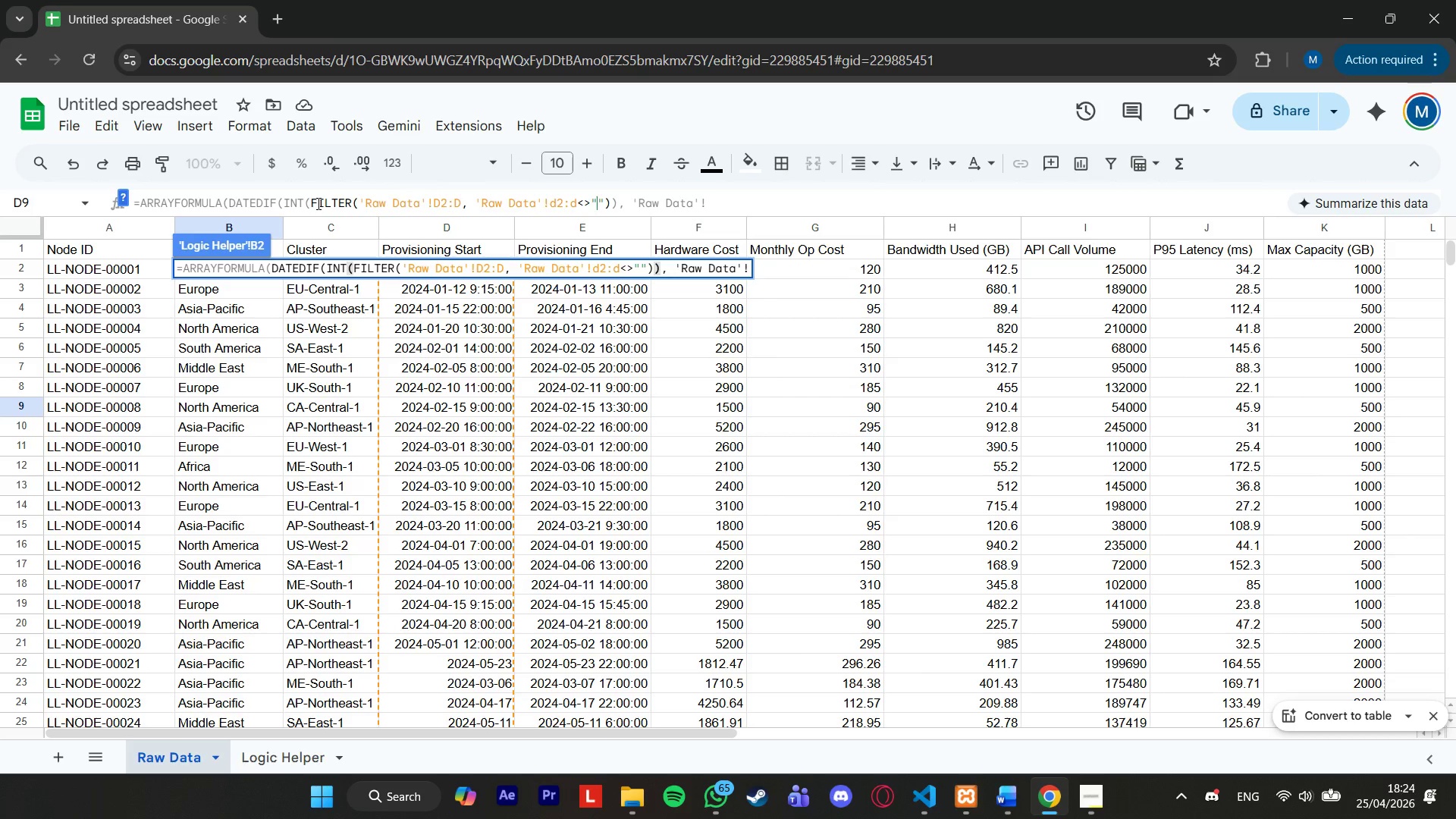 
key(ArrowLeft)
 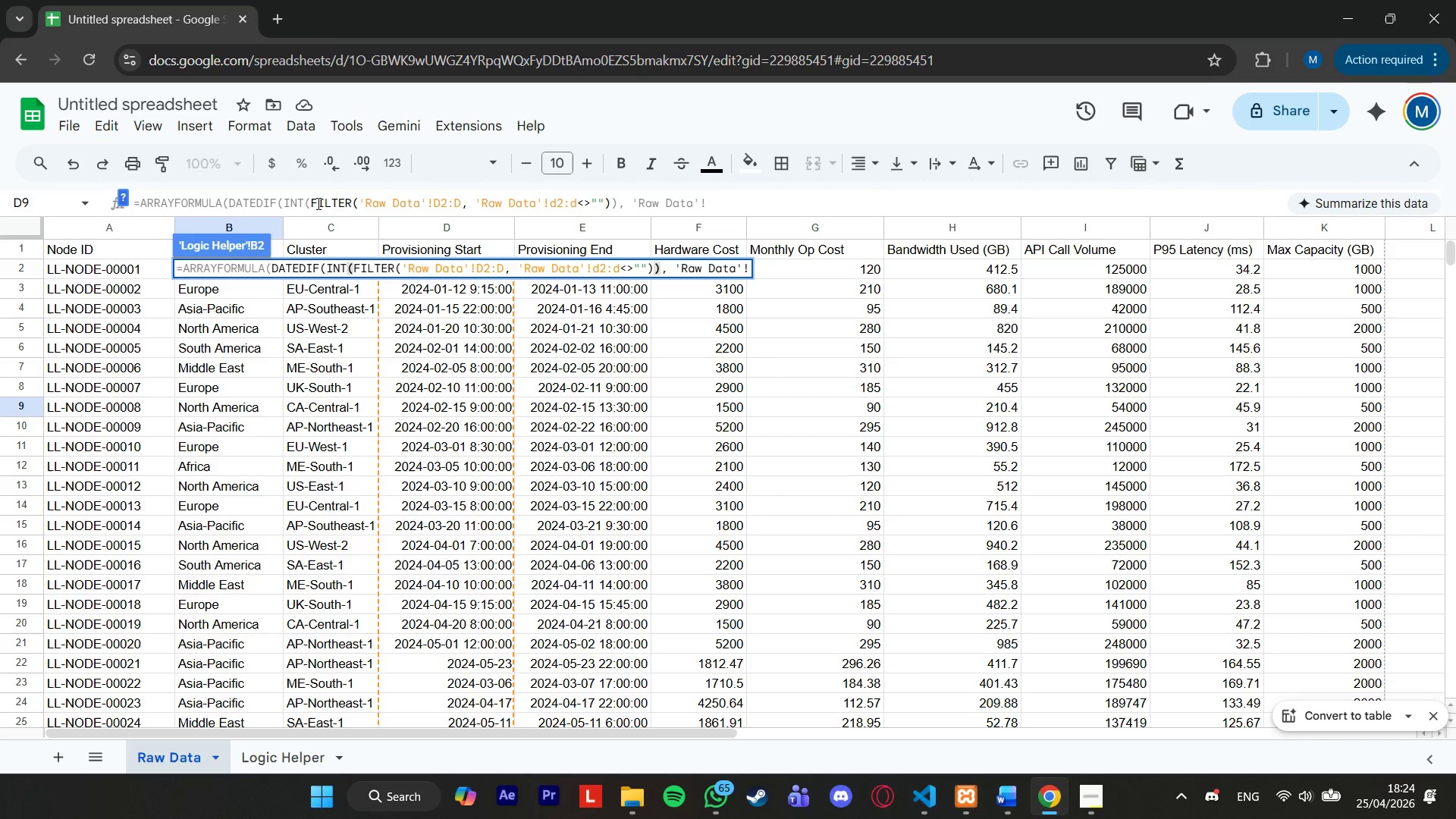 
key(ArrowLeft)
 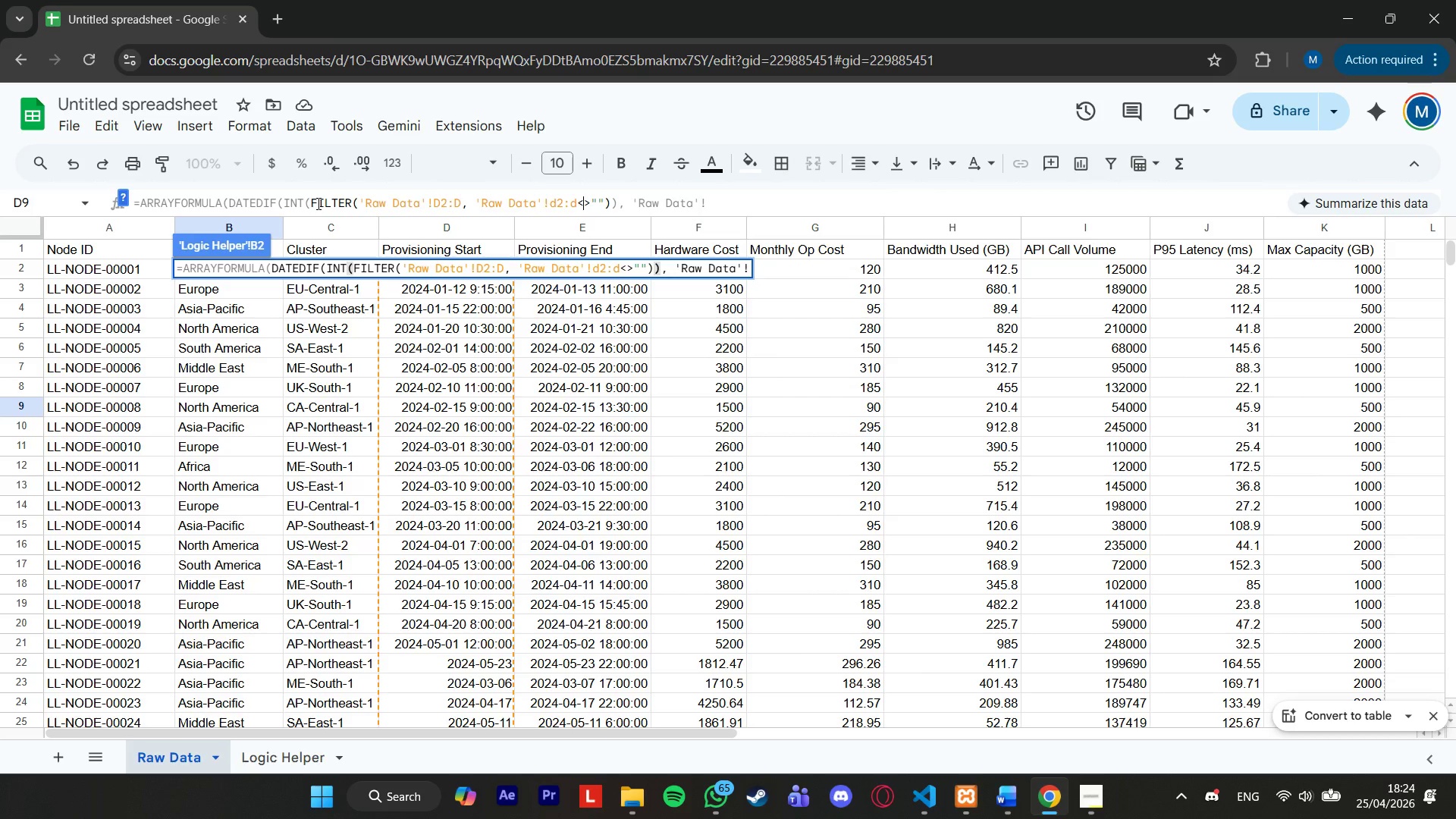 
key(ArrowLeft)
 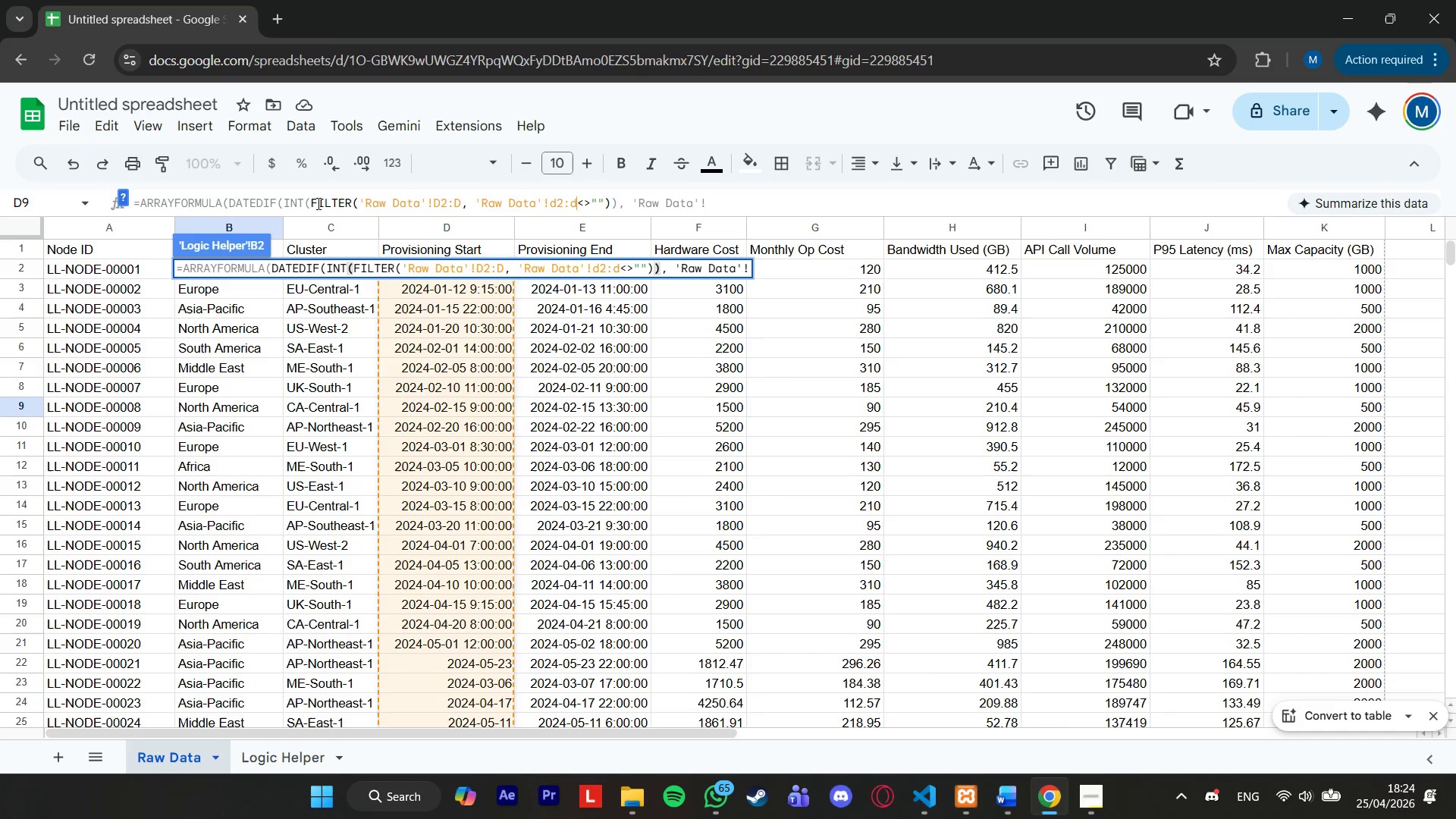 
key(ArrowRight)
 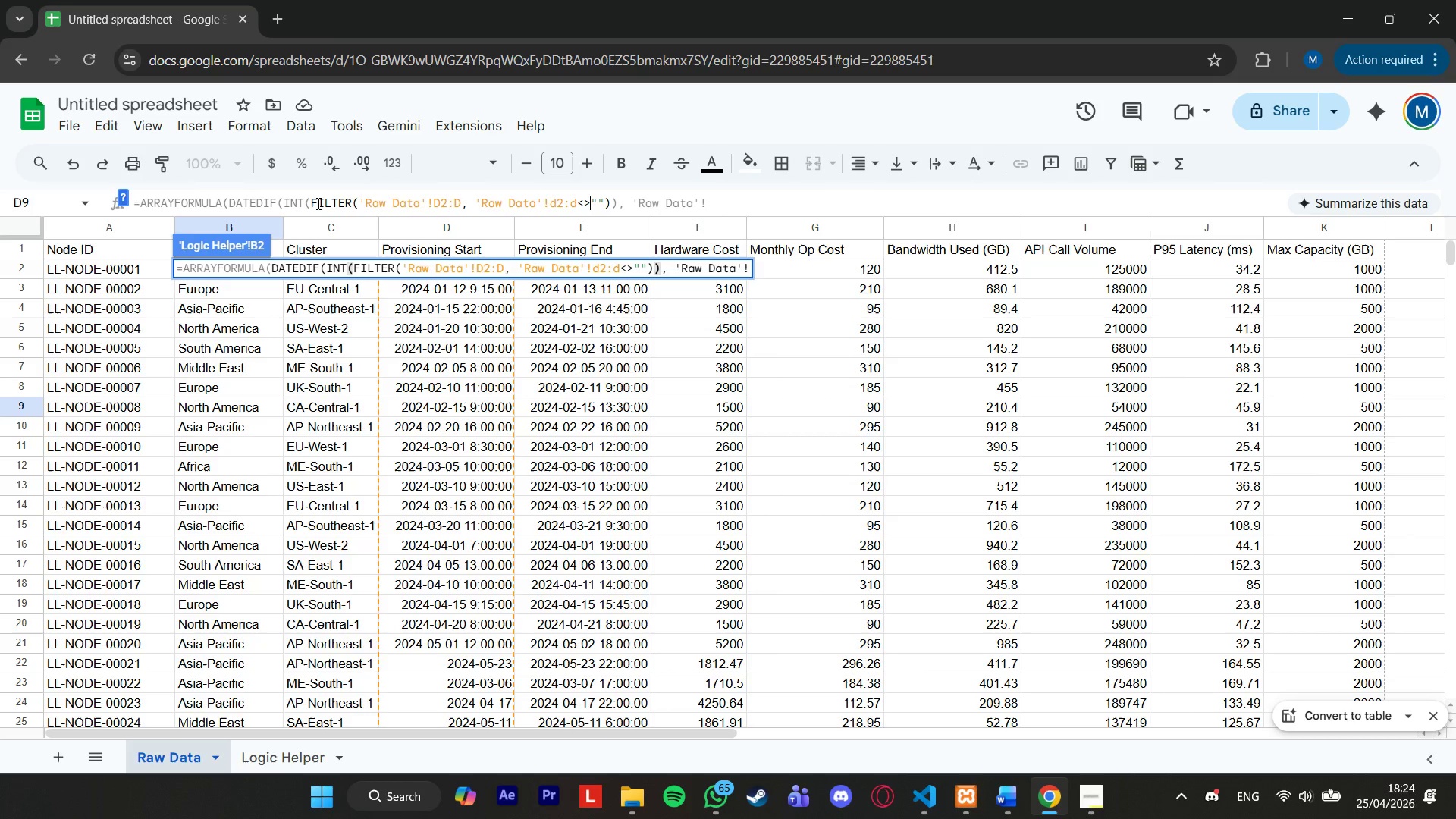 
key(ArrowRight)
 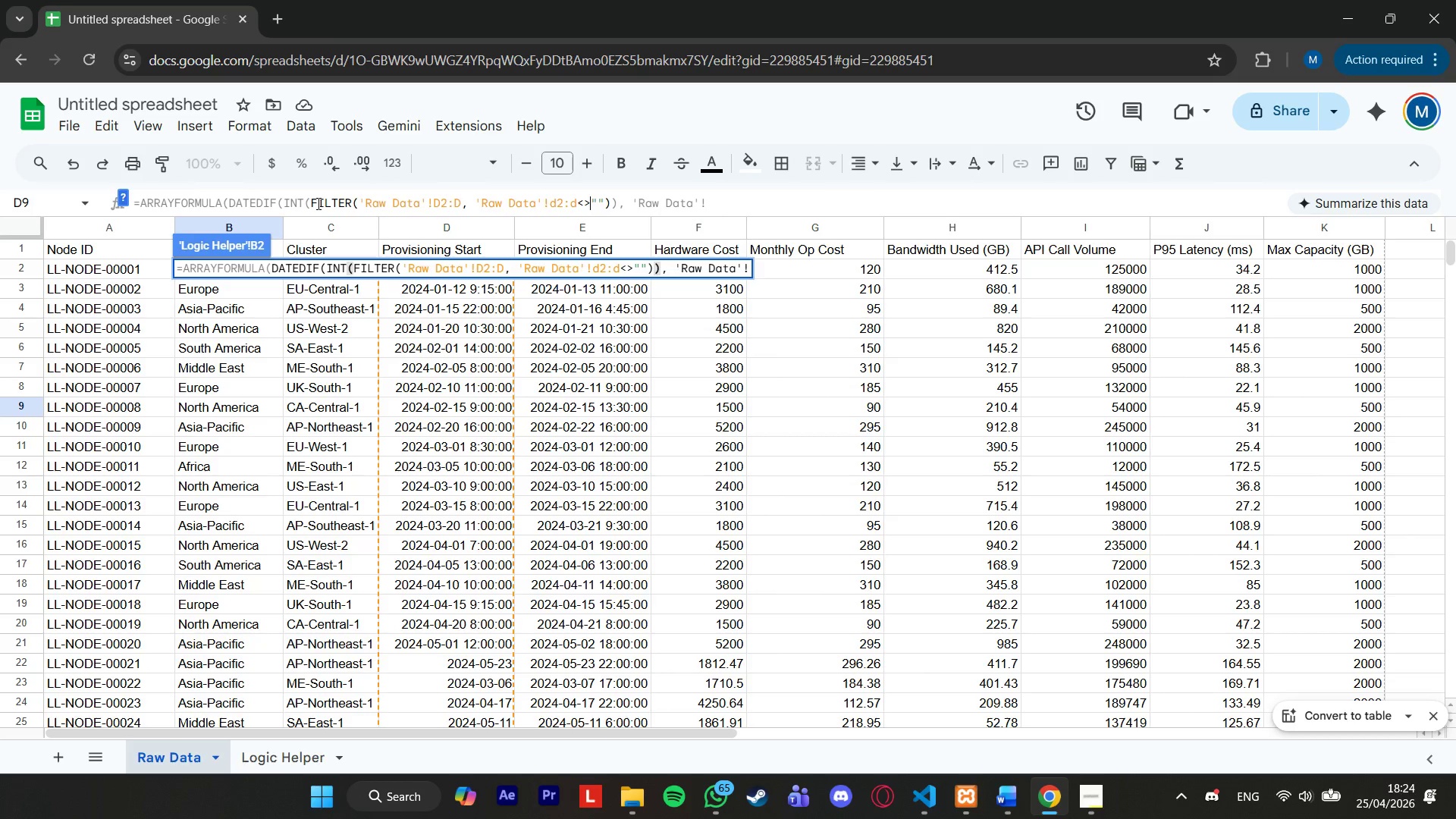 
hold_key(key=ArrowRight, duration=0.72)
 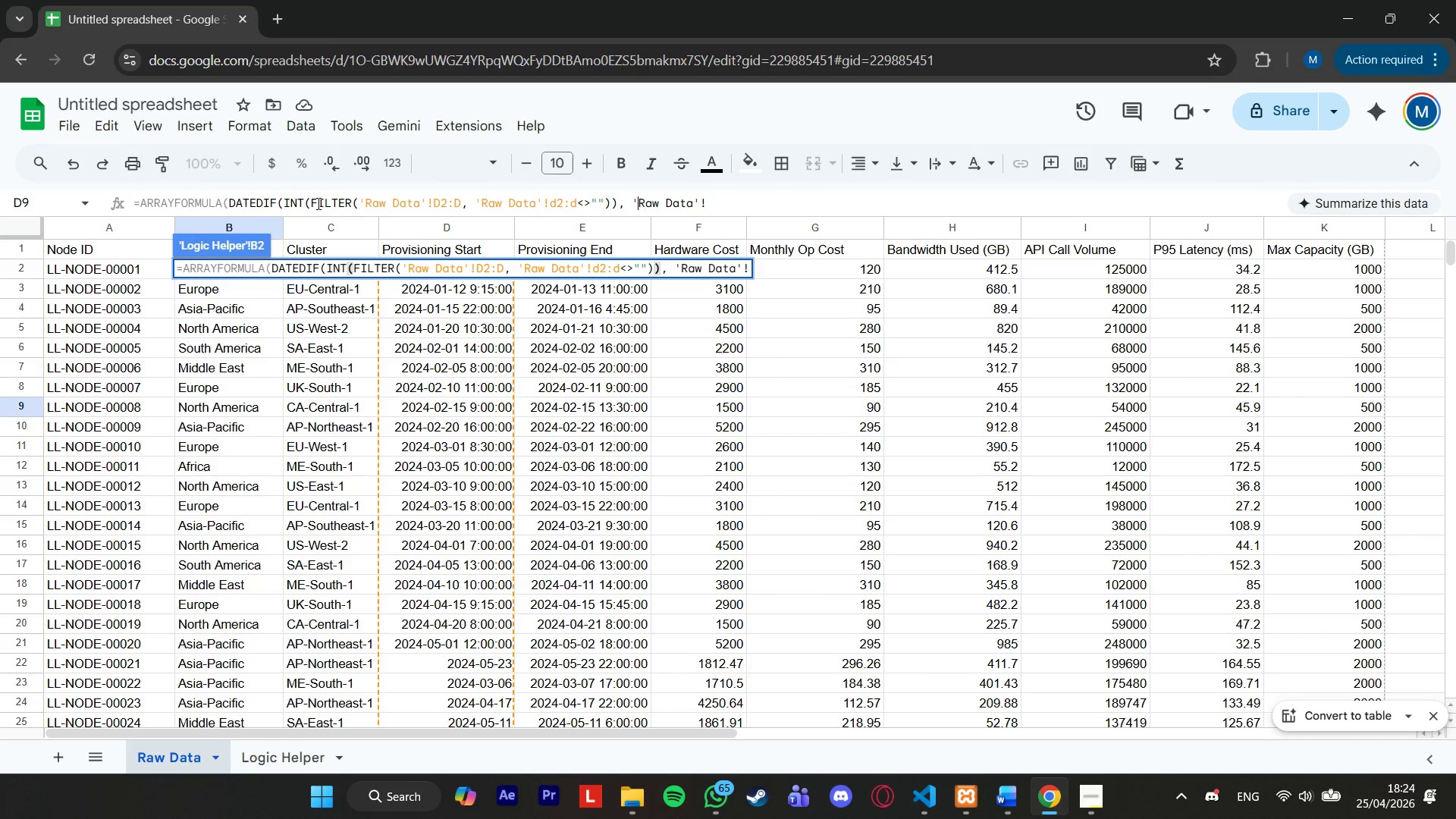 
key(ArrowLeft)
 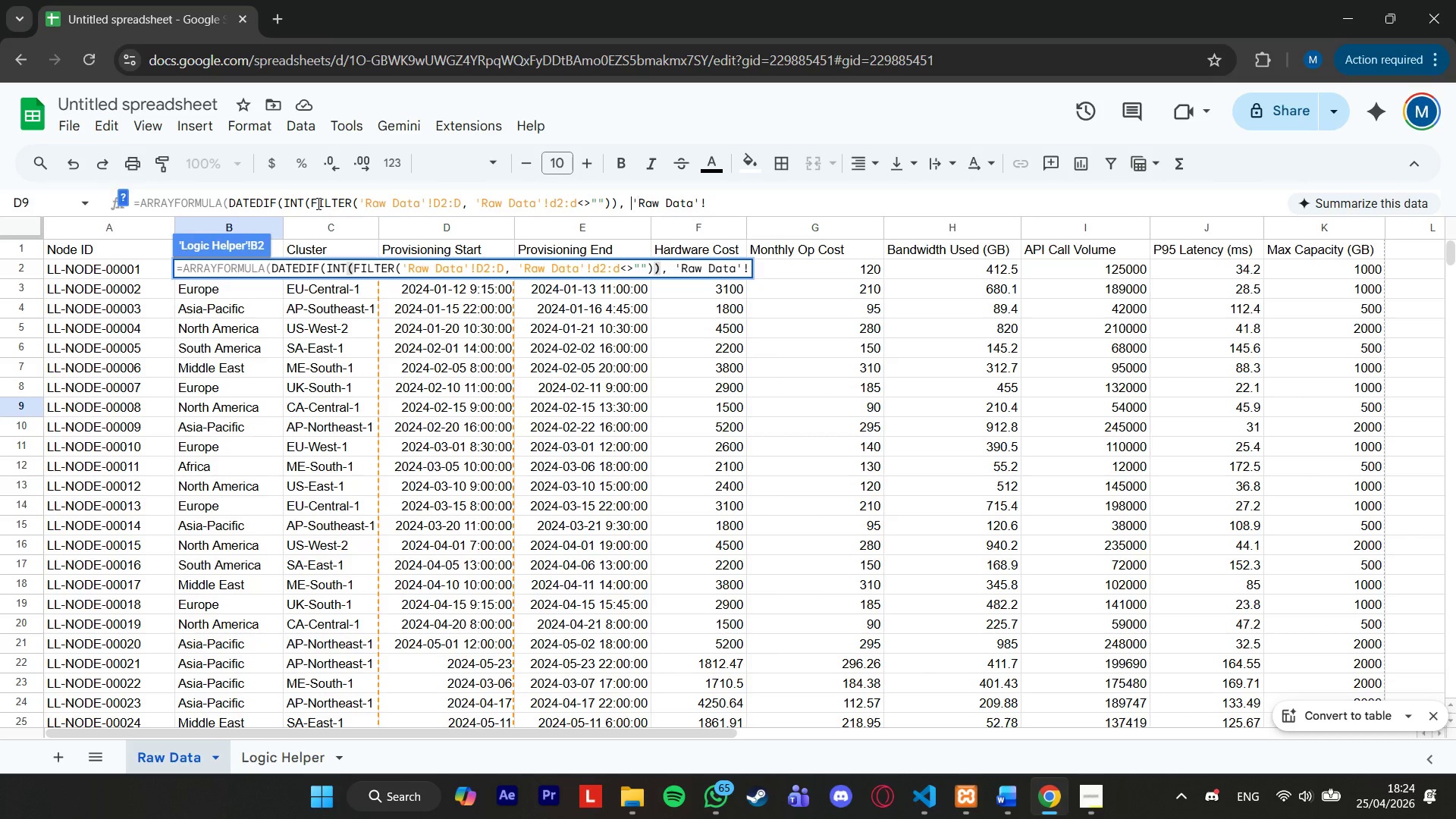 
key(ArrowLeft)
 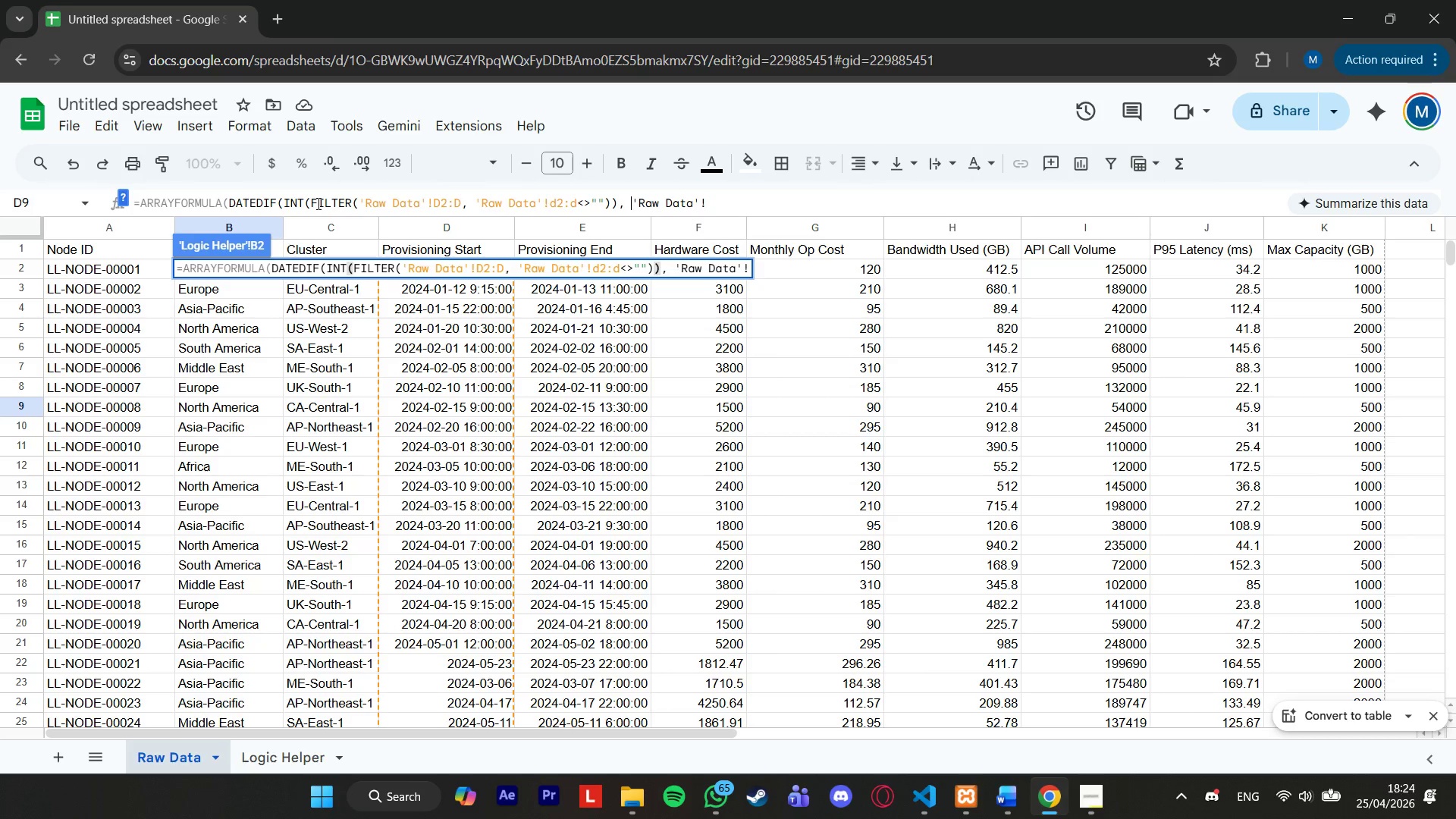 
key(ArrowLeft)
 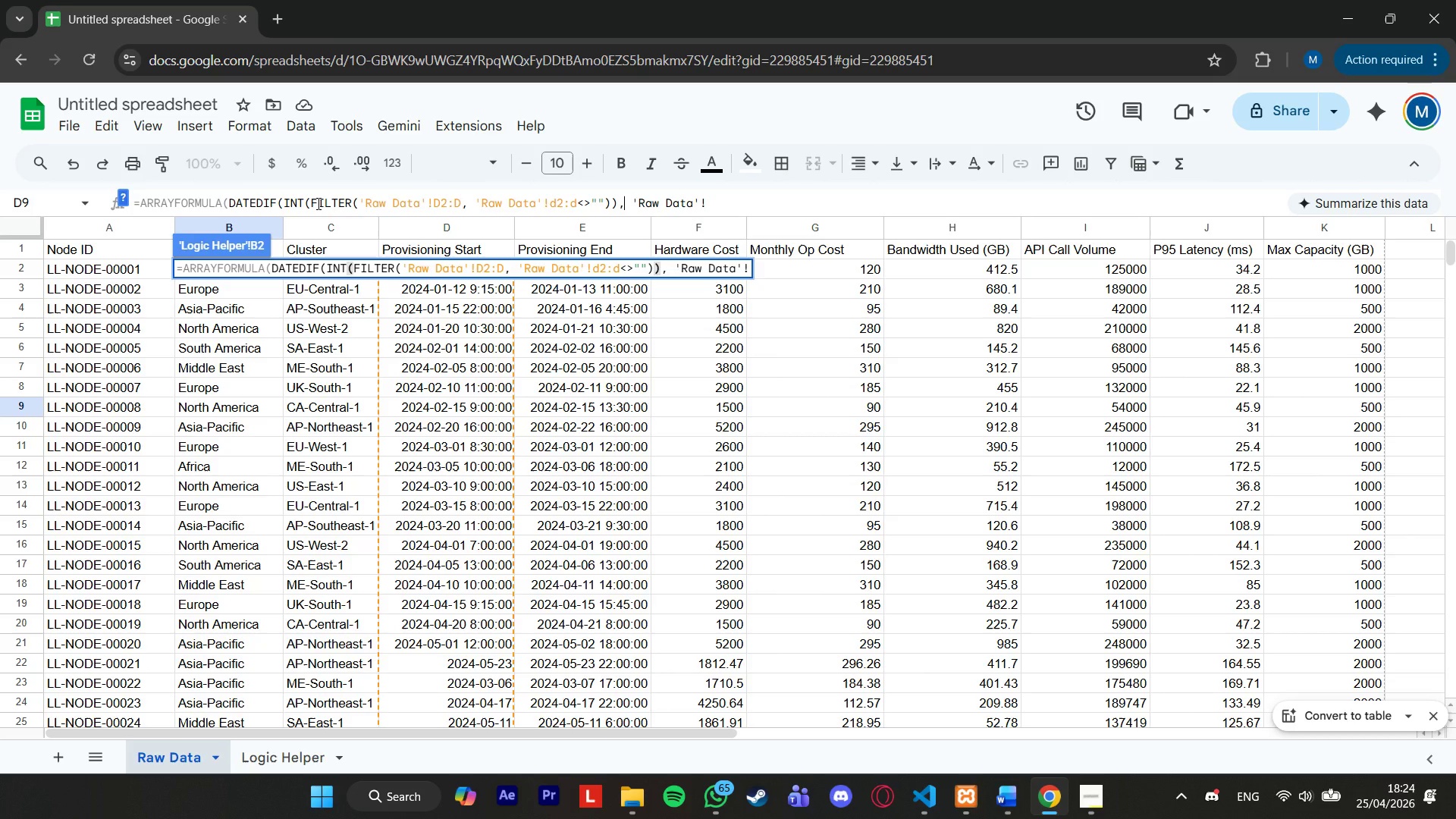 
type(int)
 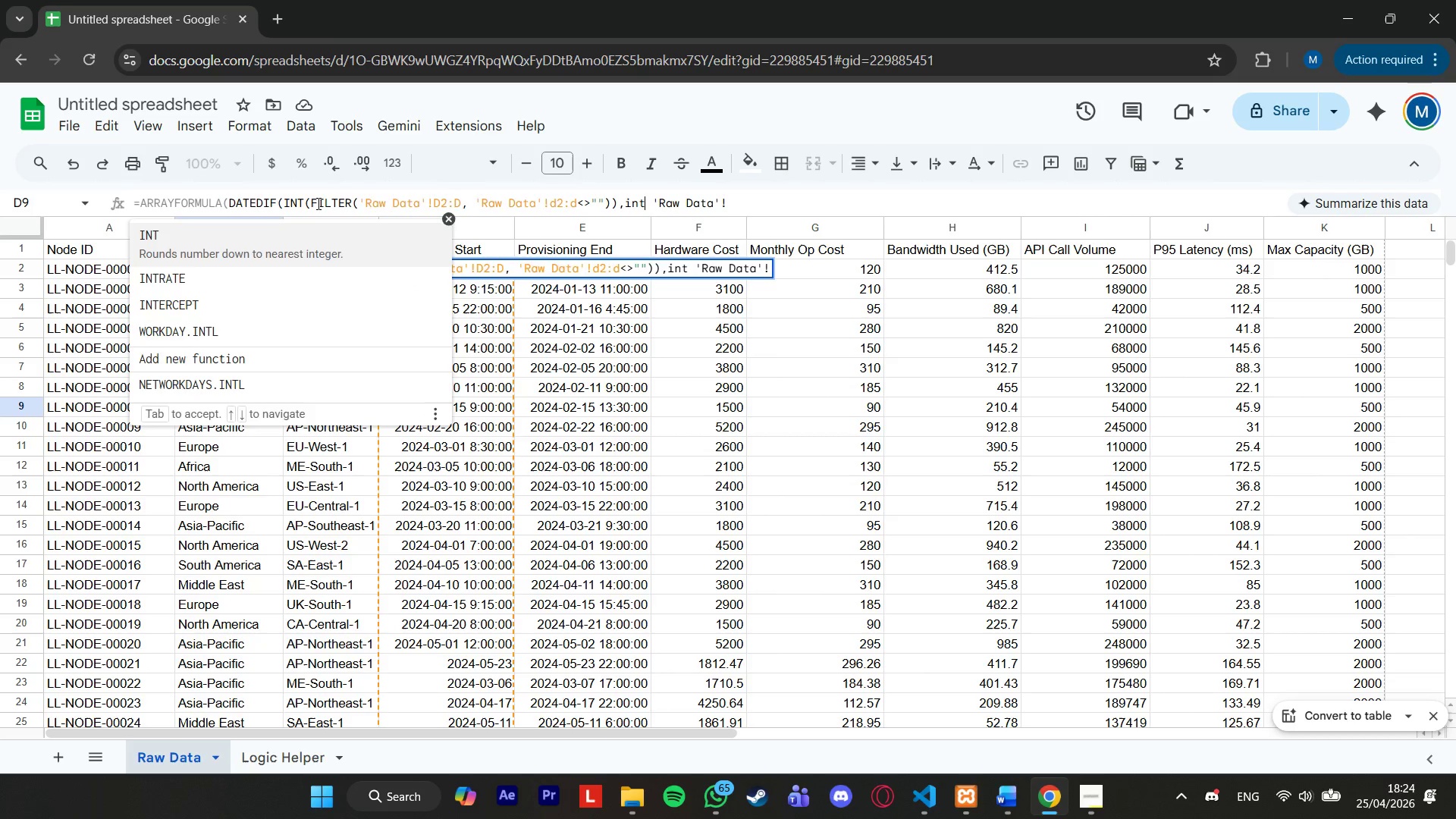 
key(Enter)
 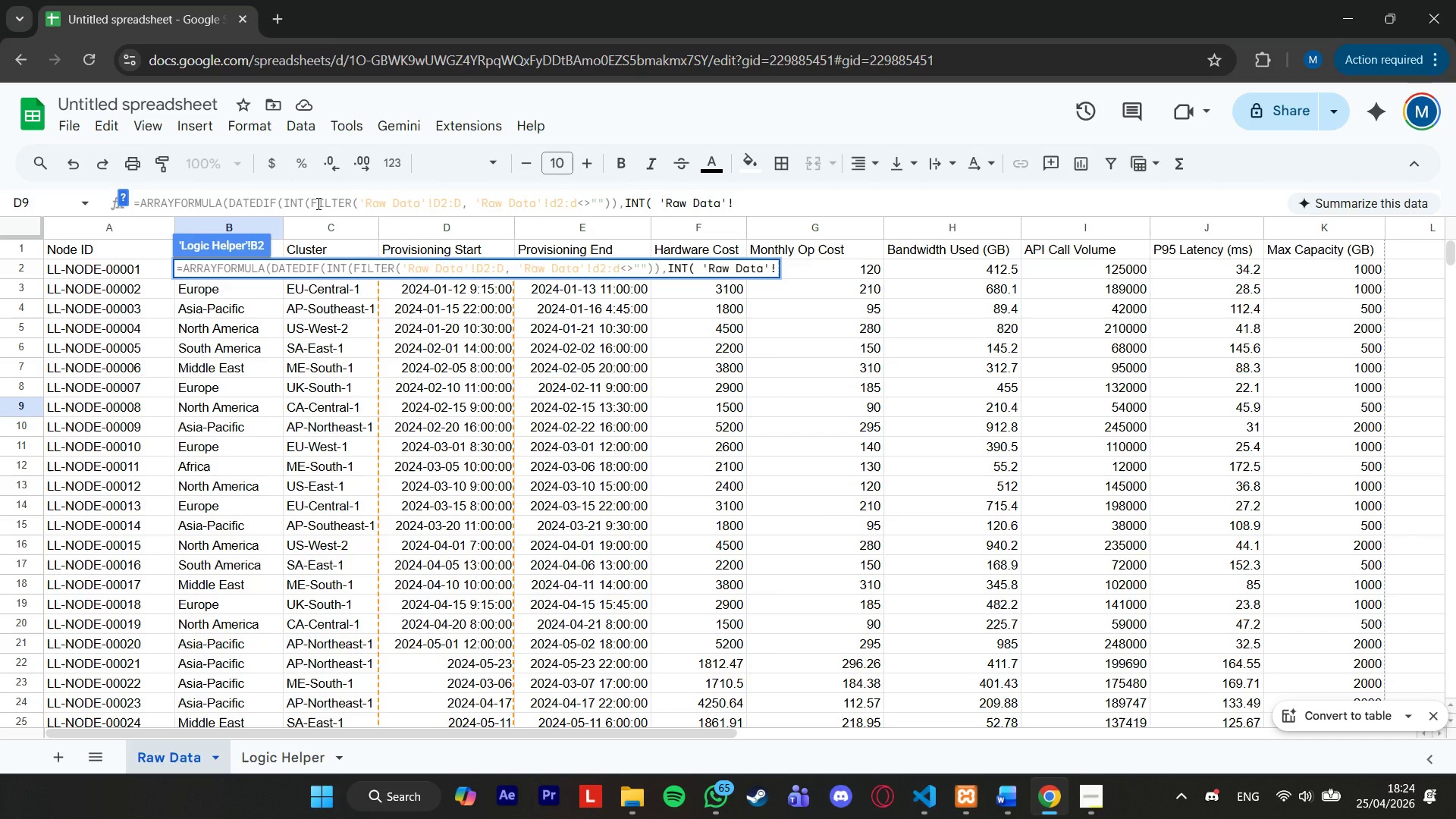 
key(ArrowRight)
 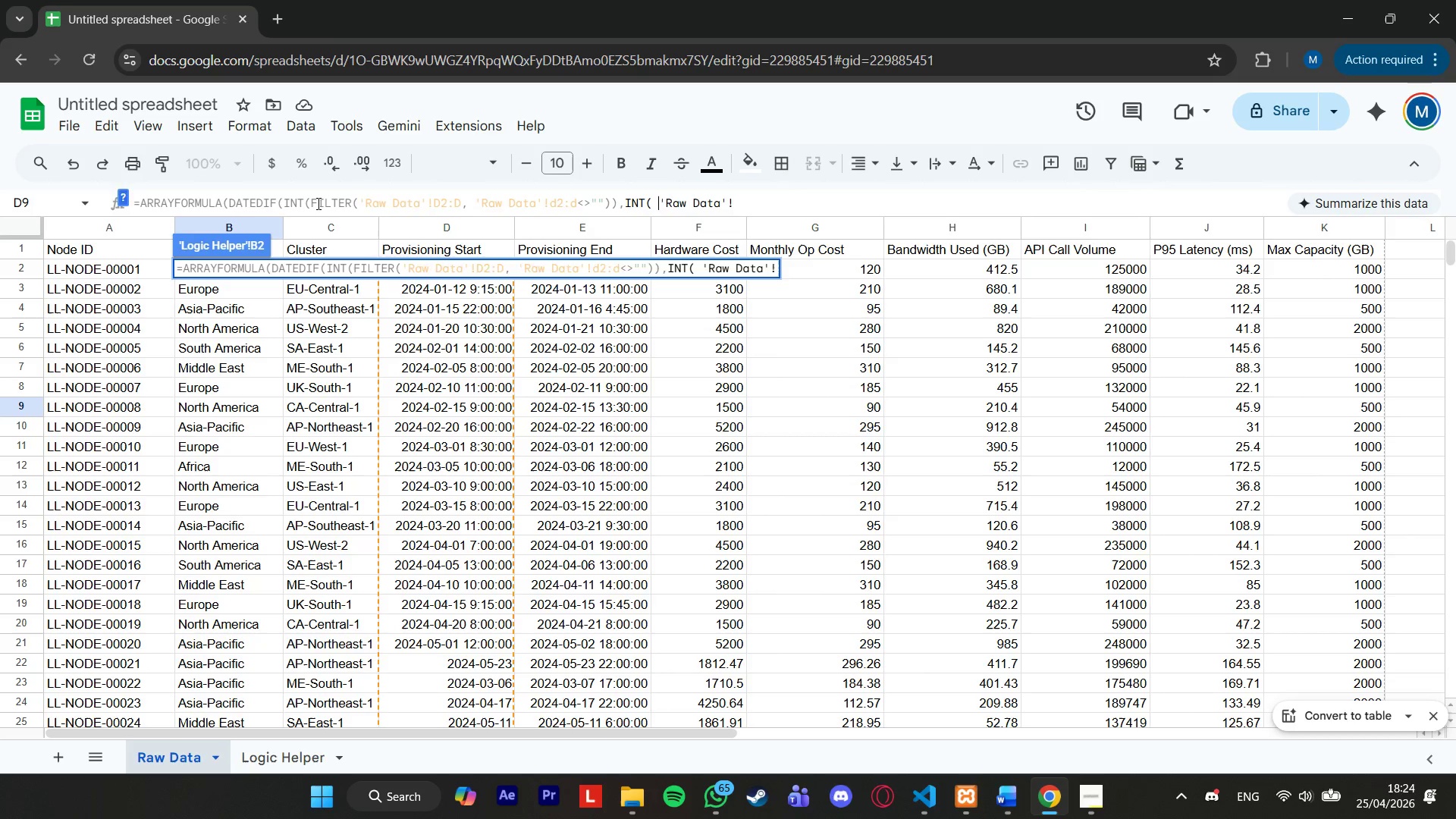 
key(ArrowRight)
 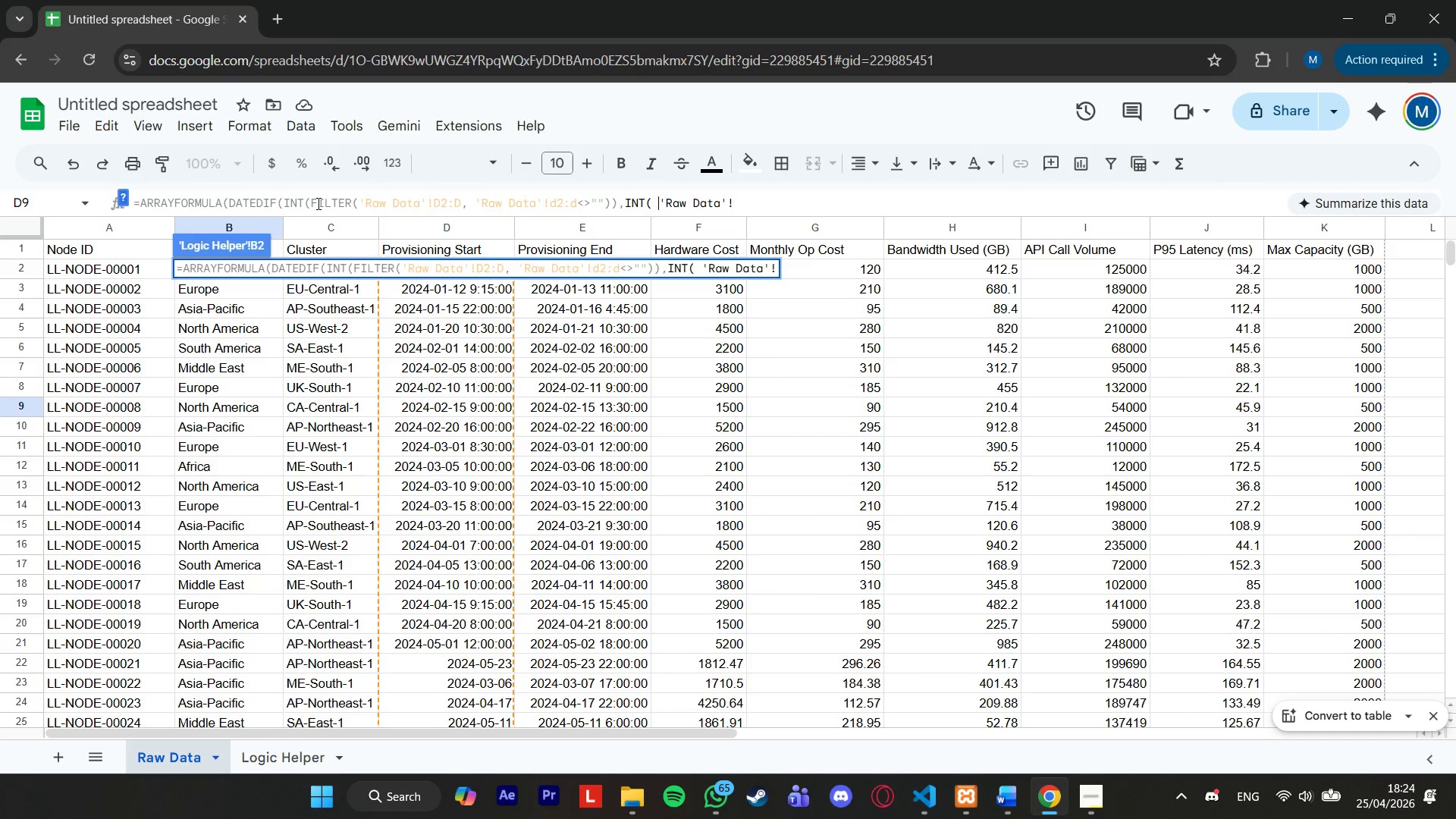 
key(ArrowLeft)
 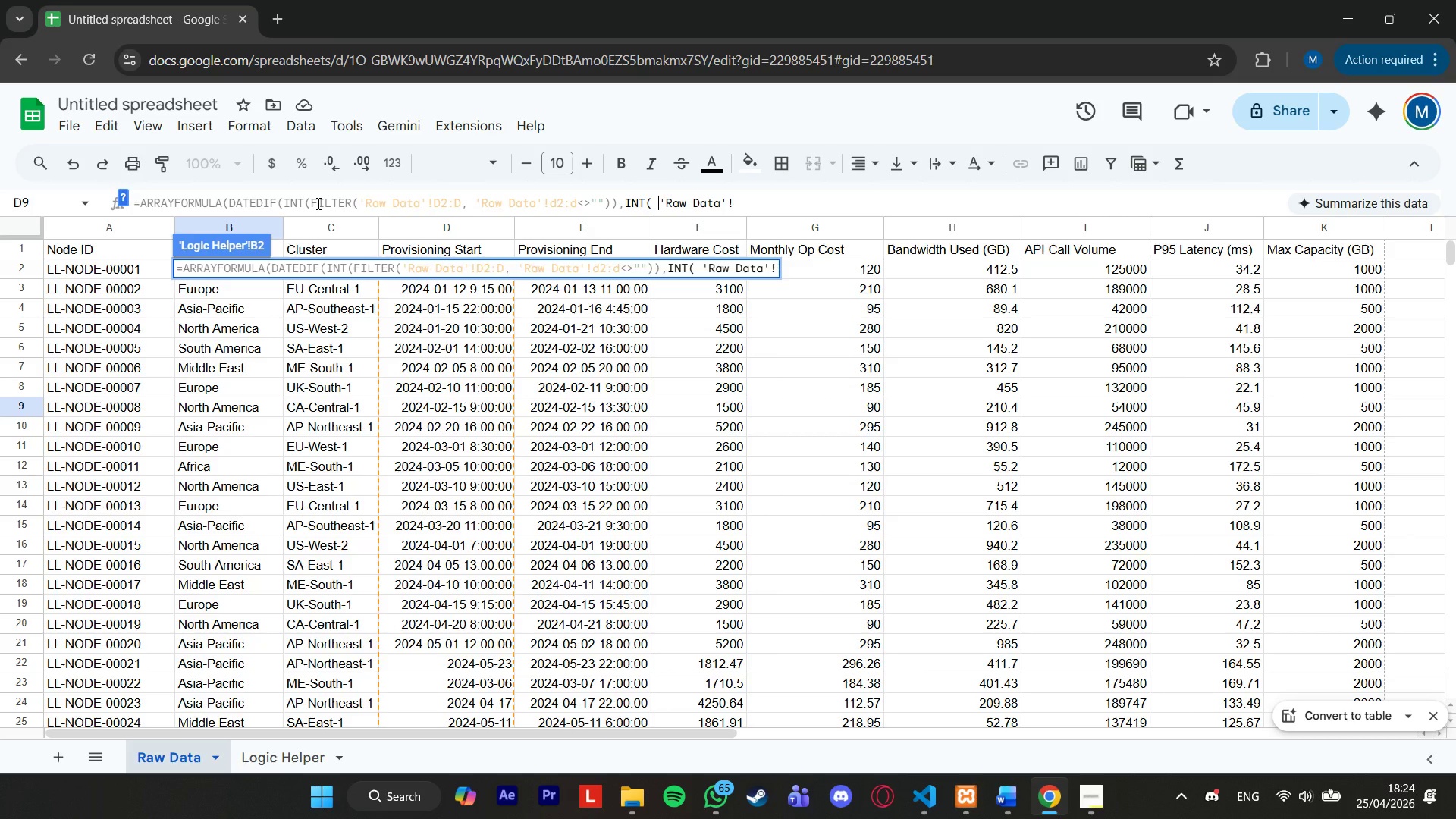 
key(Backspace)
type(filter)
 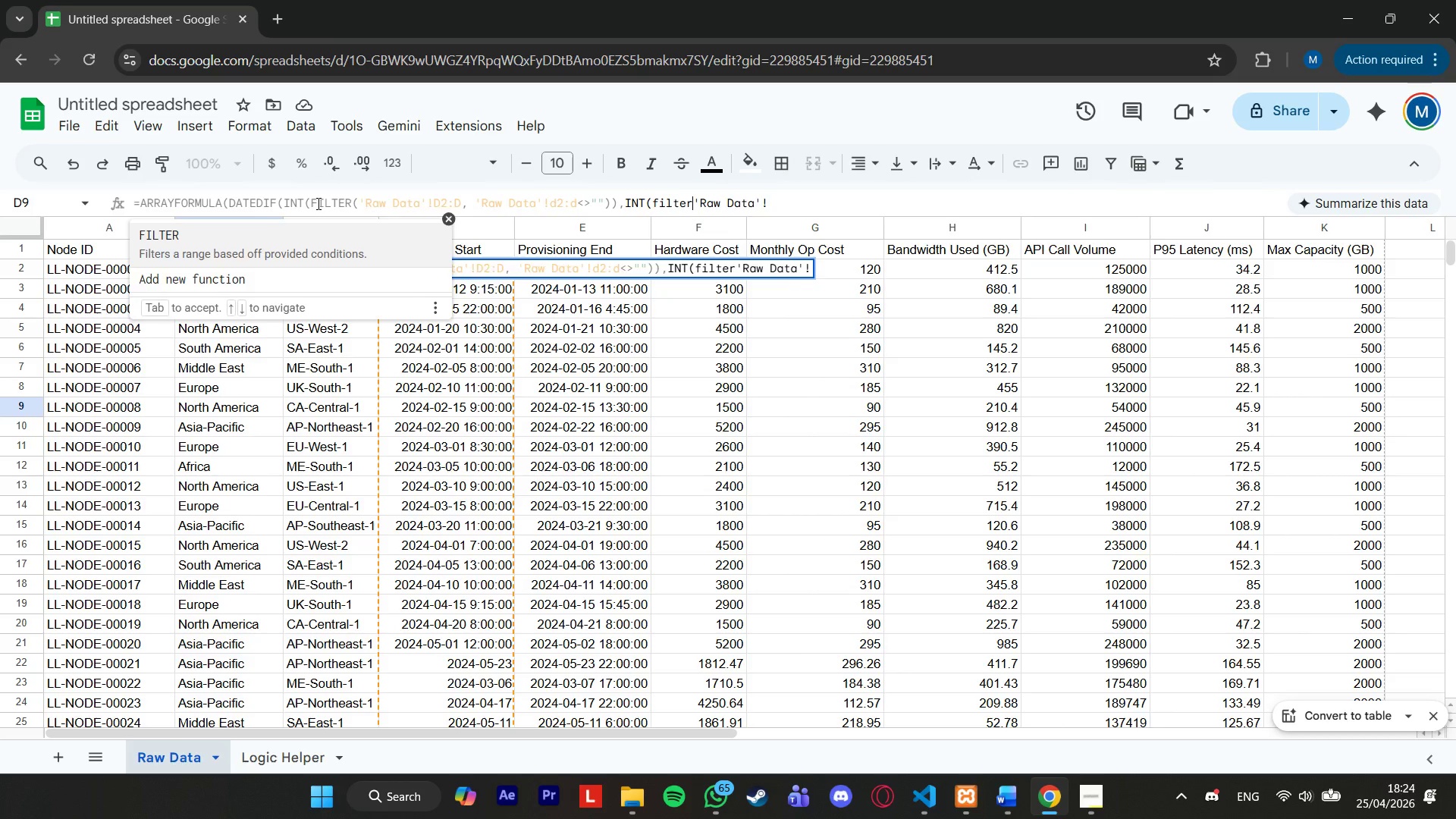 
key(Enter)
 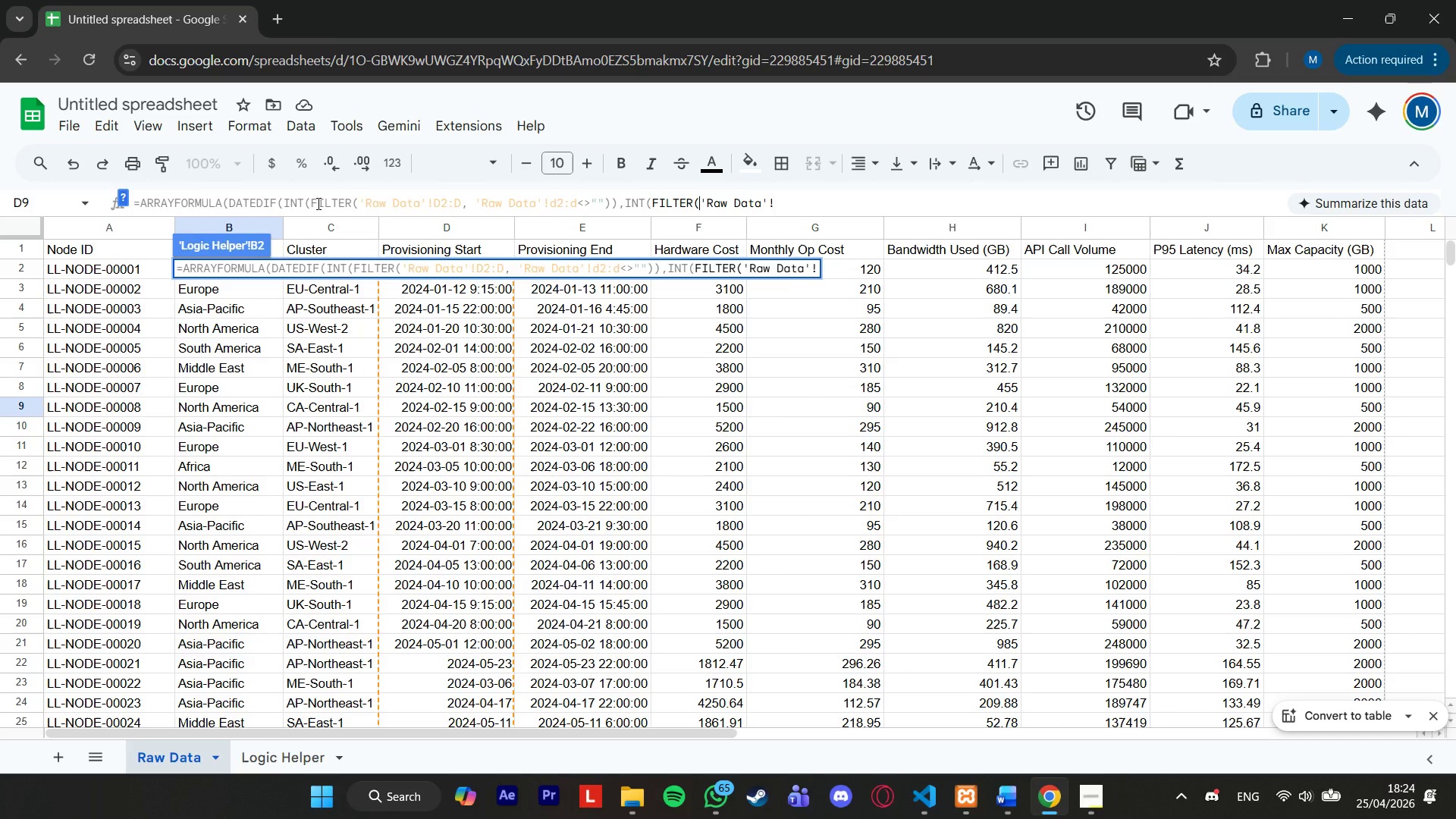 
key(ArrowLeft)
 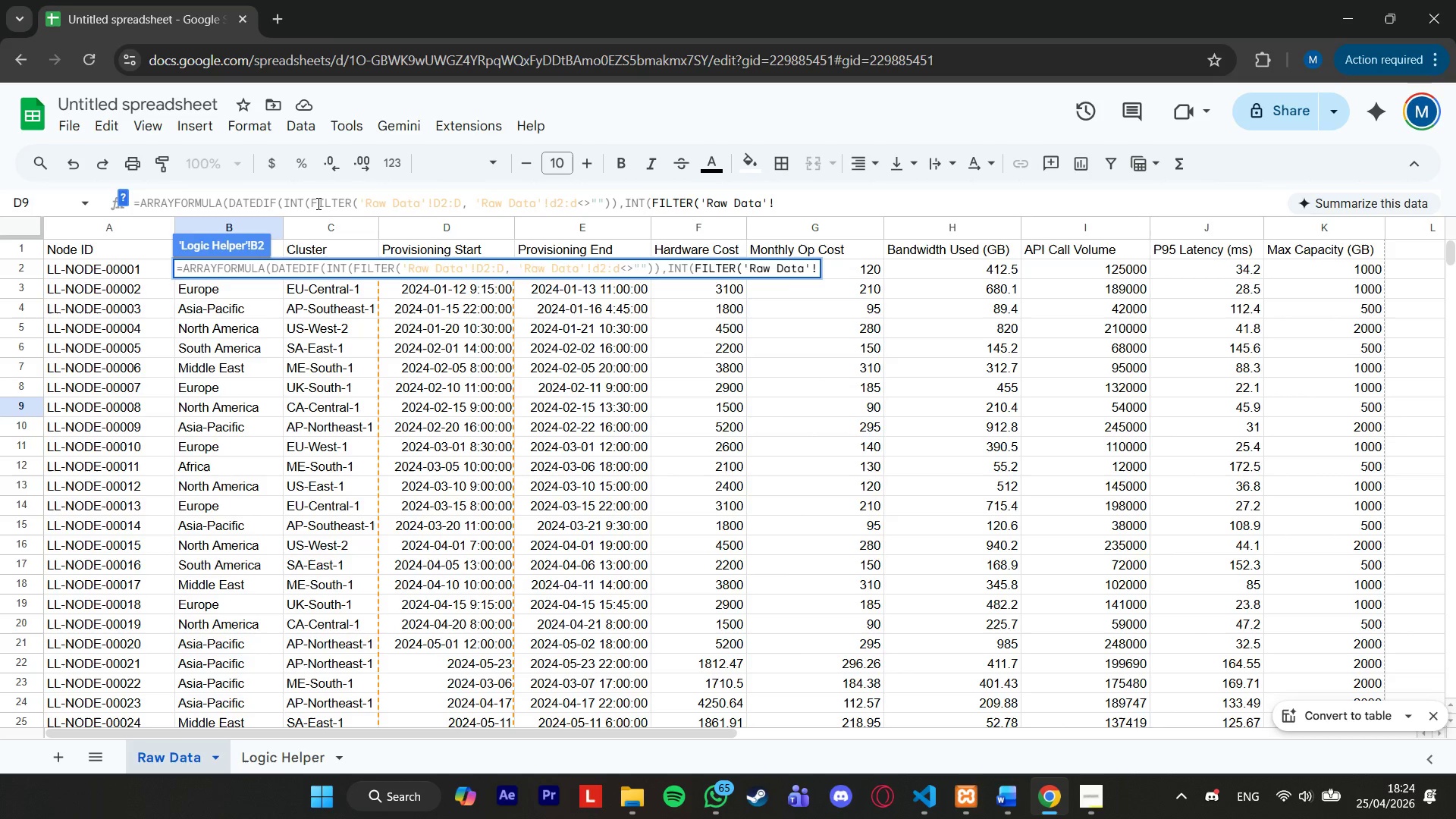 
key(ArrowRight)
 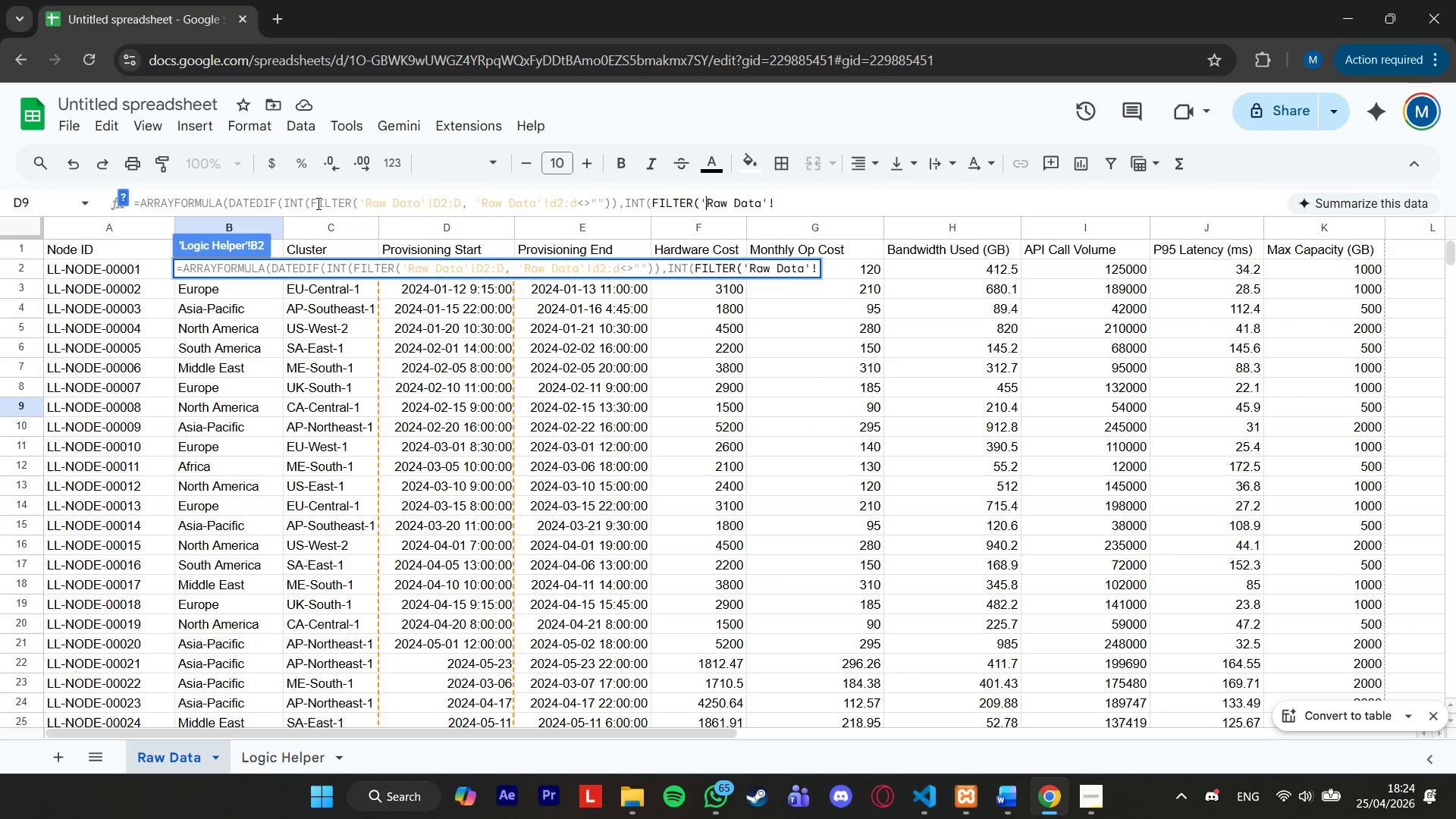 
key(ArrowRight)
 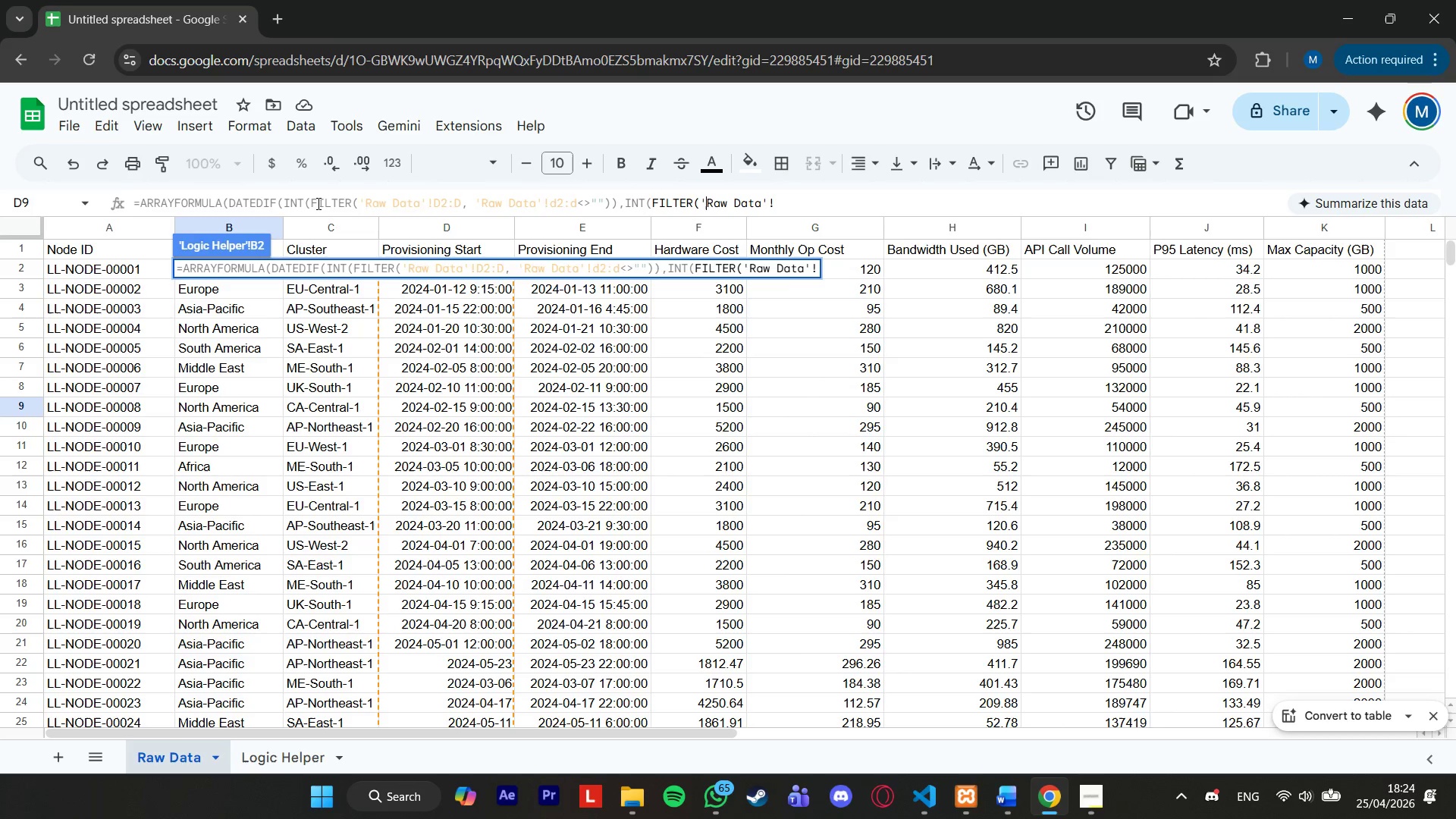 
key(ArrowRight)
 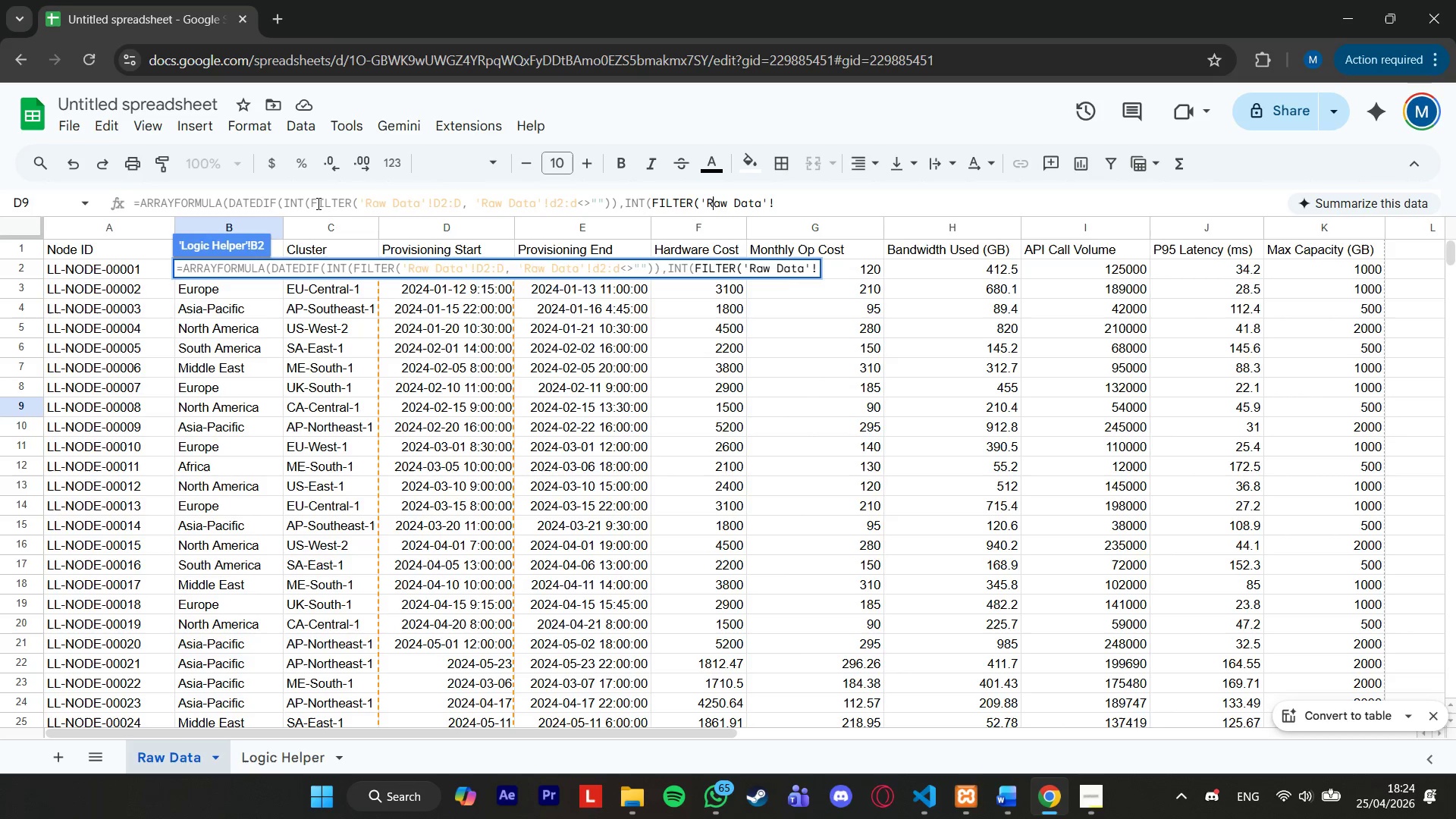 
key(ArrowRight)
 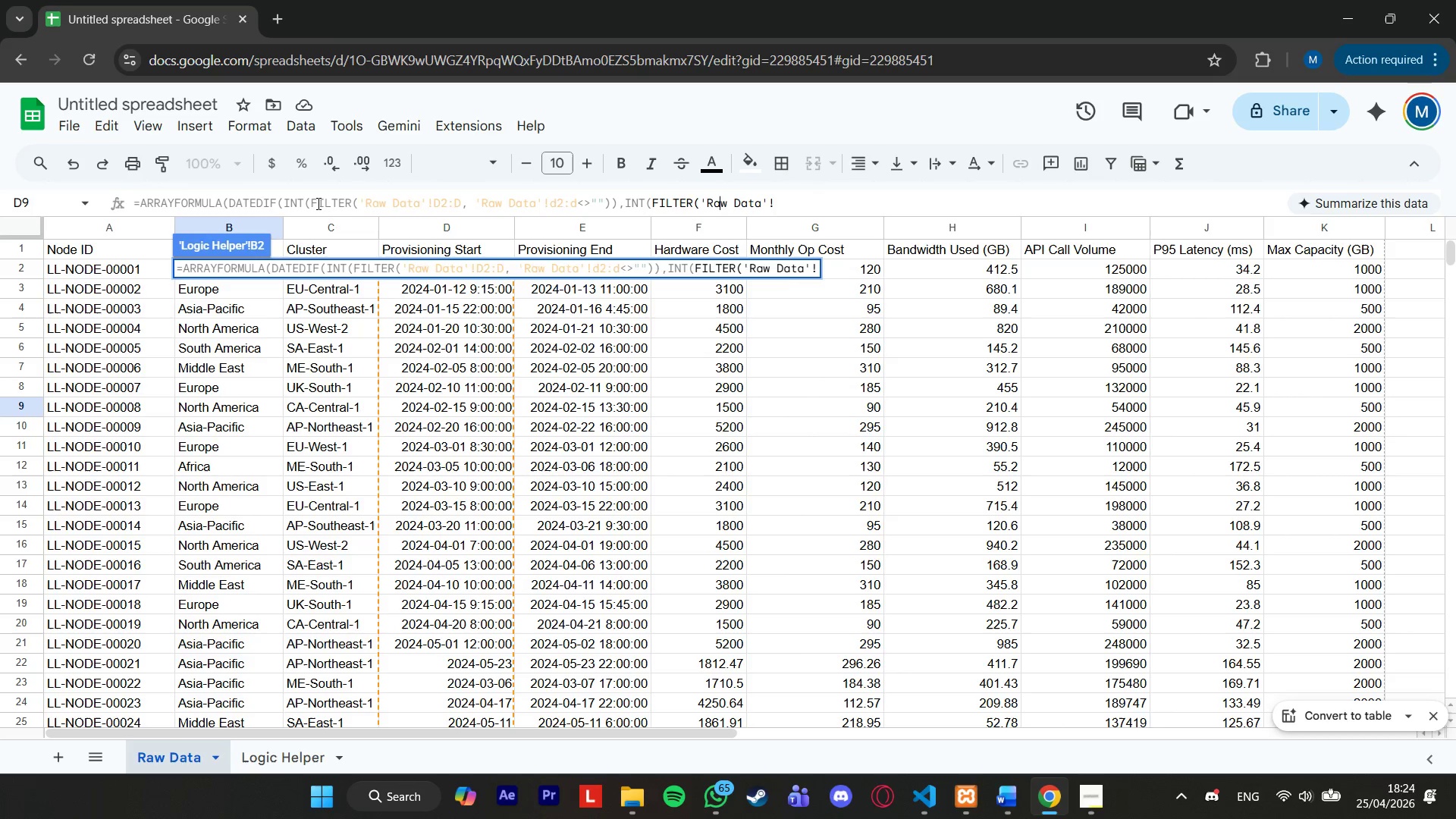 
key(ArrowRight)
 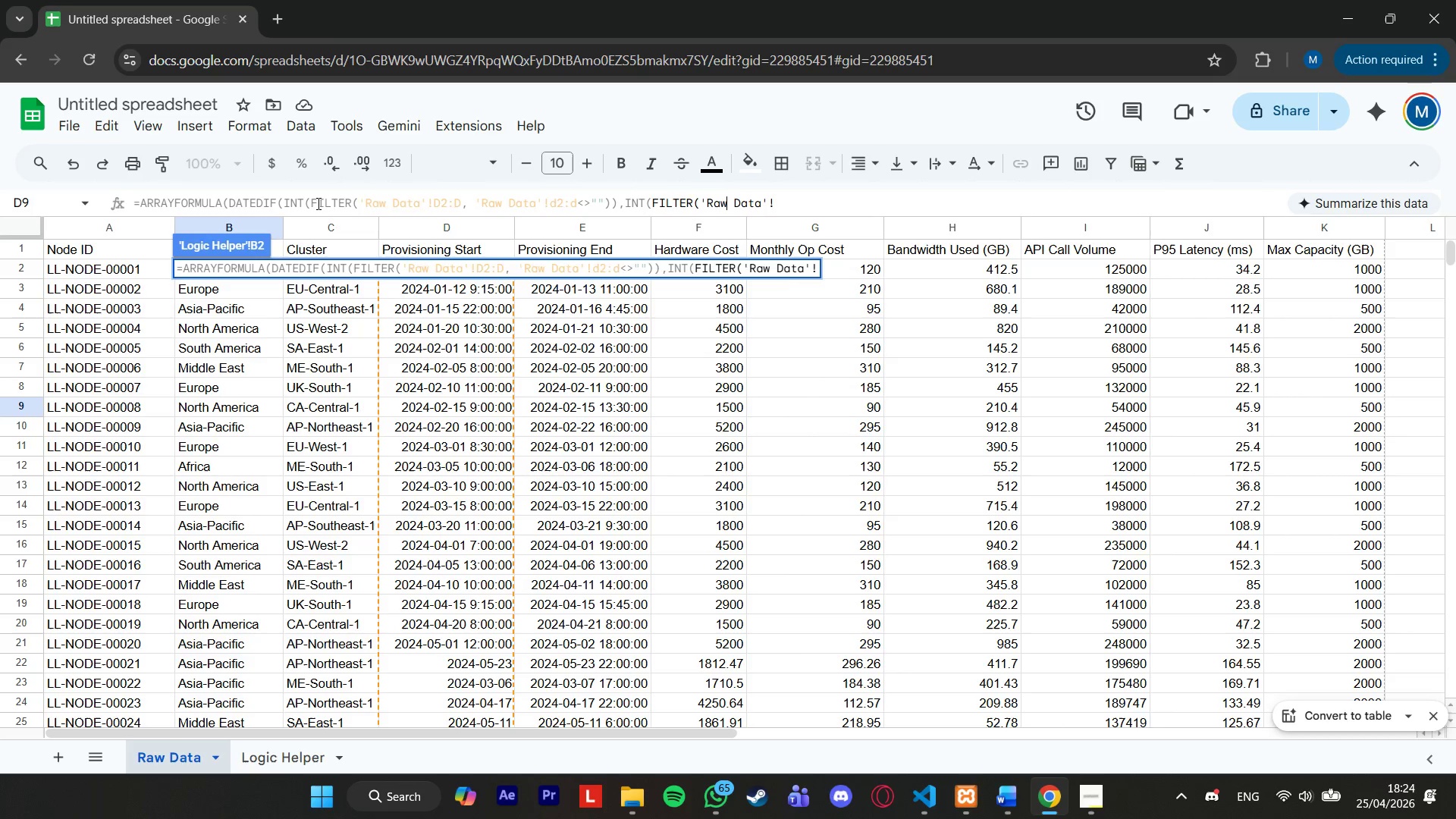 
key(ArrowRight)
 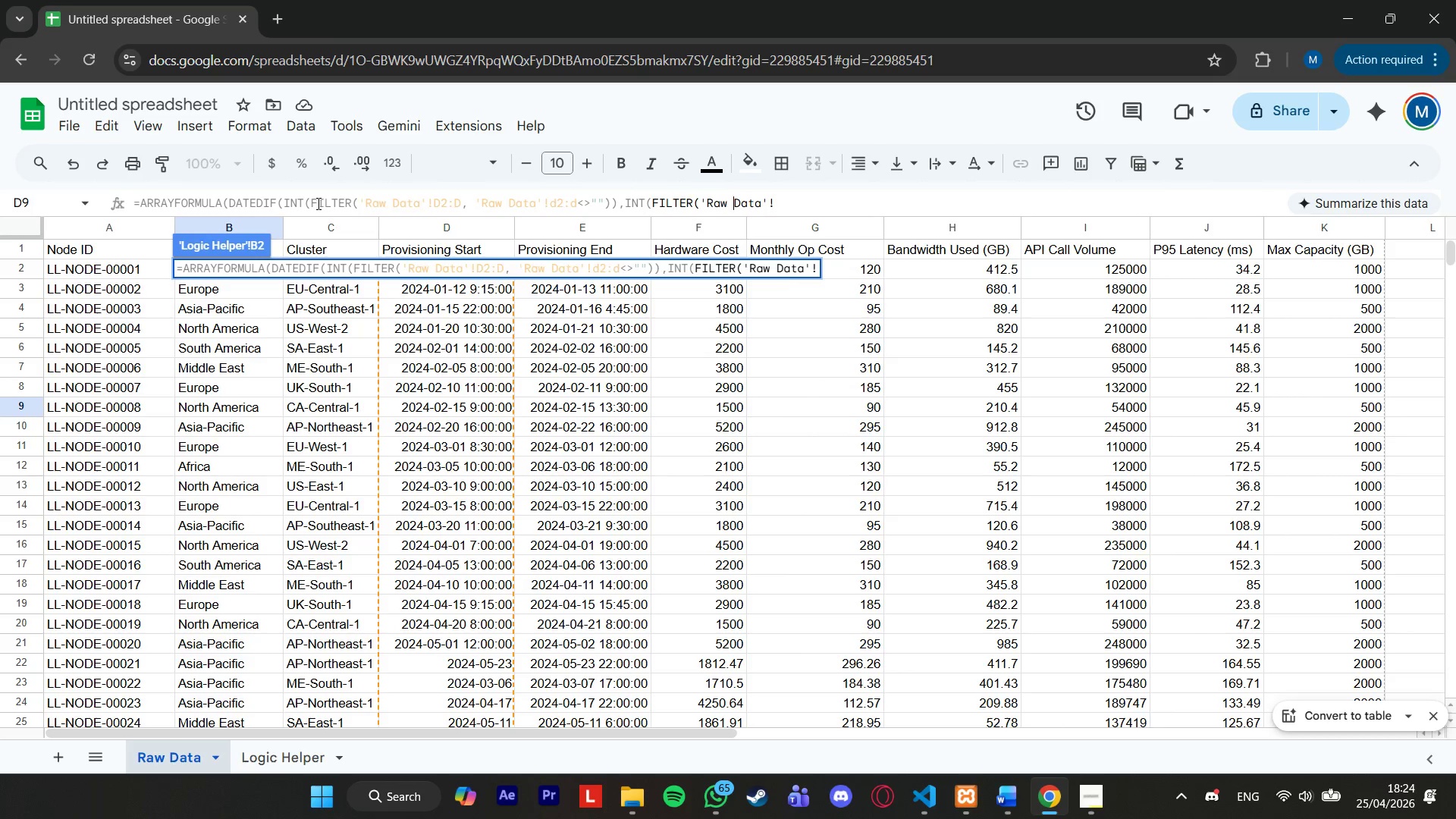 
key(ArrowRight)
 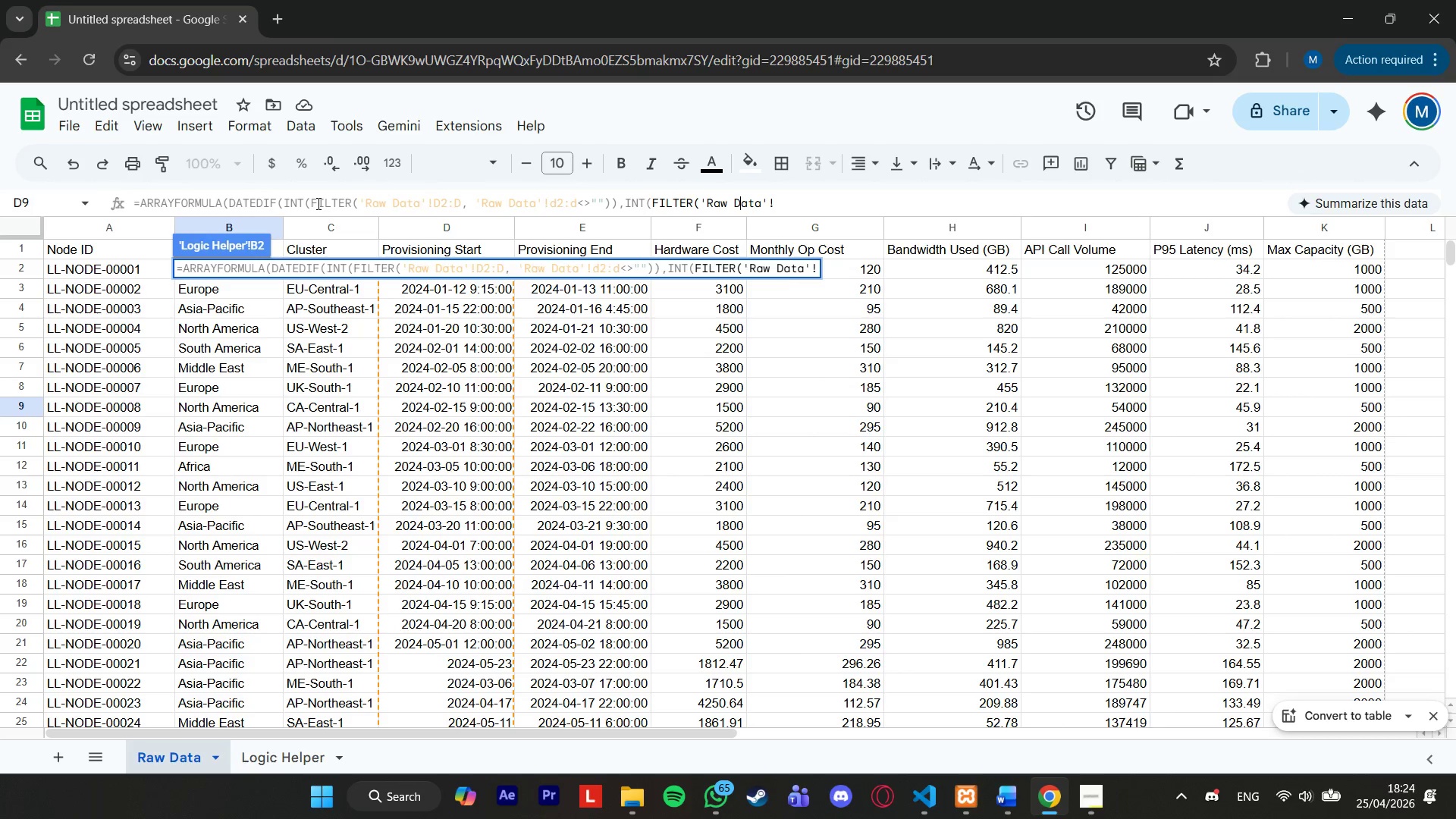 
key(ArrowRight)
 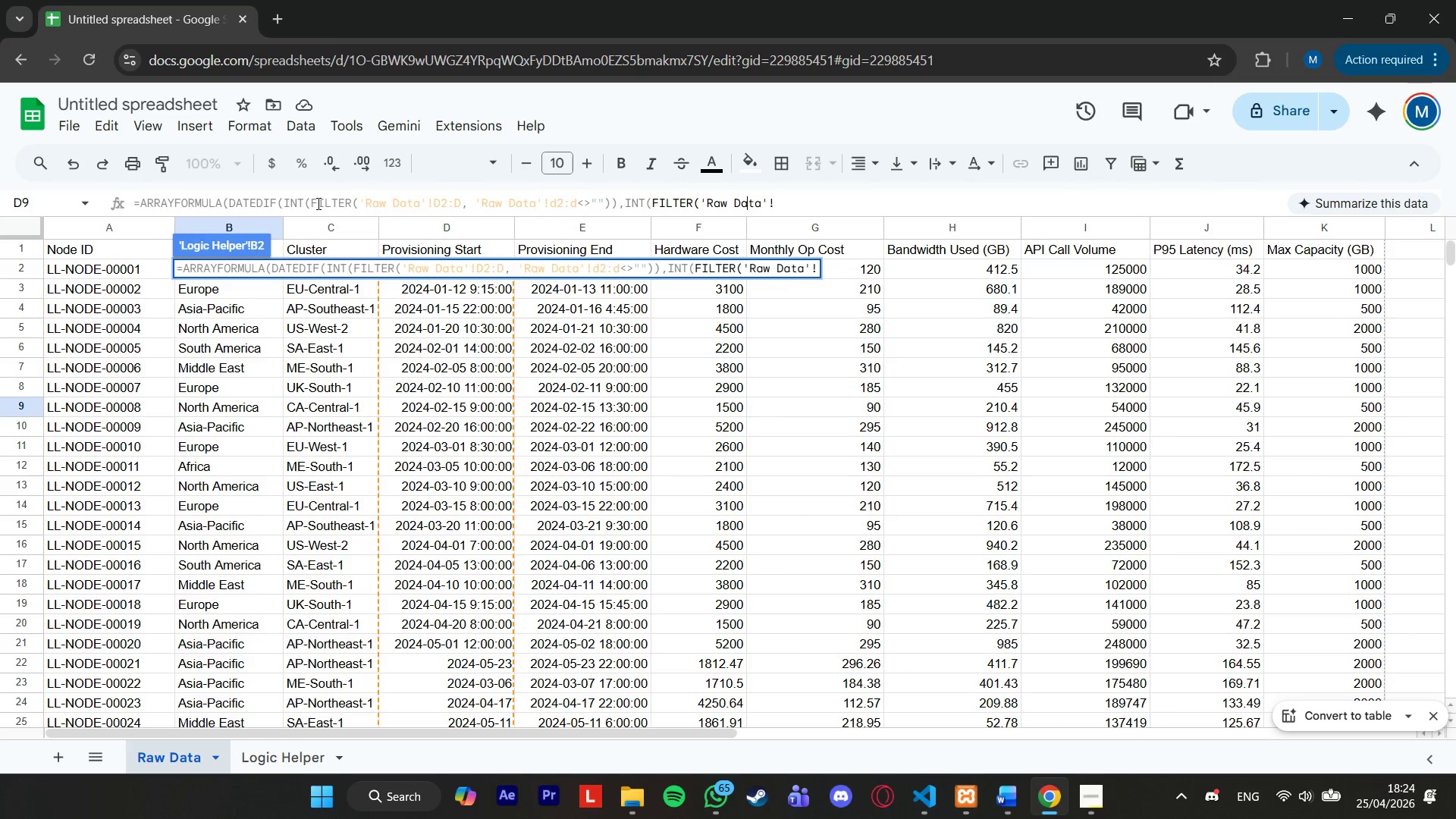 
key(ArrowRight)
 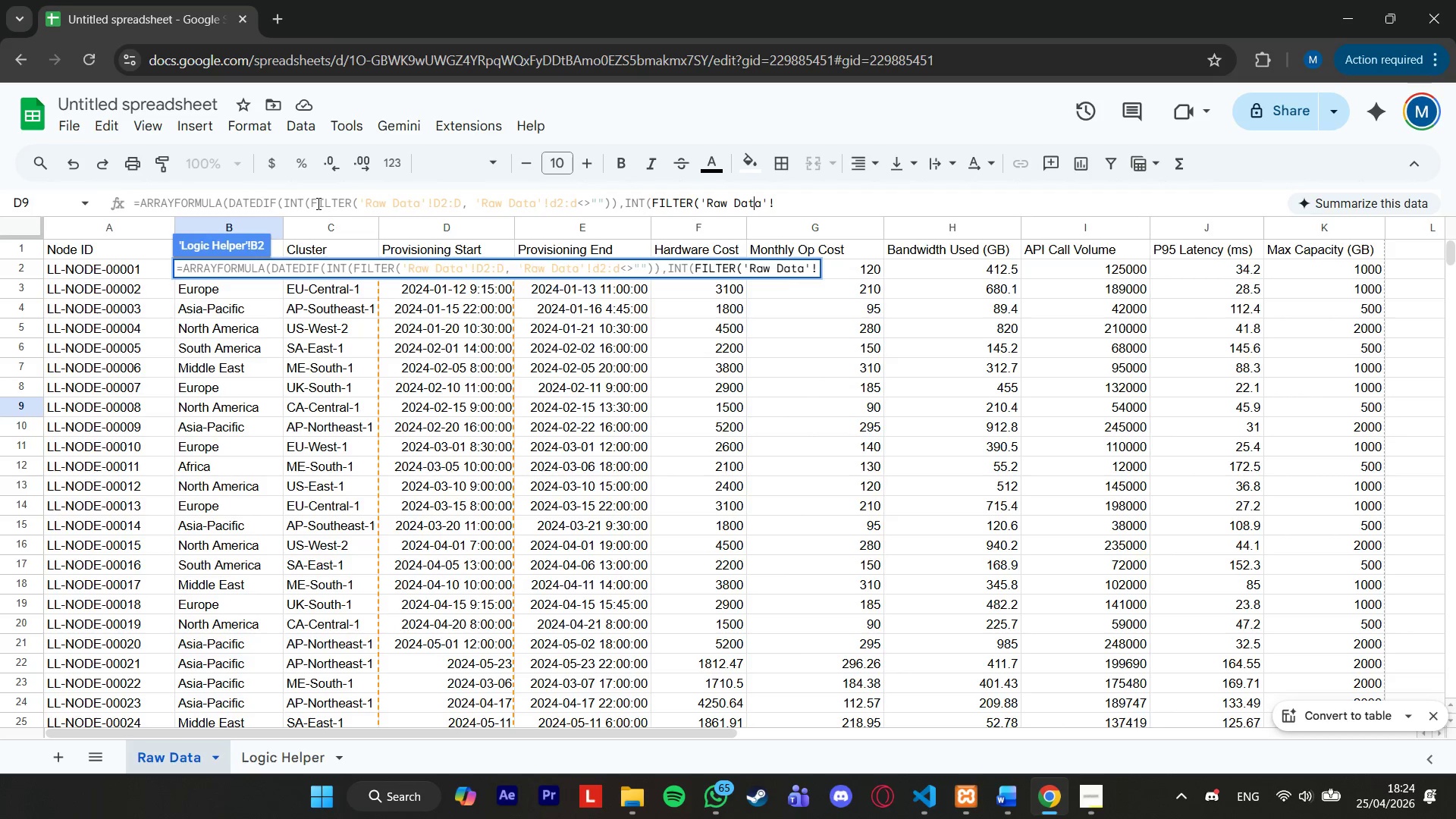 
key(ArrowRight)
 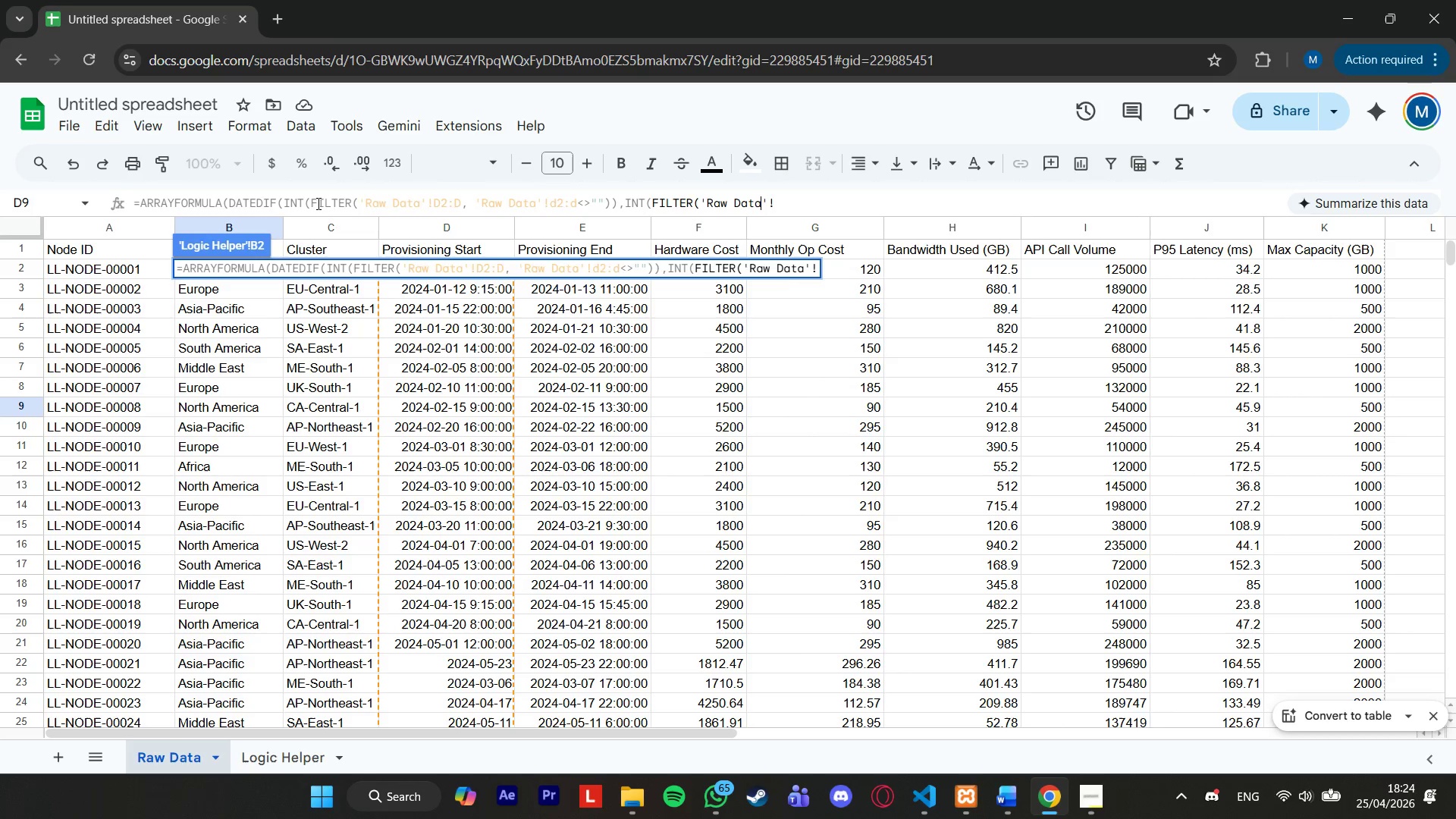 
key(ArrowRight)
 